 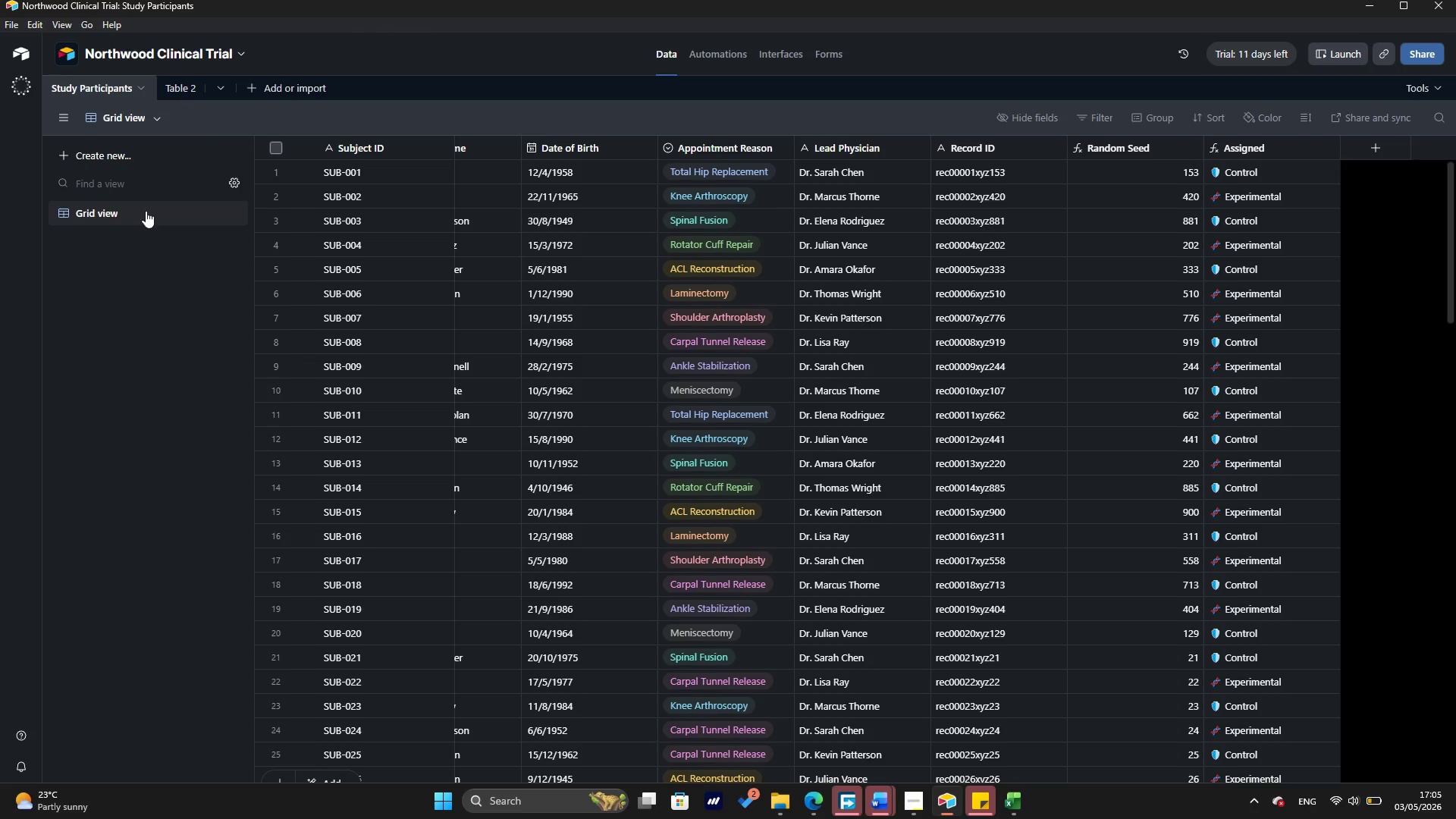 
left_click([274, 162])
 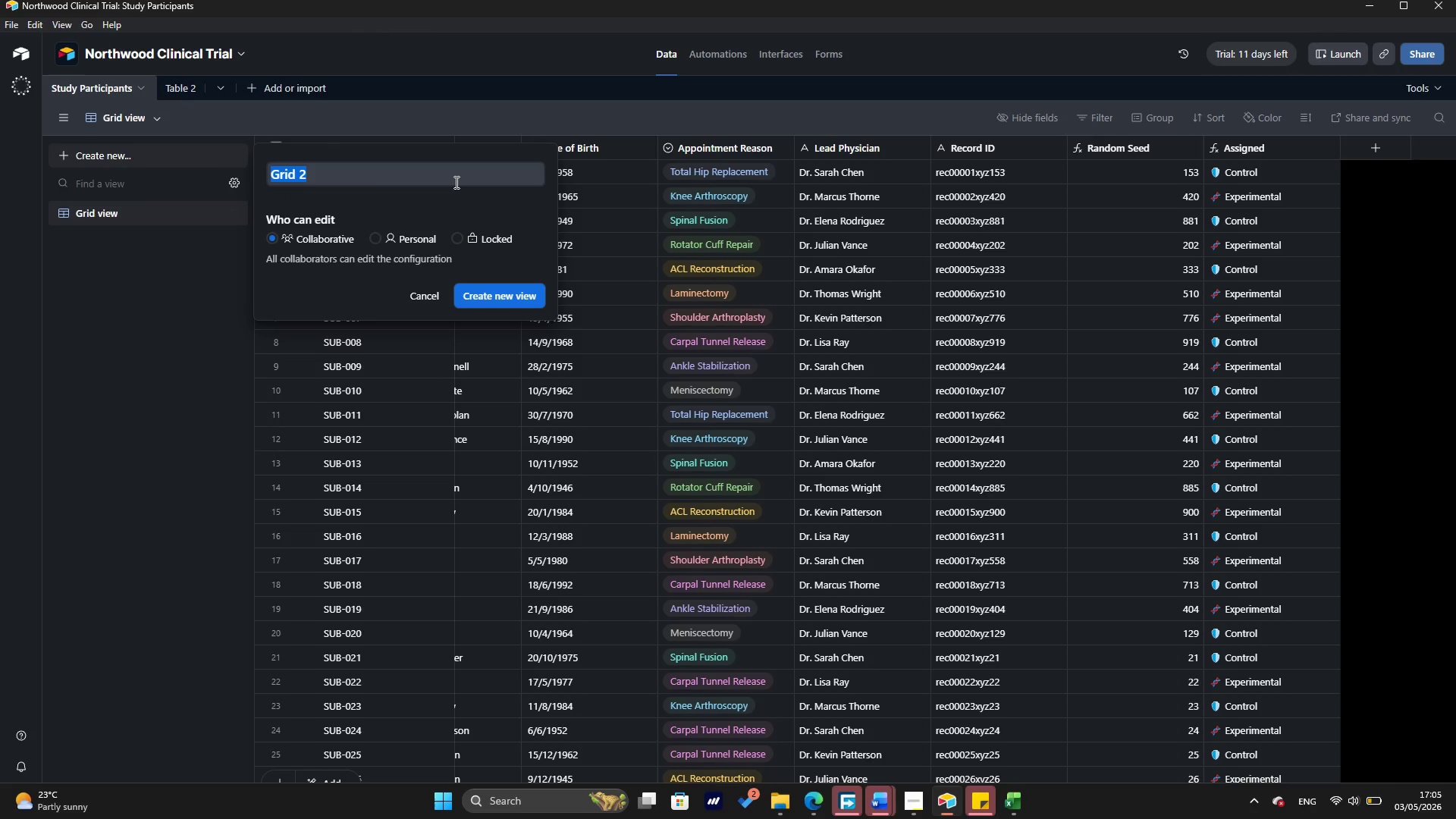 
key(Backspace)
 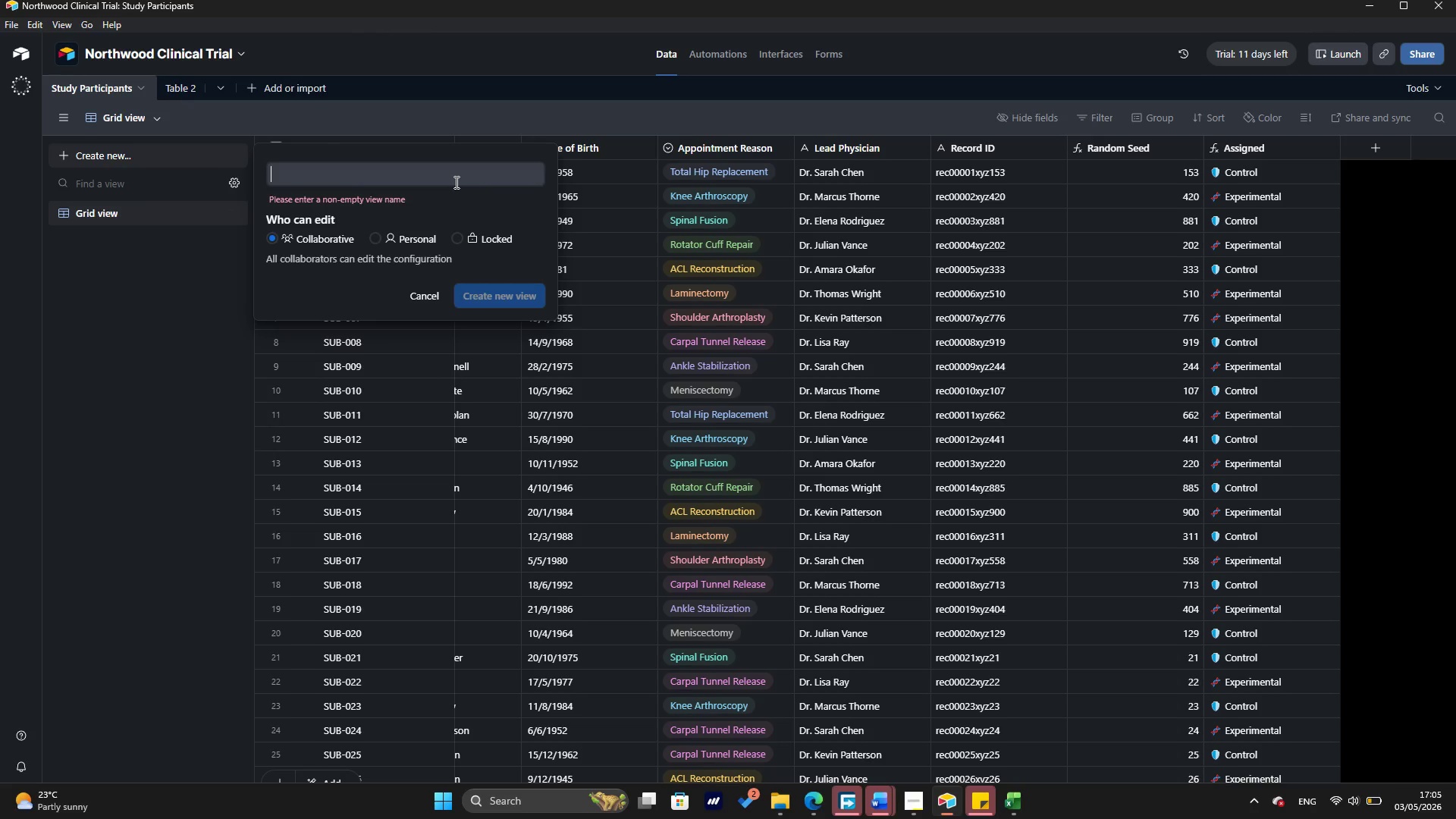 
type(Blinded Entry)
 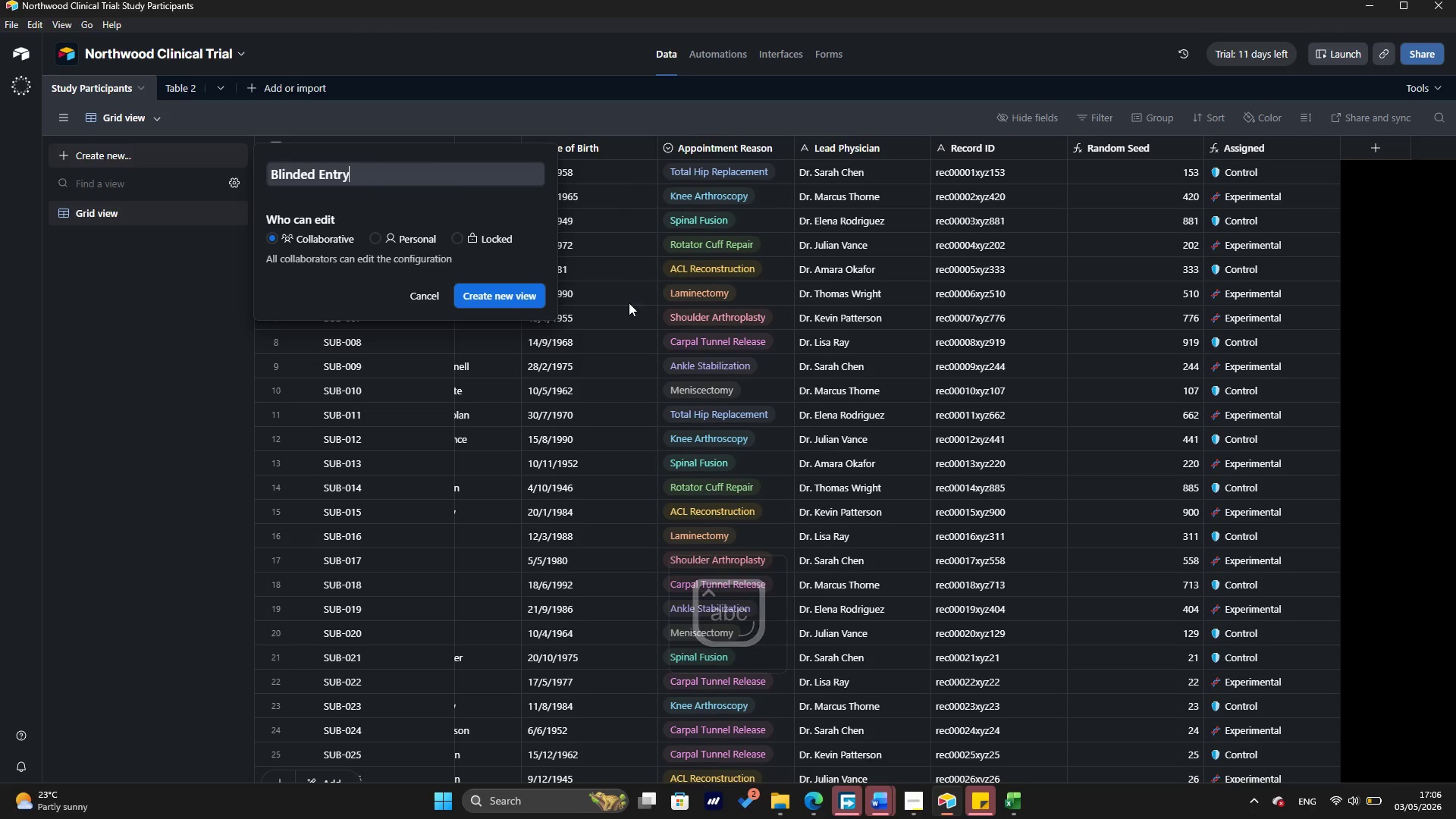 
left_click([482, 291])
 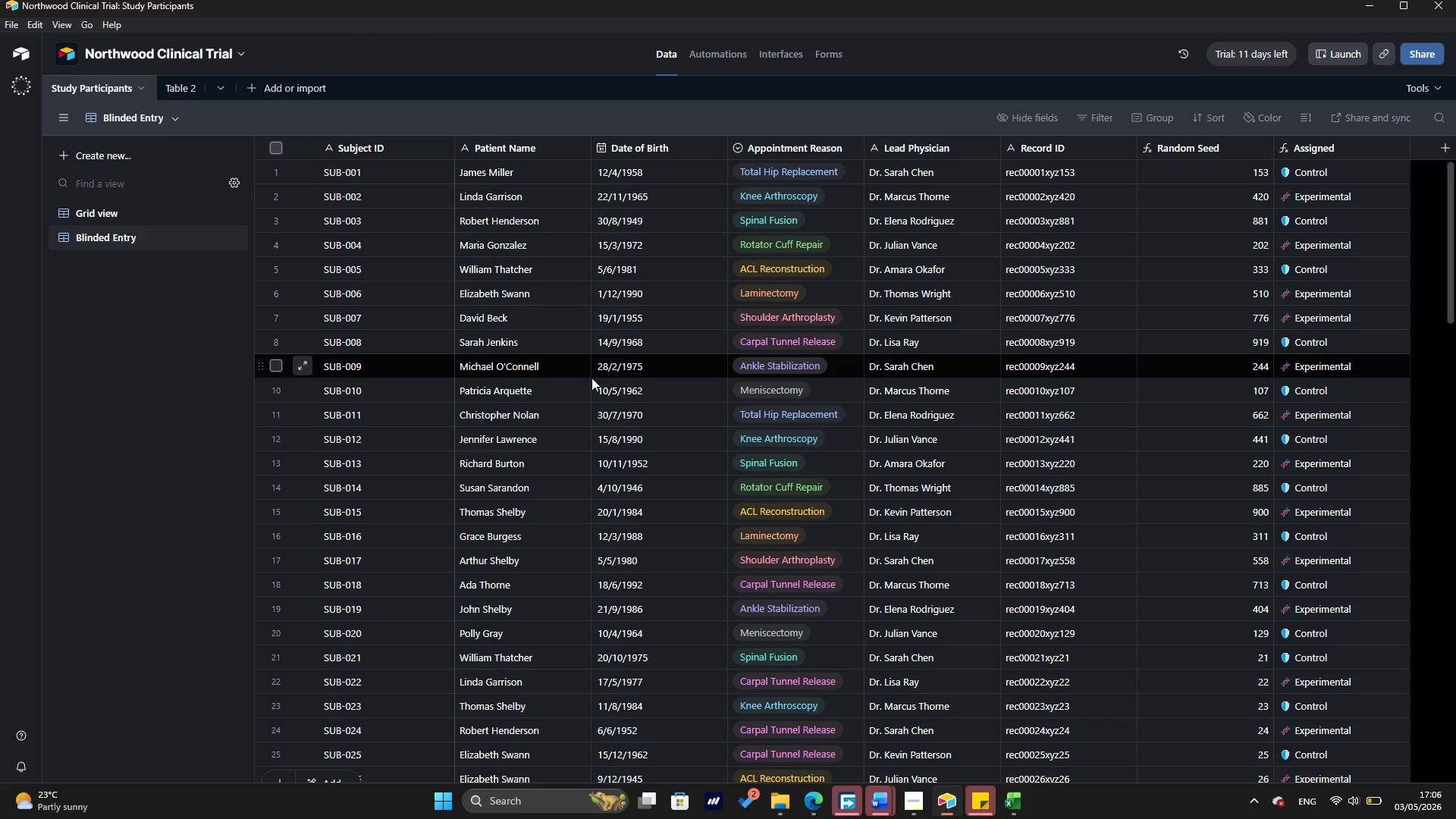 
wait(20.7)
 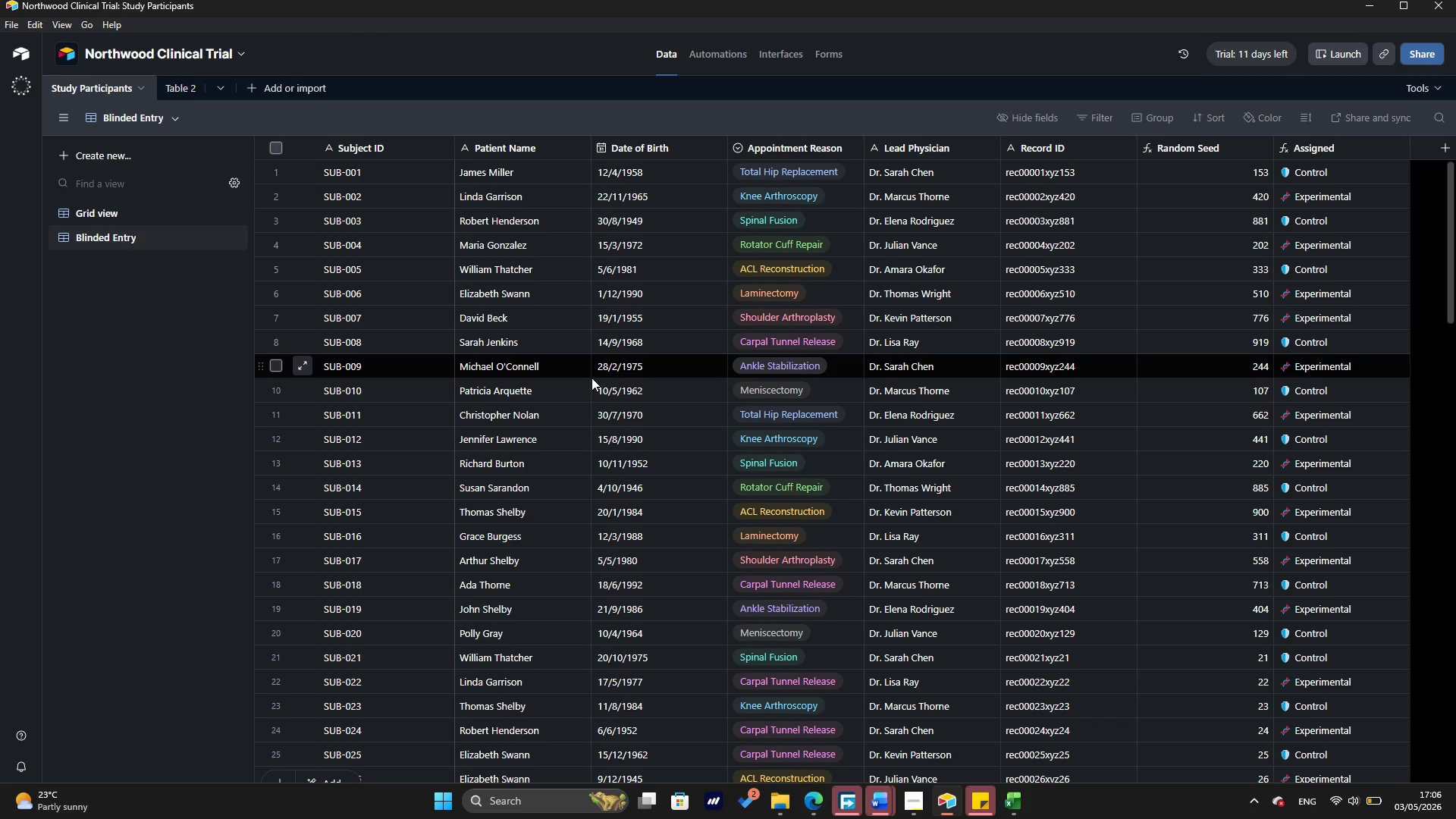 
left_click([1019, 106])
 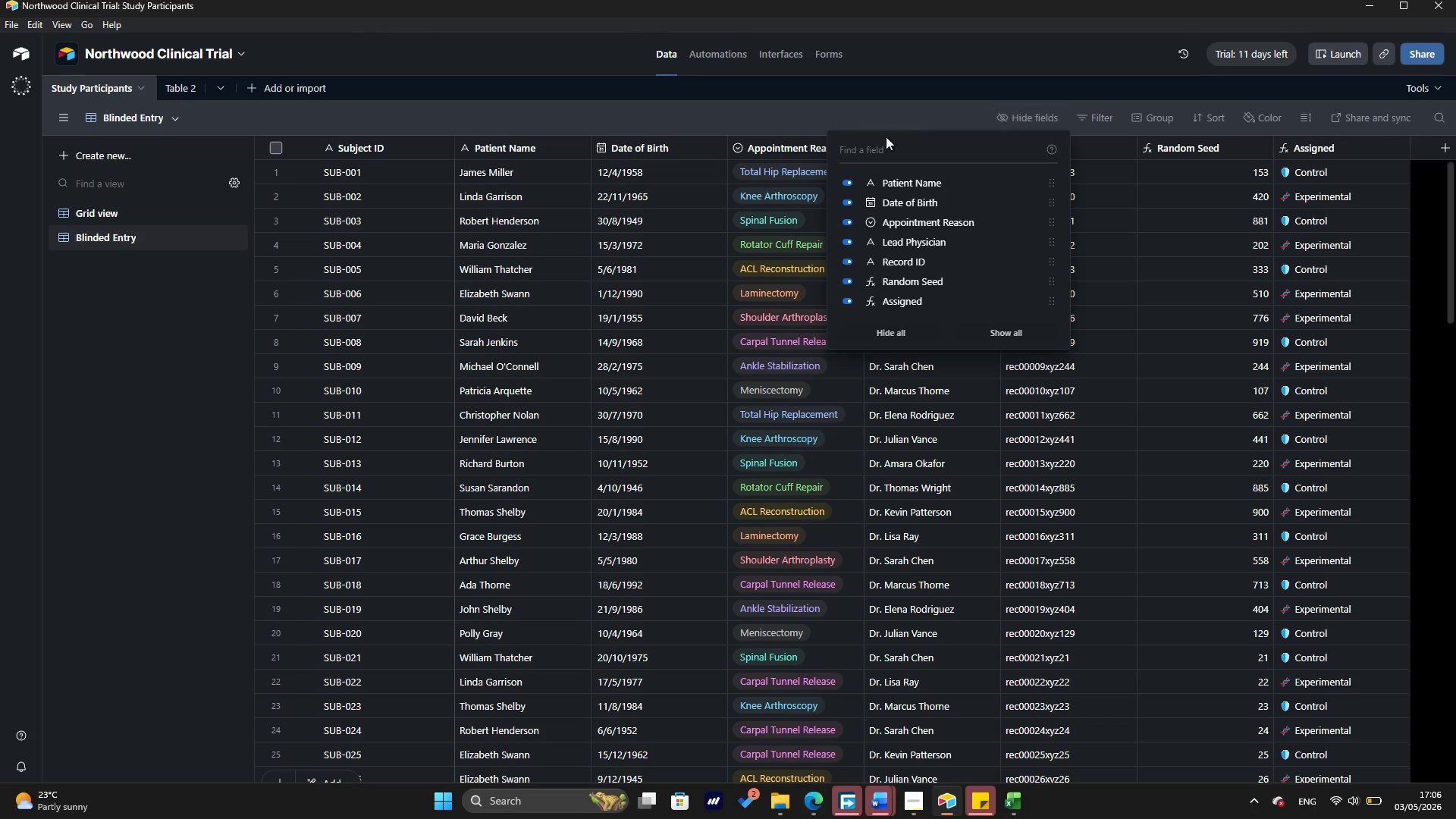 
scroll: coordinate [938, 231], scroll_direction: down, amount: 3.0
 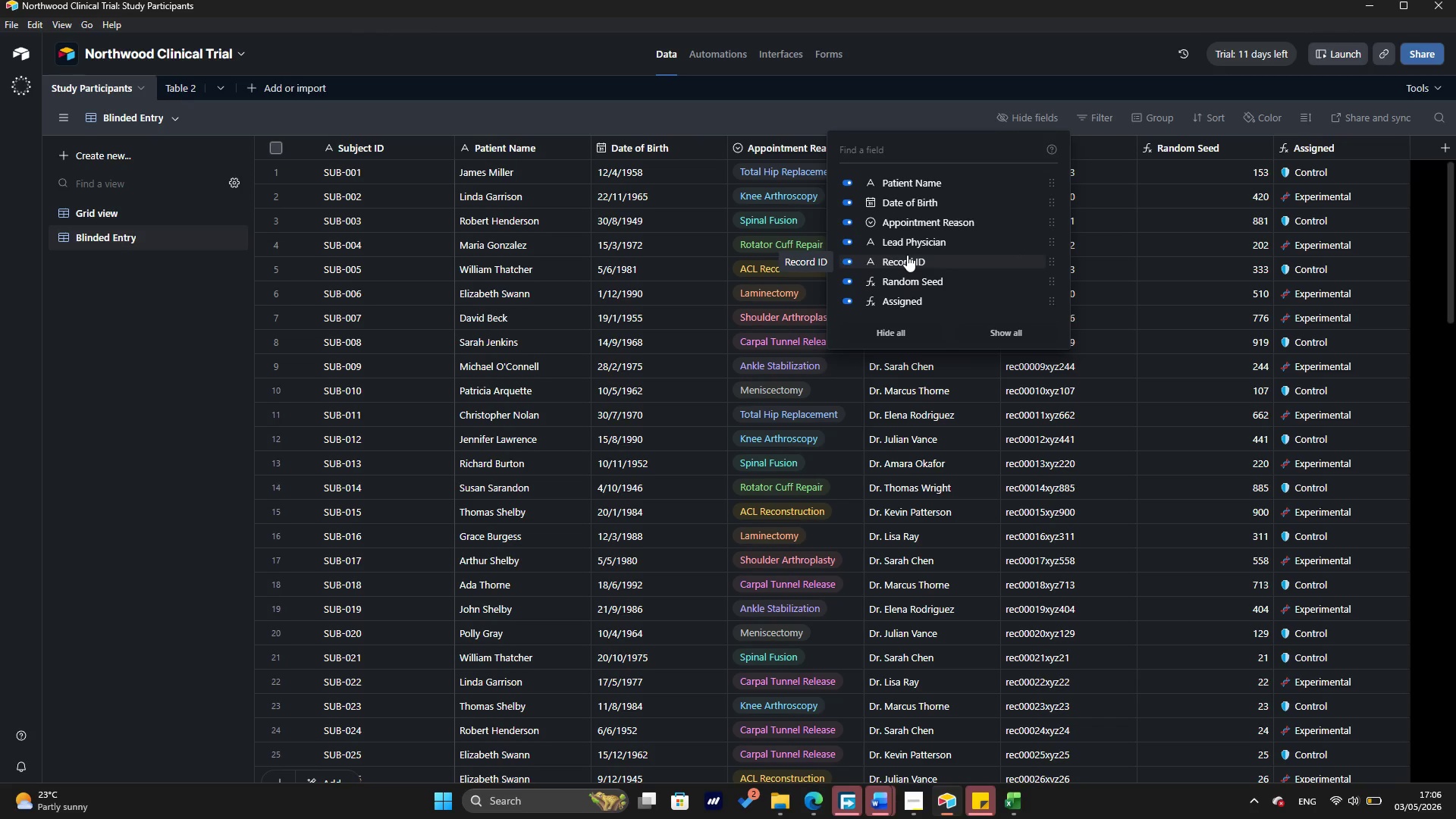 
wait(8.88)
 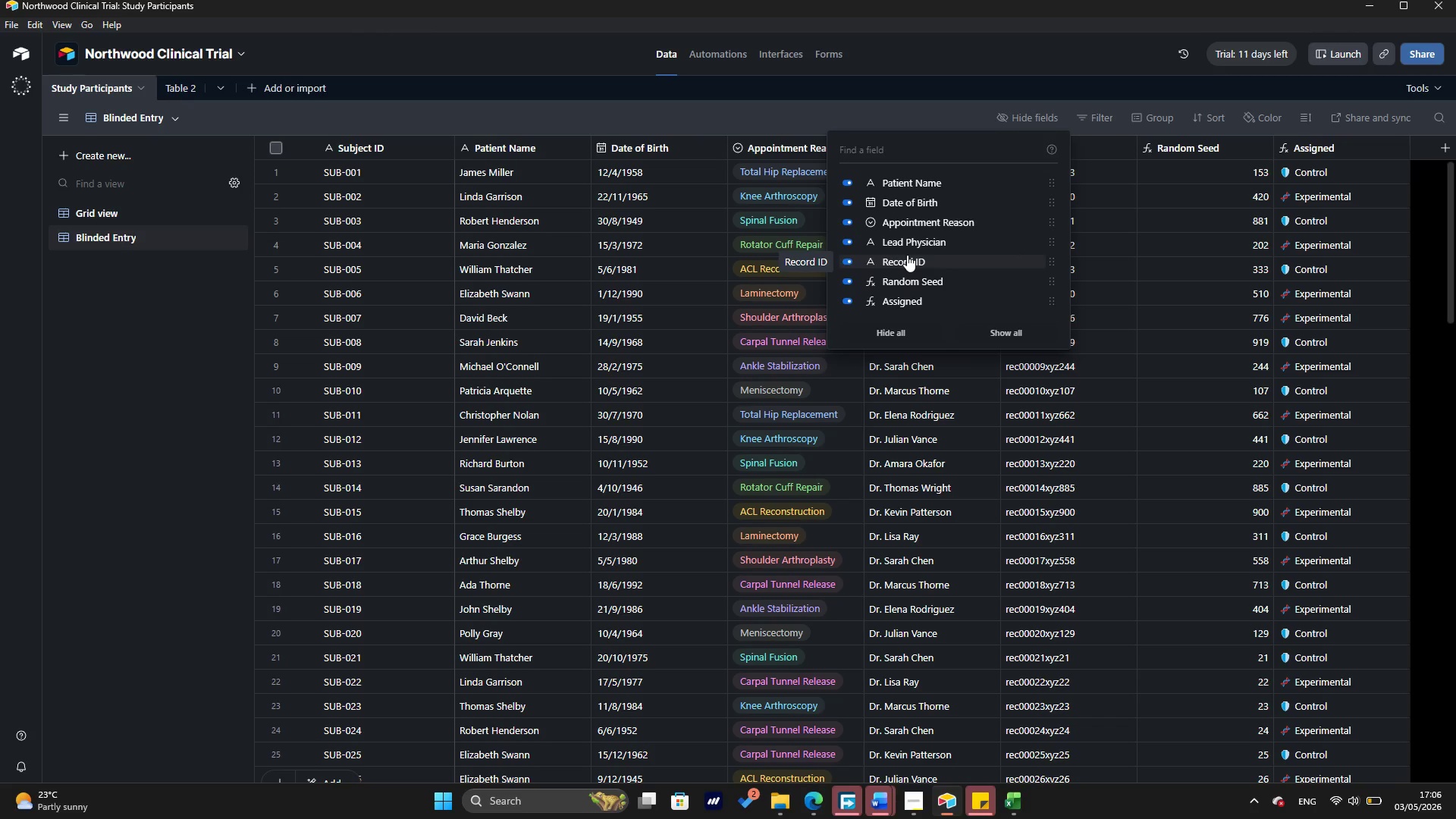 
left_click([847, 283])
 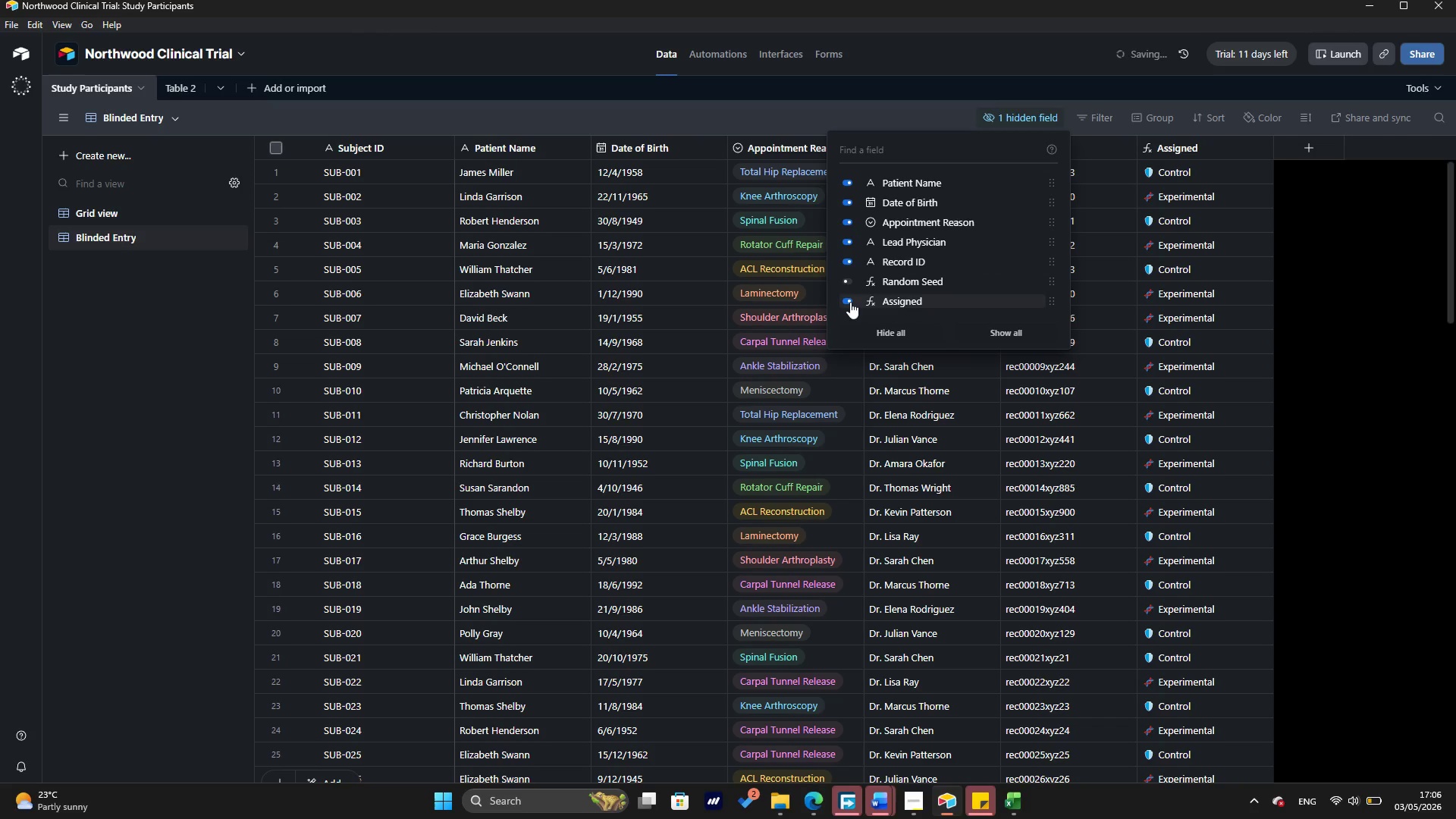 
left_click([850, 302])
 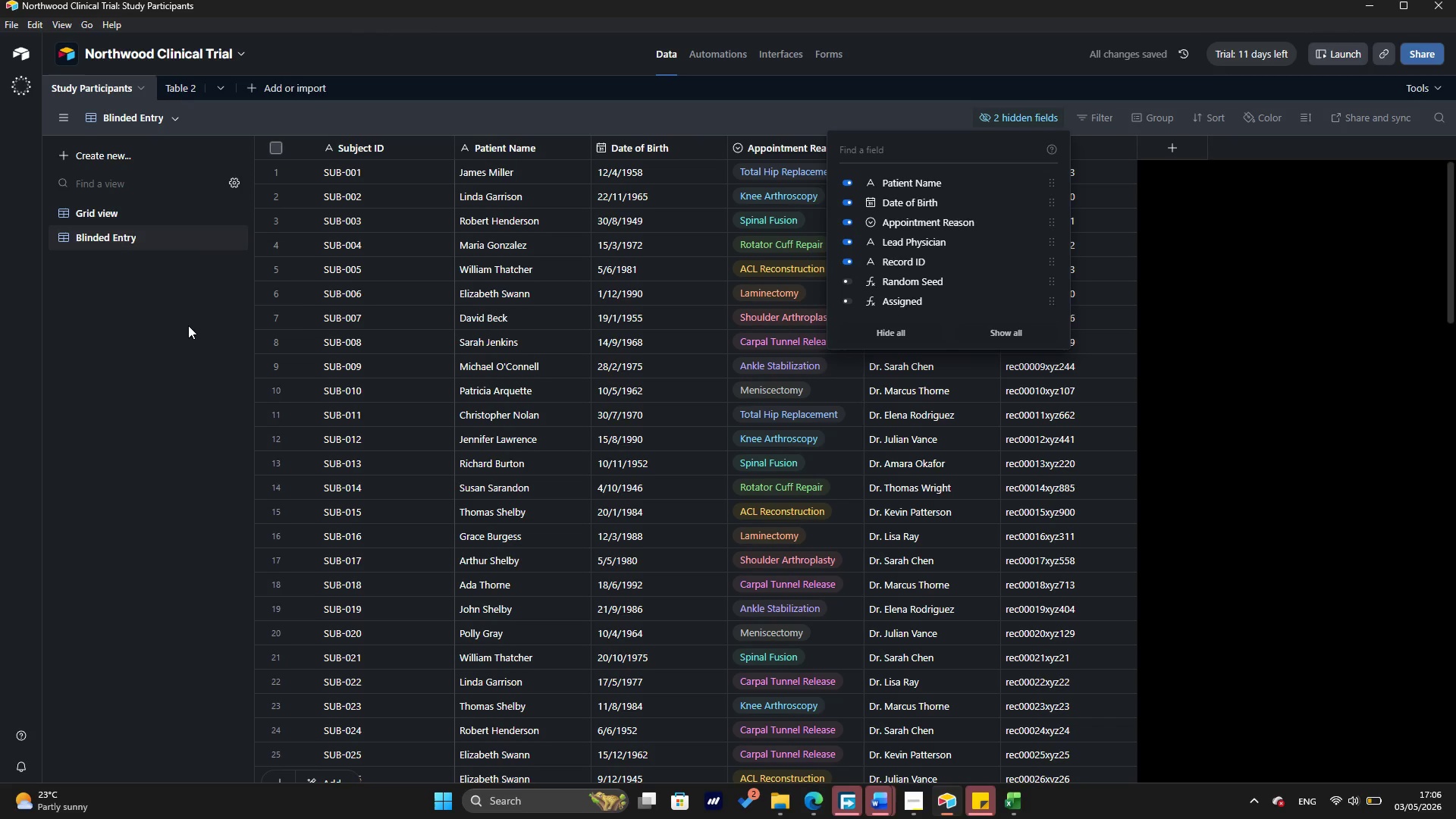 
left_click([186, 340])
 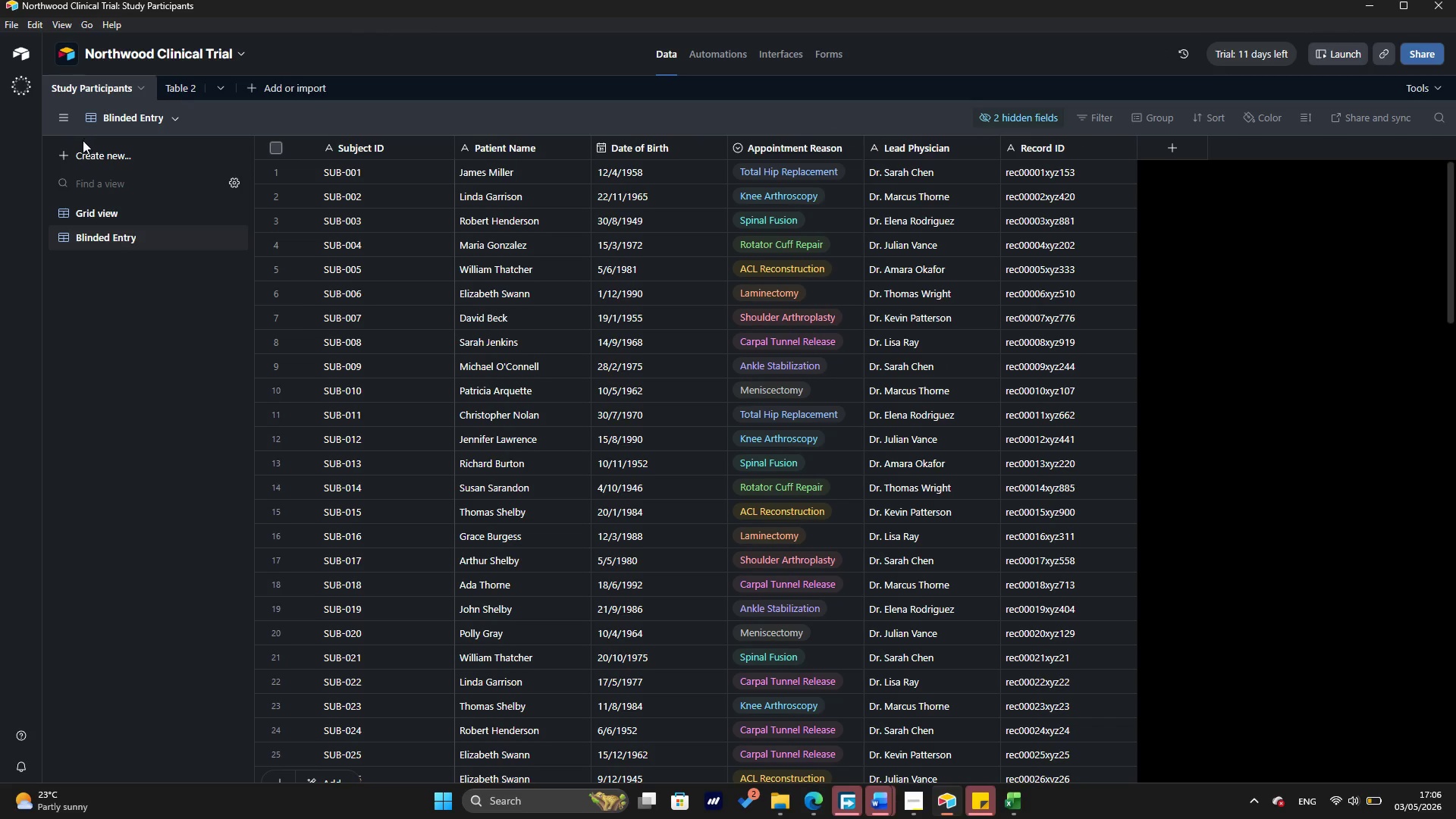 
left_click([80, 160])
 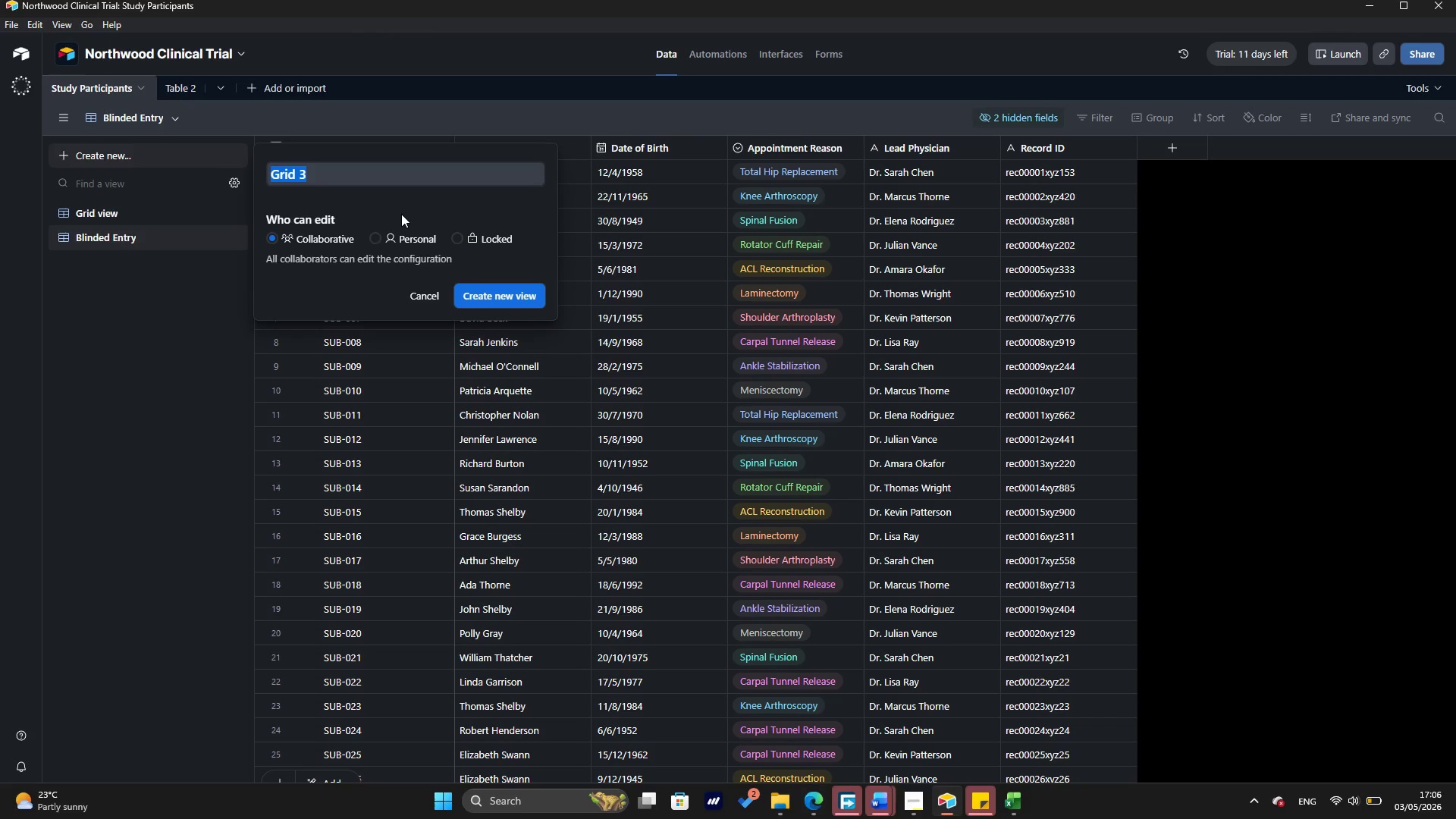 
wait(8.72)
 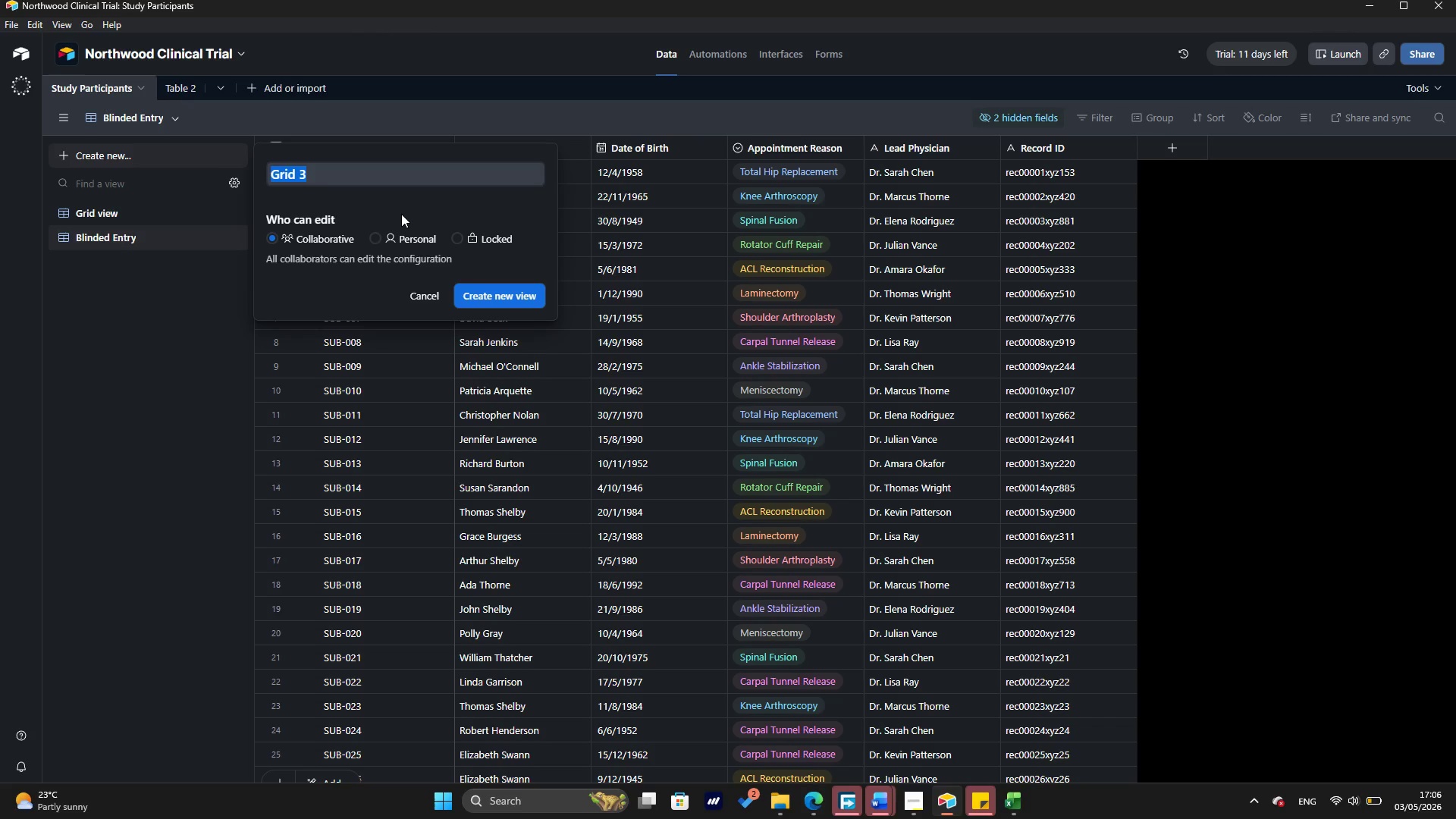 
type(Rease)
key(Backspace)
key(Backspace)
key(Backspace)
type(search Cor)
 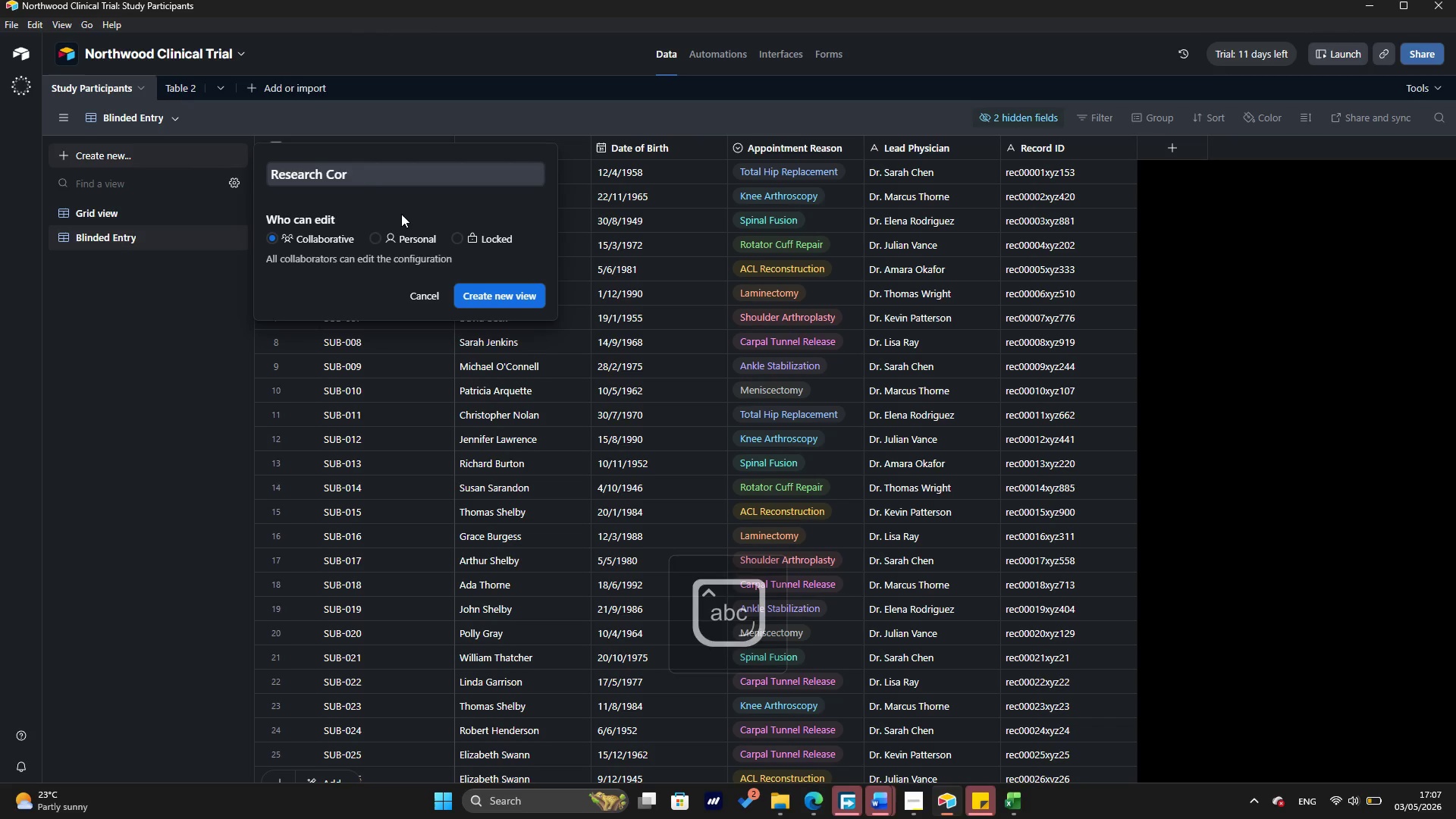 
key(Backspace)
type(or)
 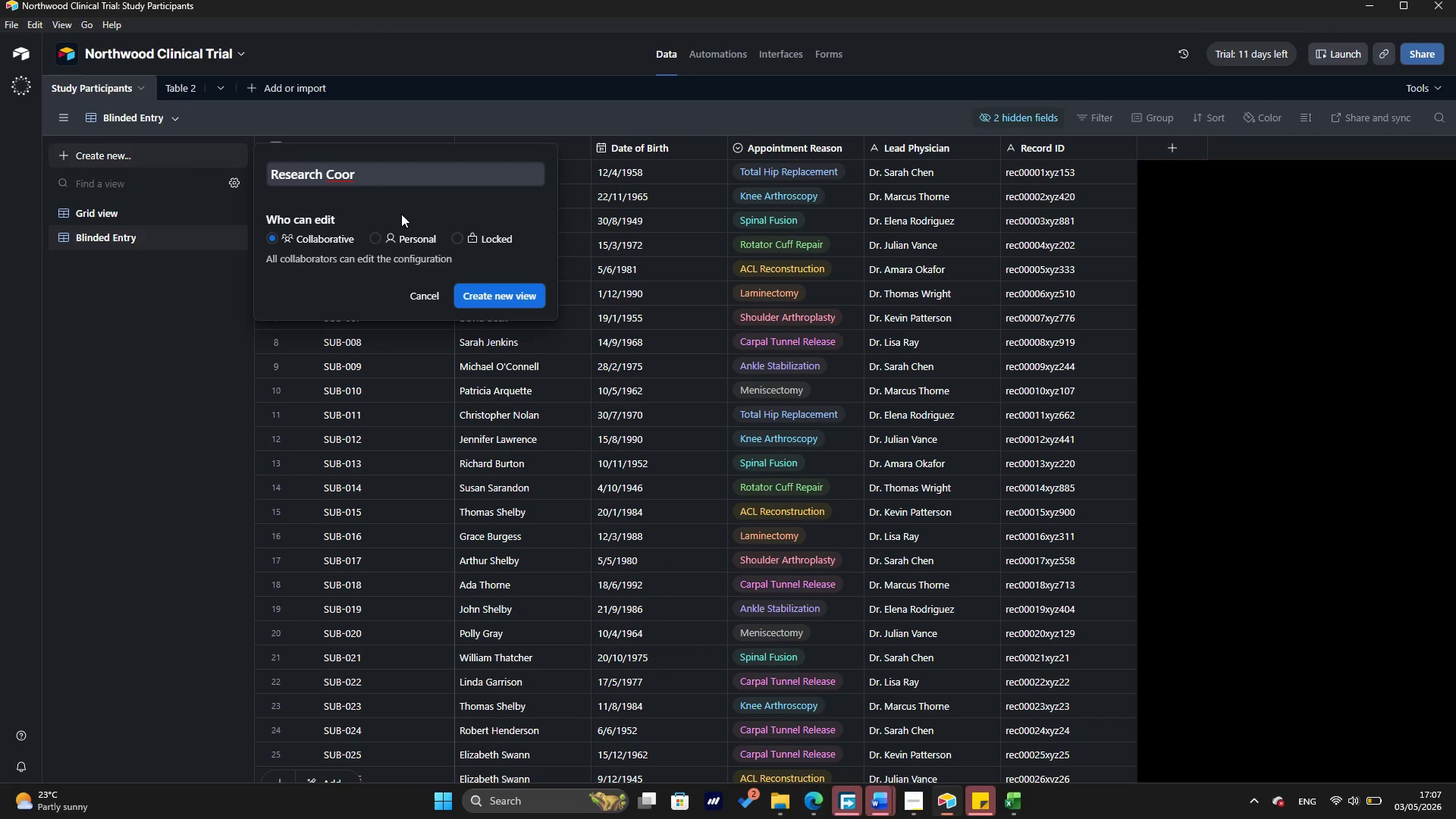 
type(dinator)
 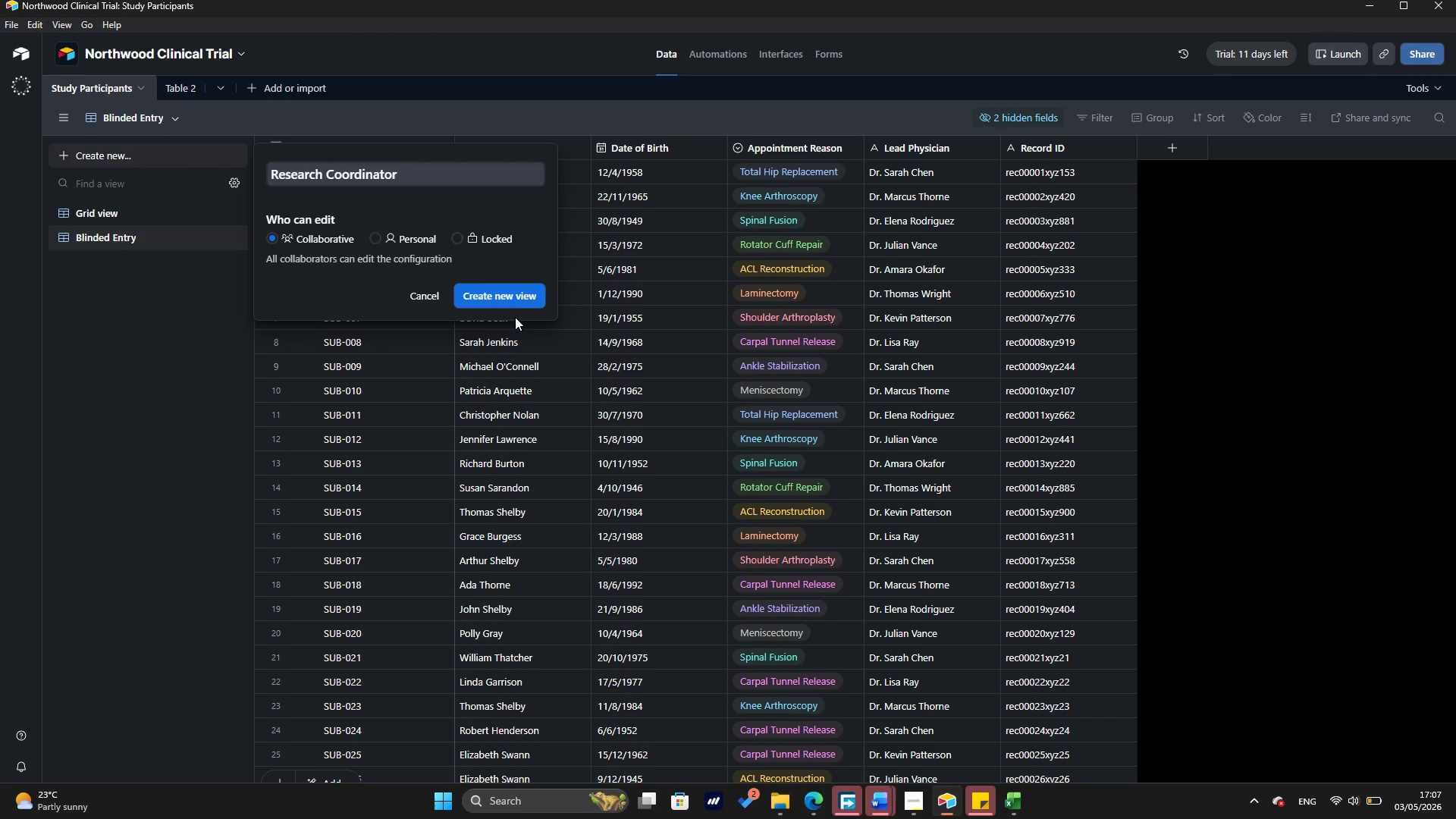 
left_click([516, 293])
 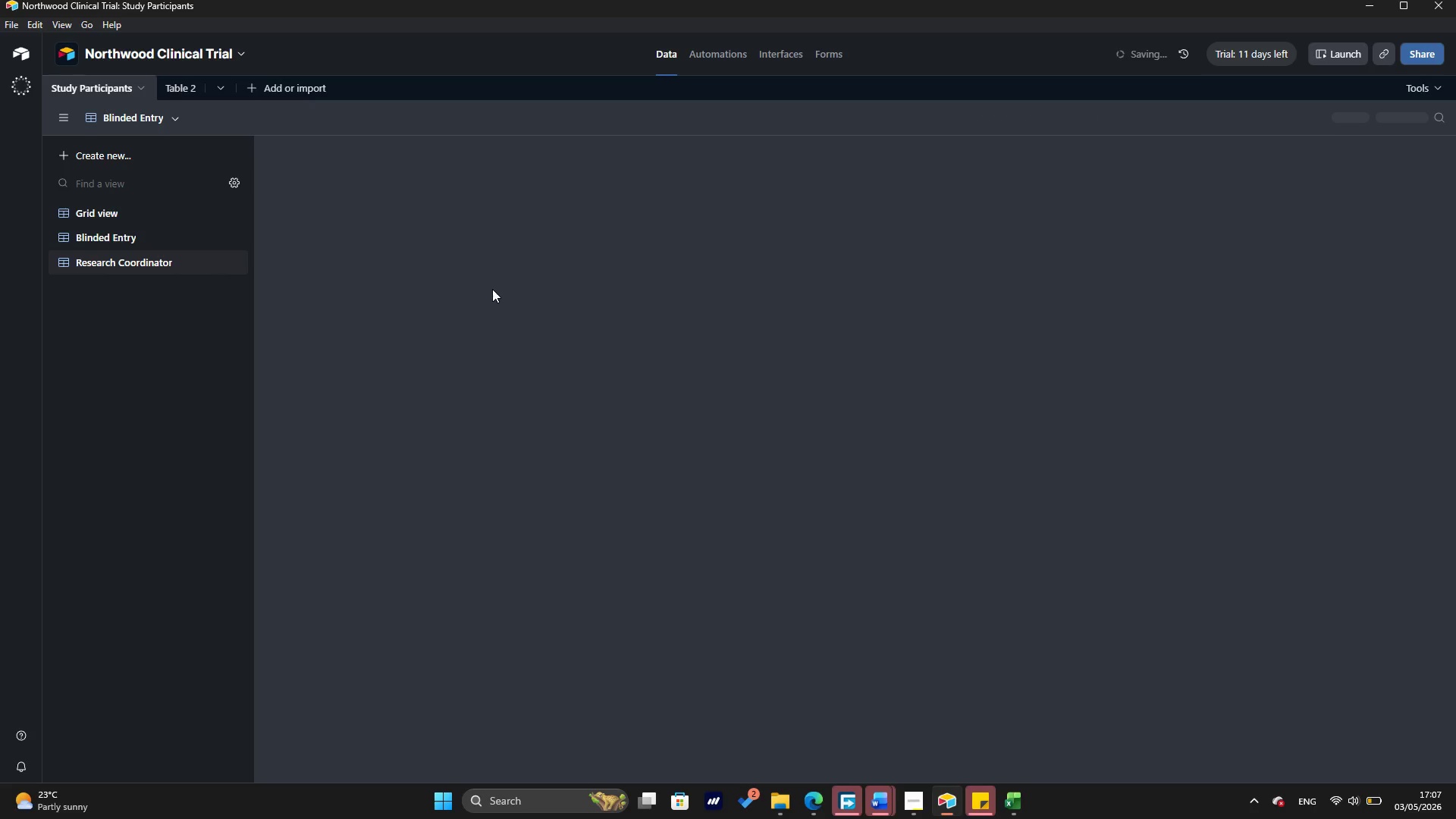 
mouse_move([235, 228])
 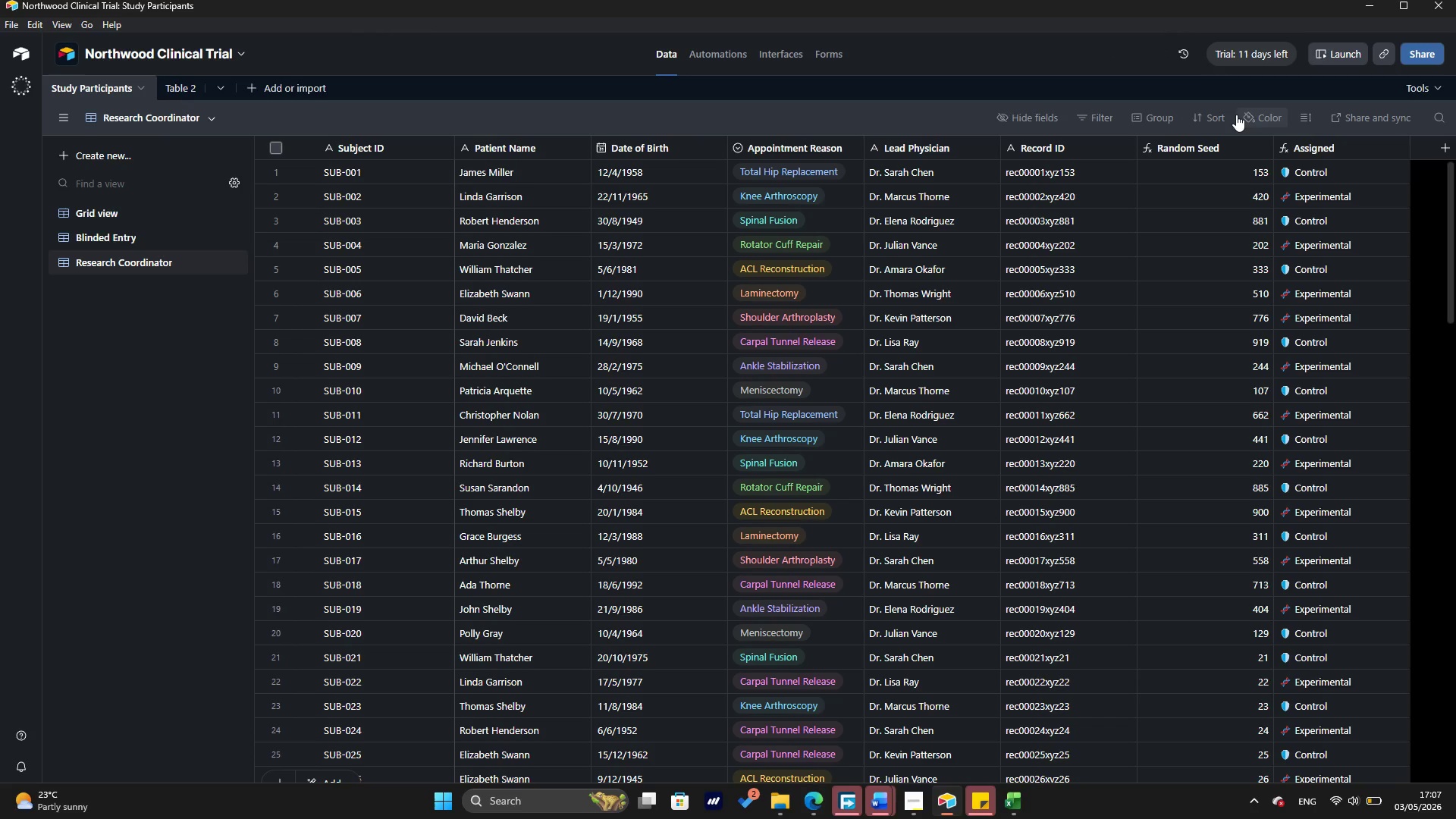 
mouse_move([1228, 127])
 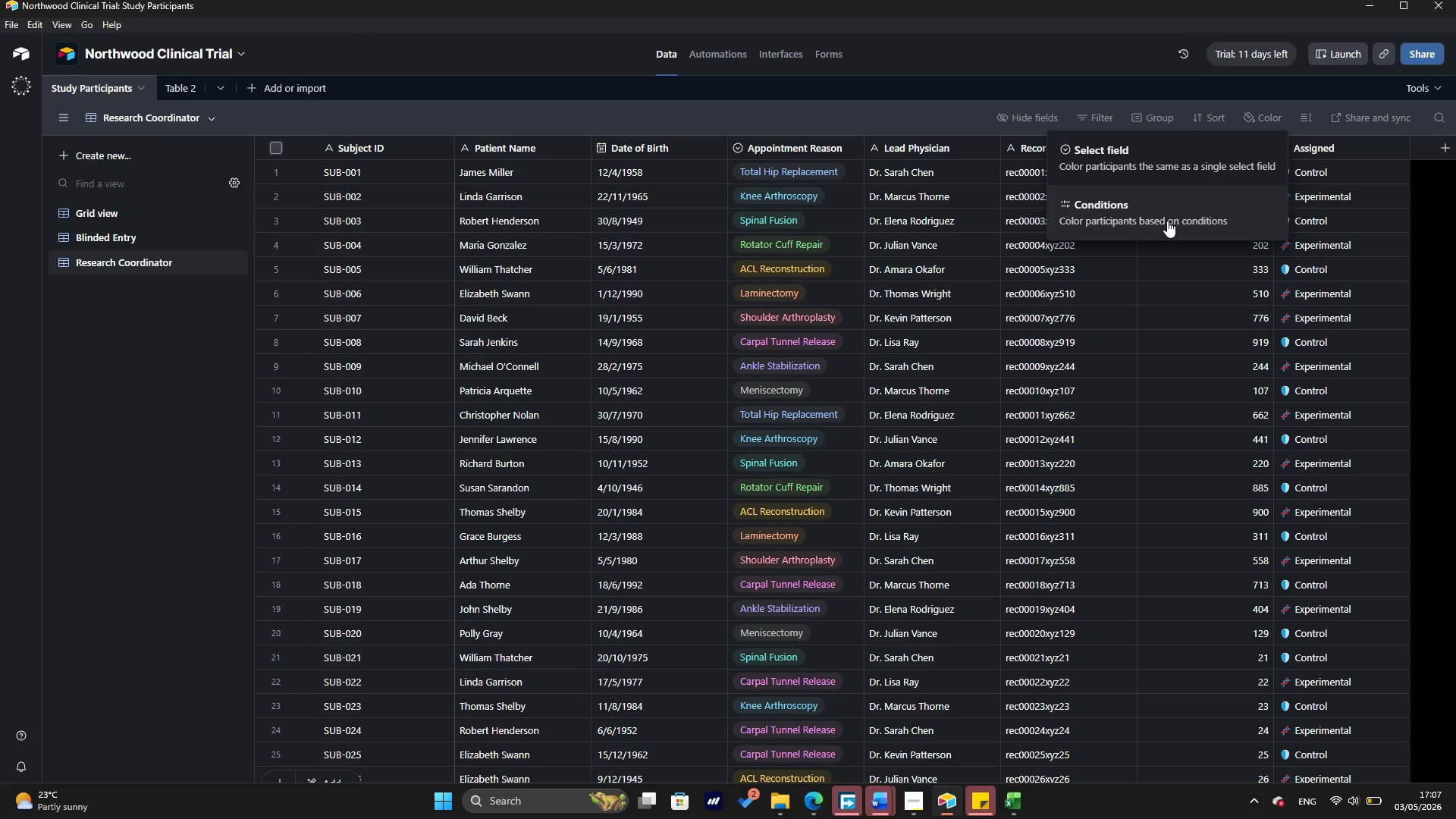 
left_click([1167, 221])
 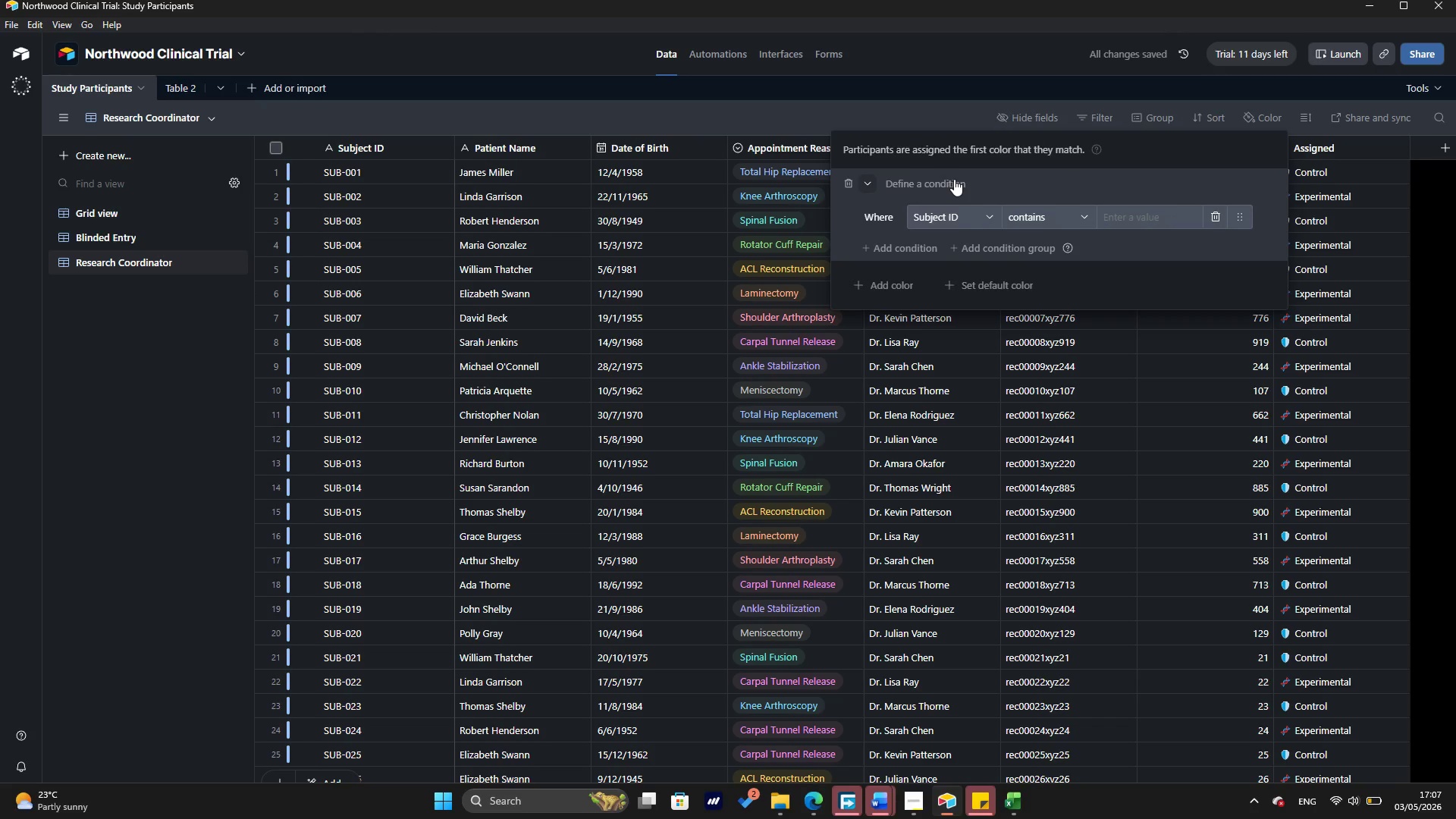 
wait(10.3)
 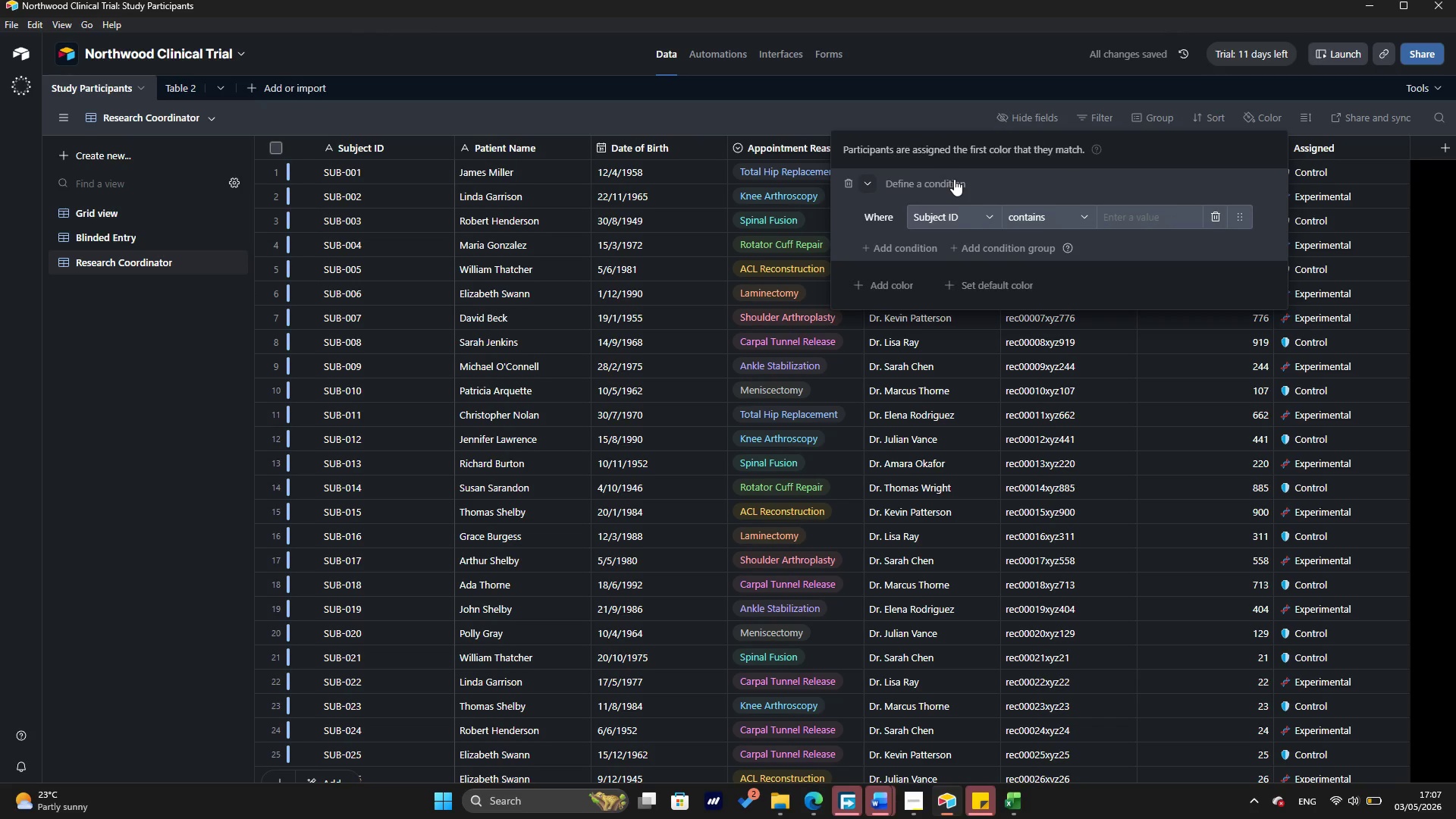 
left_click([967, 213])
 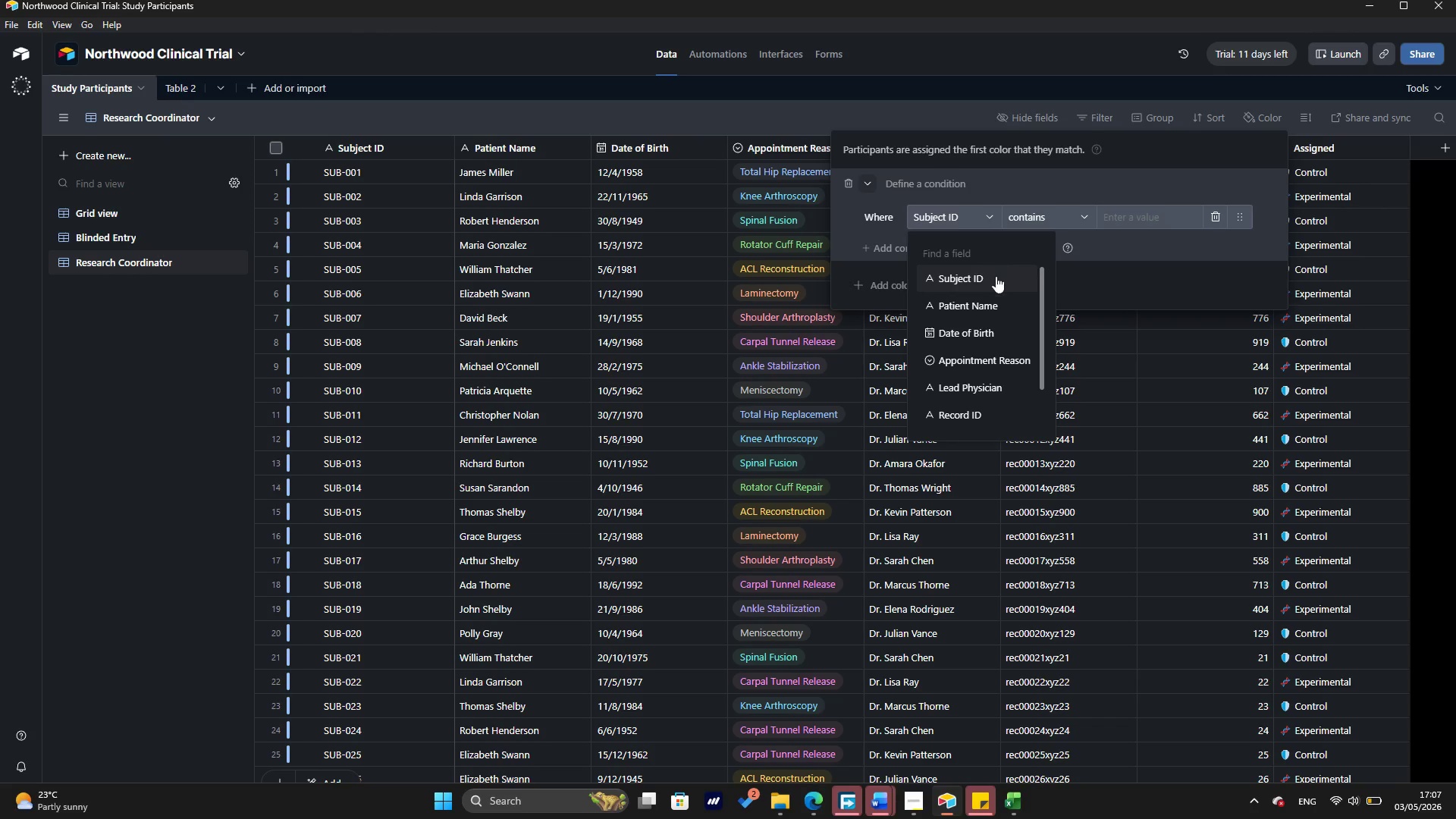 
scroll: coordinate [988, 359], scroll_direction: down, amount: 3.0
 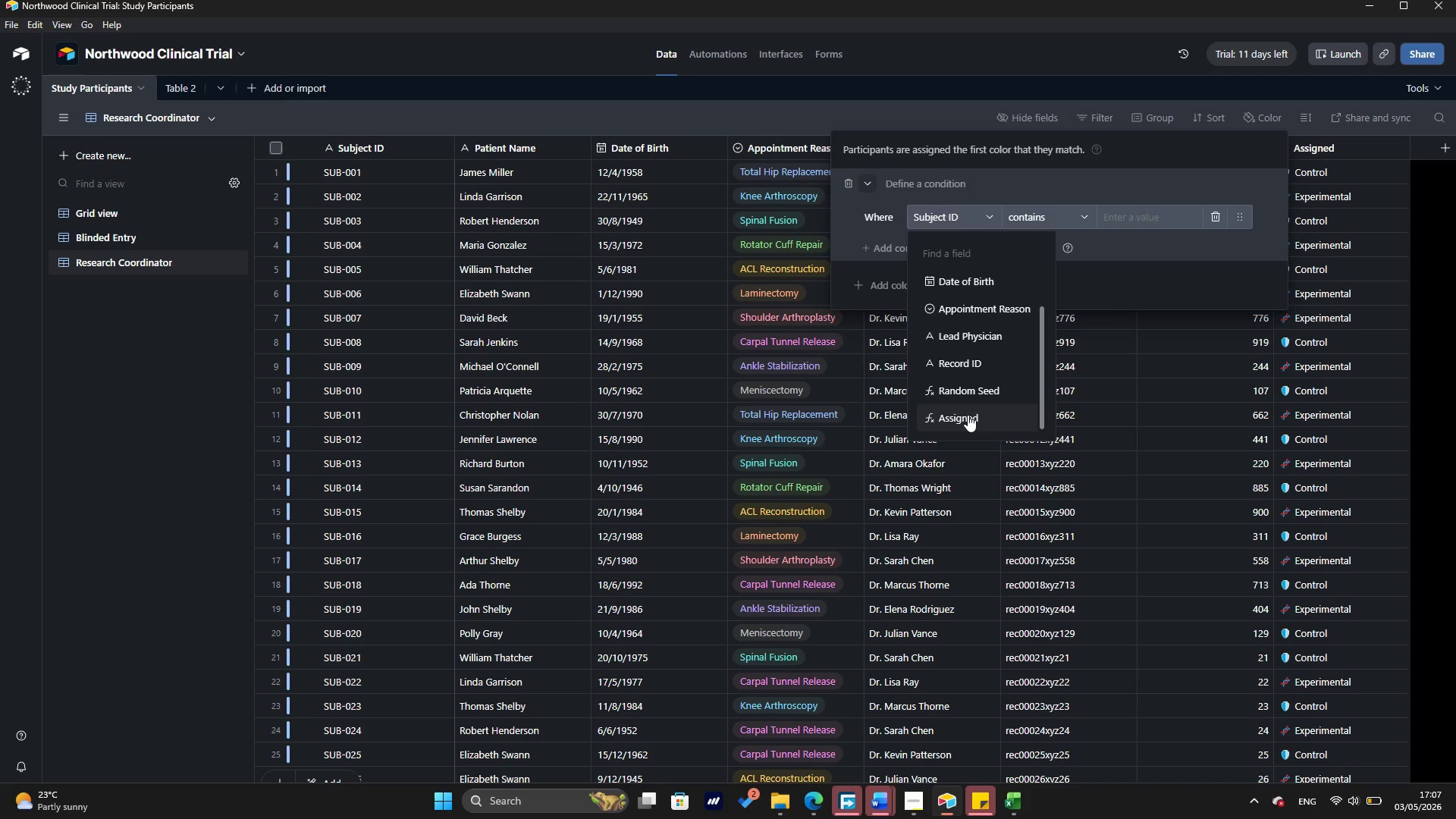 
left_click([968, 415])
 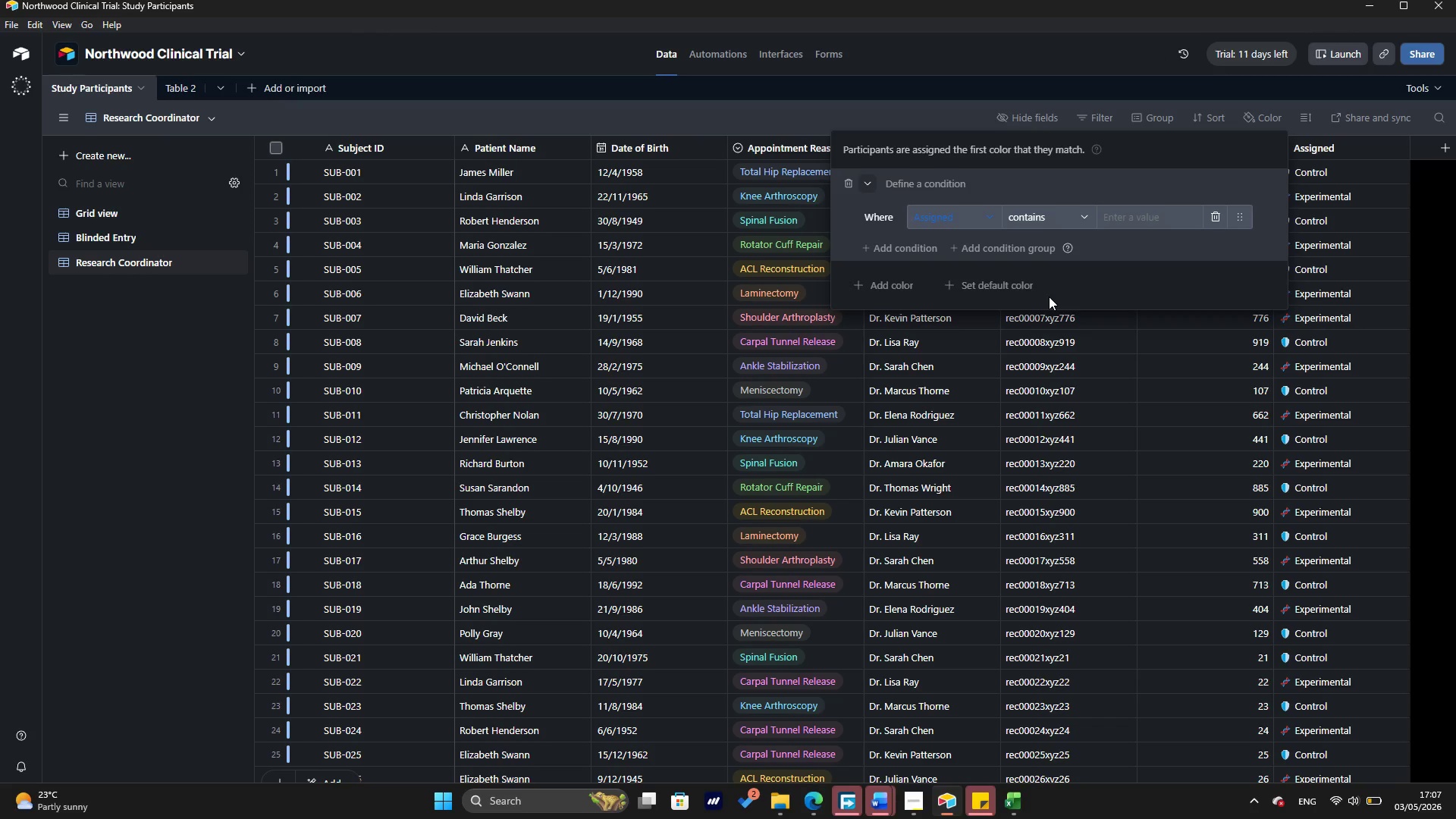 
wait(13.8)
 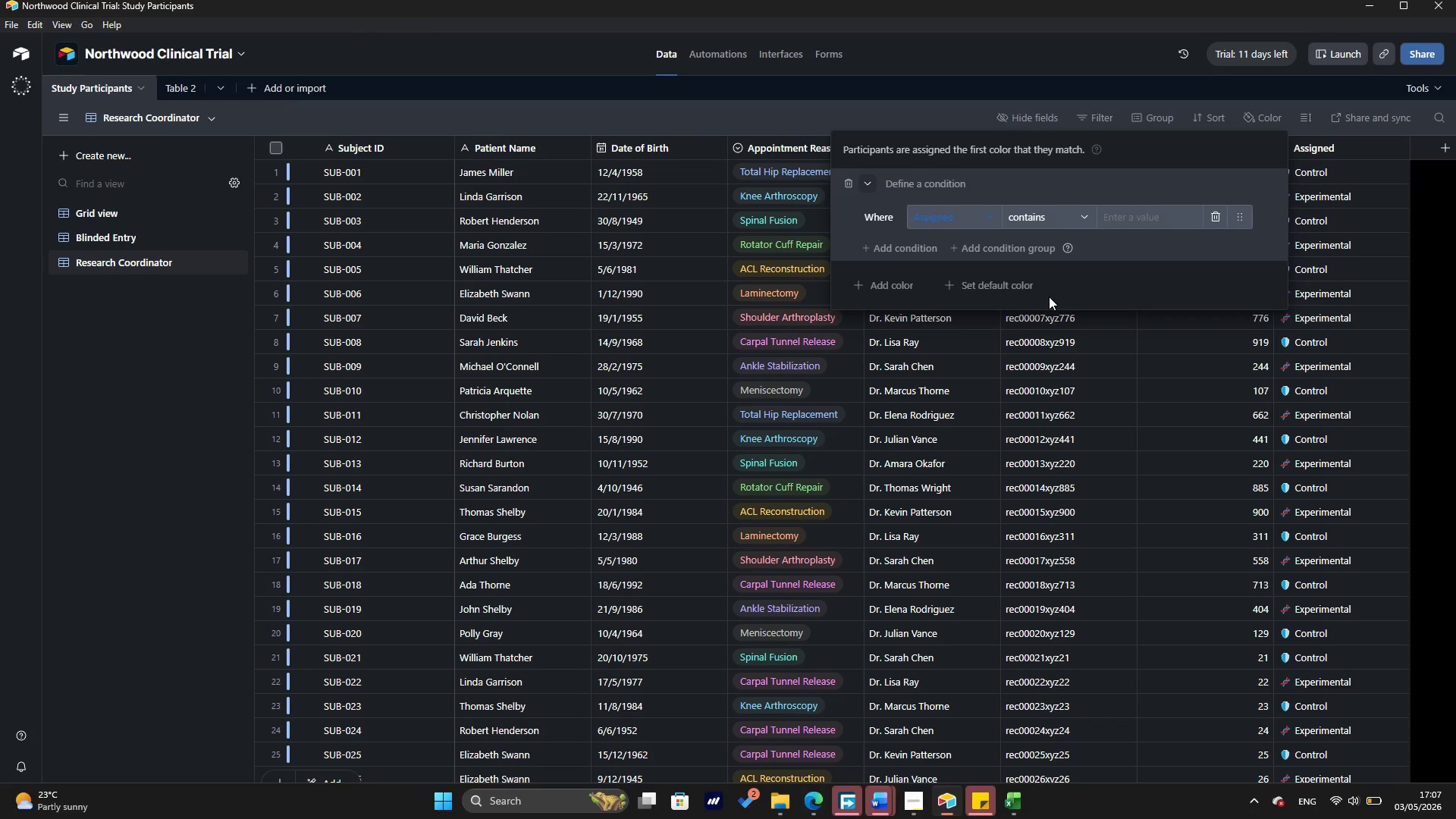 
left_click([954, 80])
 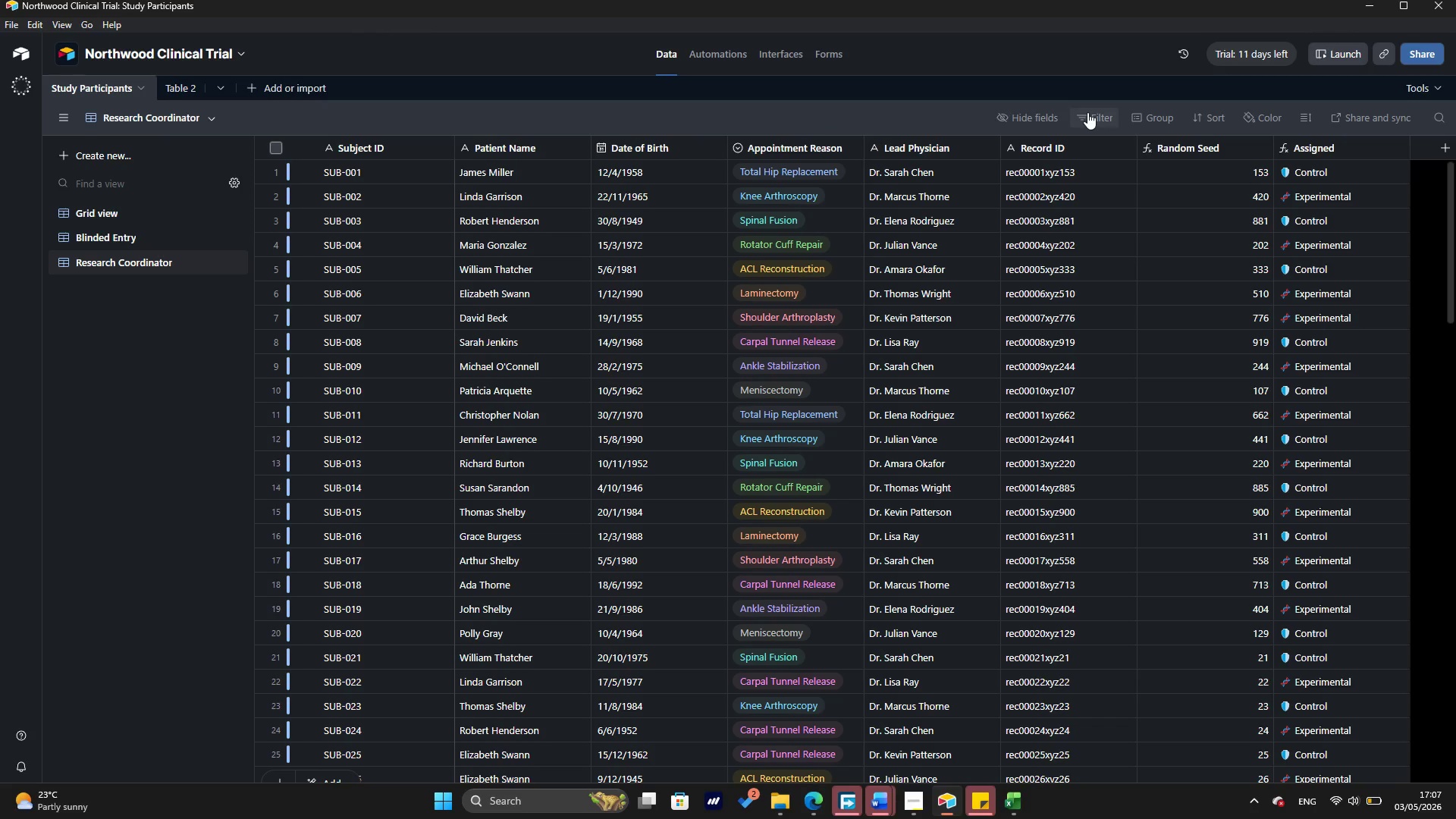 
left_click([1087, 112])
 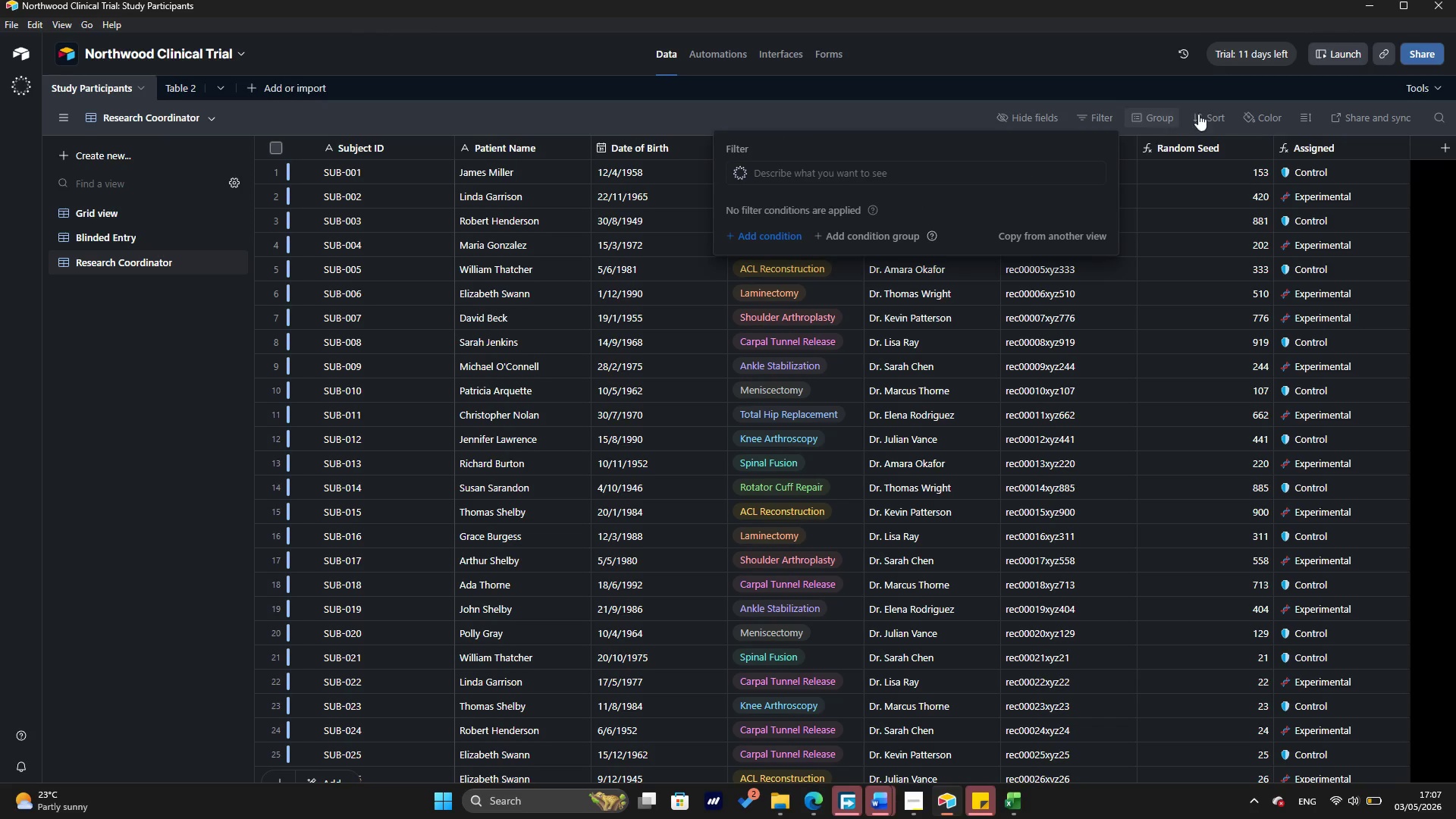 
left_click([1255, 114])
 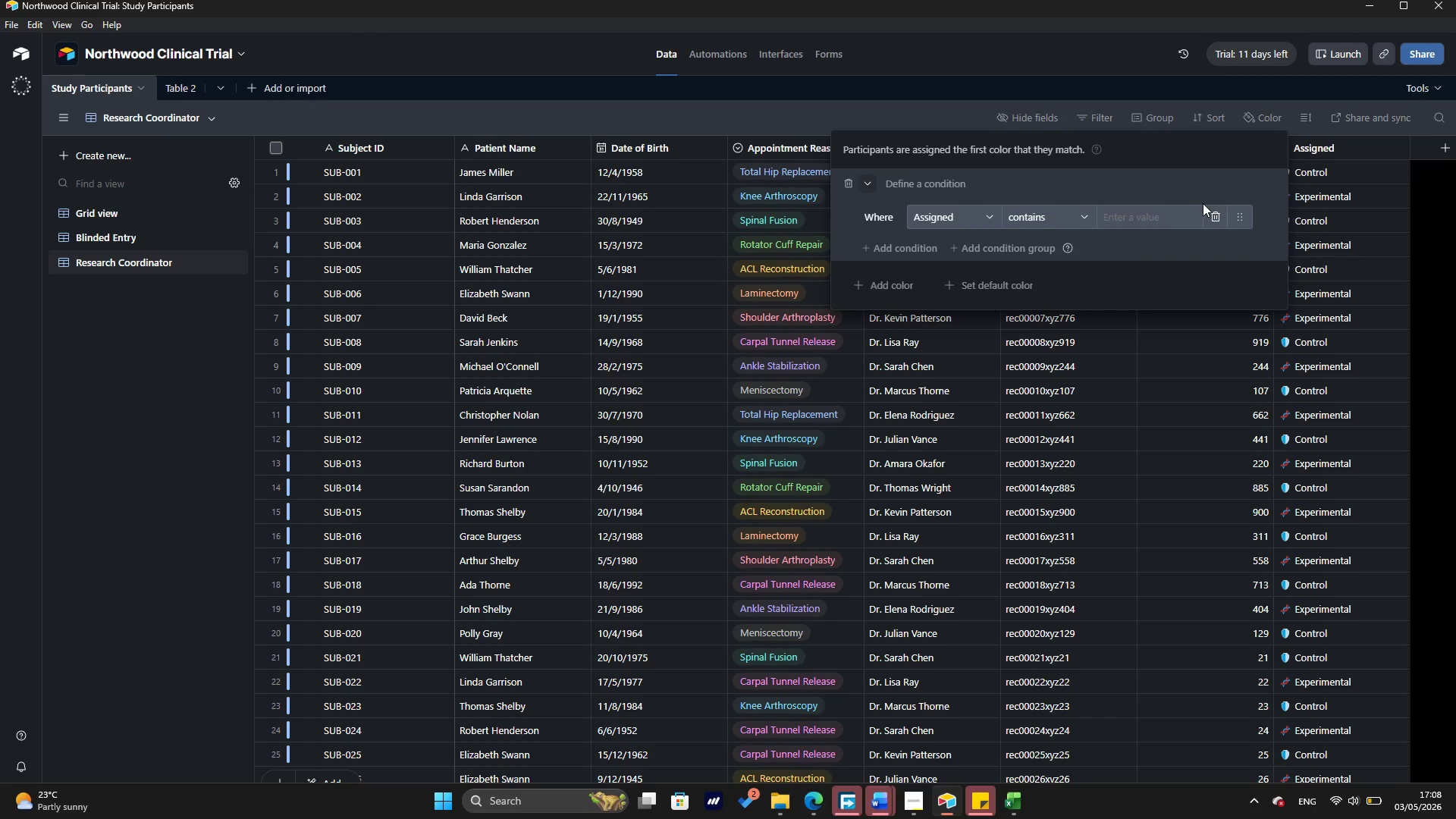 
left_click([1210, 218])
 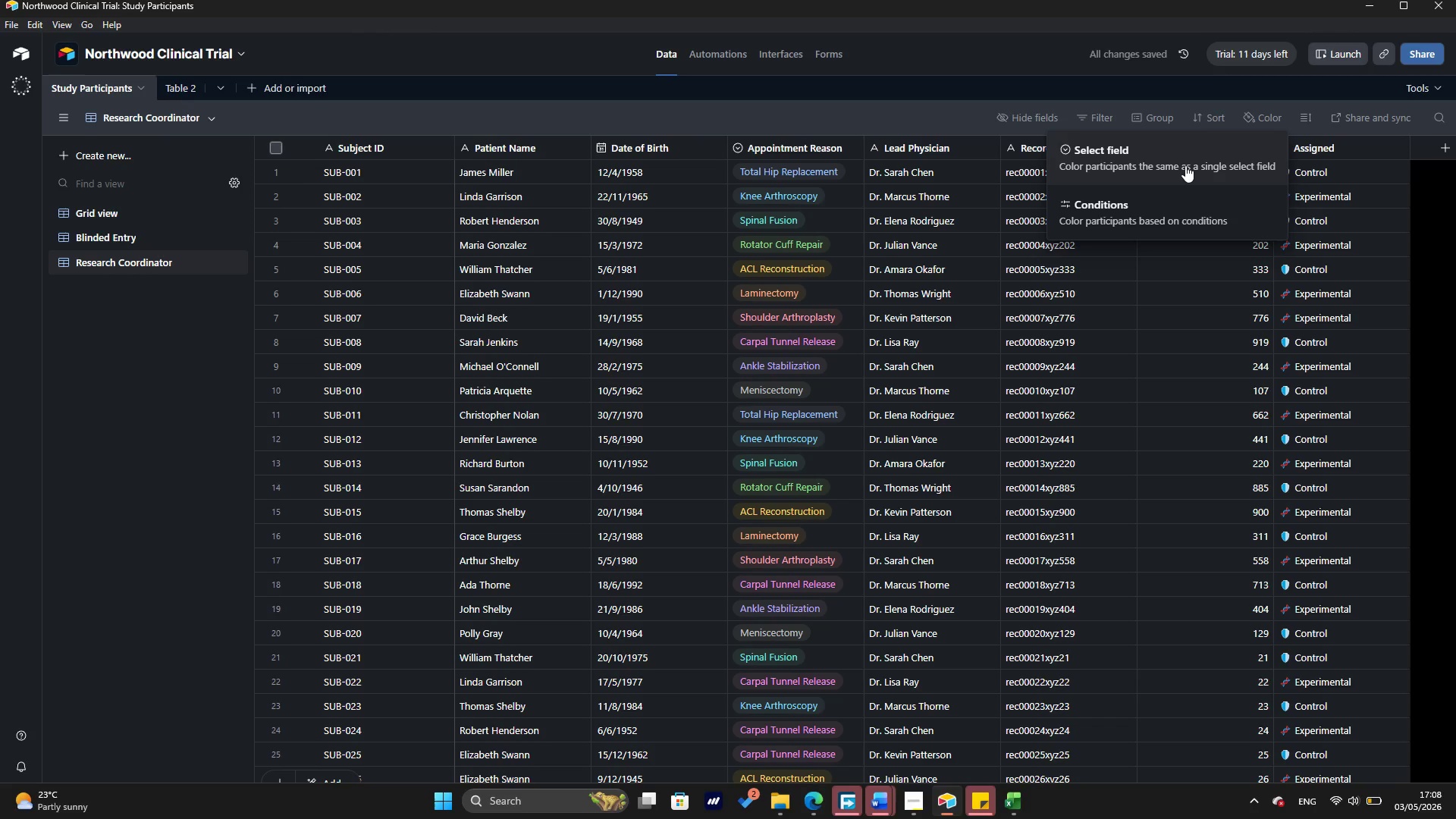 
wait(7.86)
 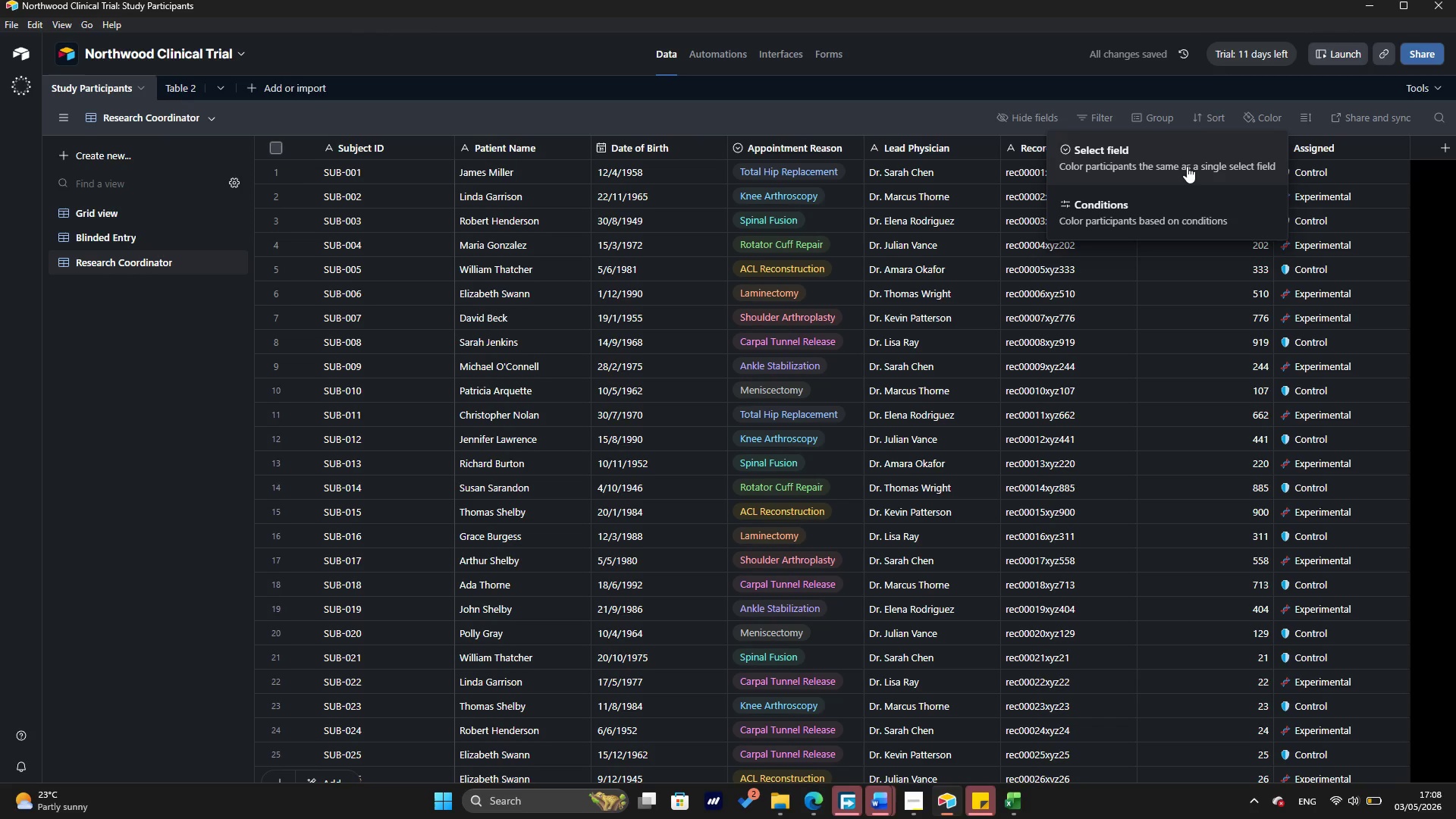 
left_click([1185, 165])
 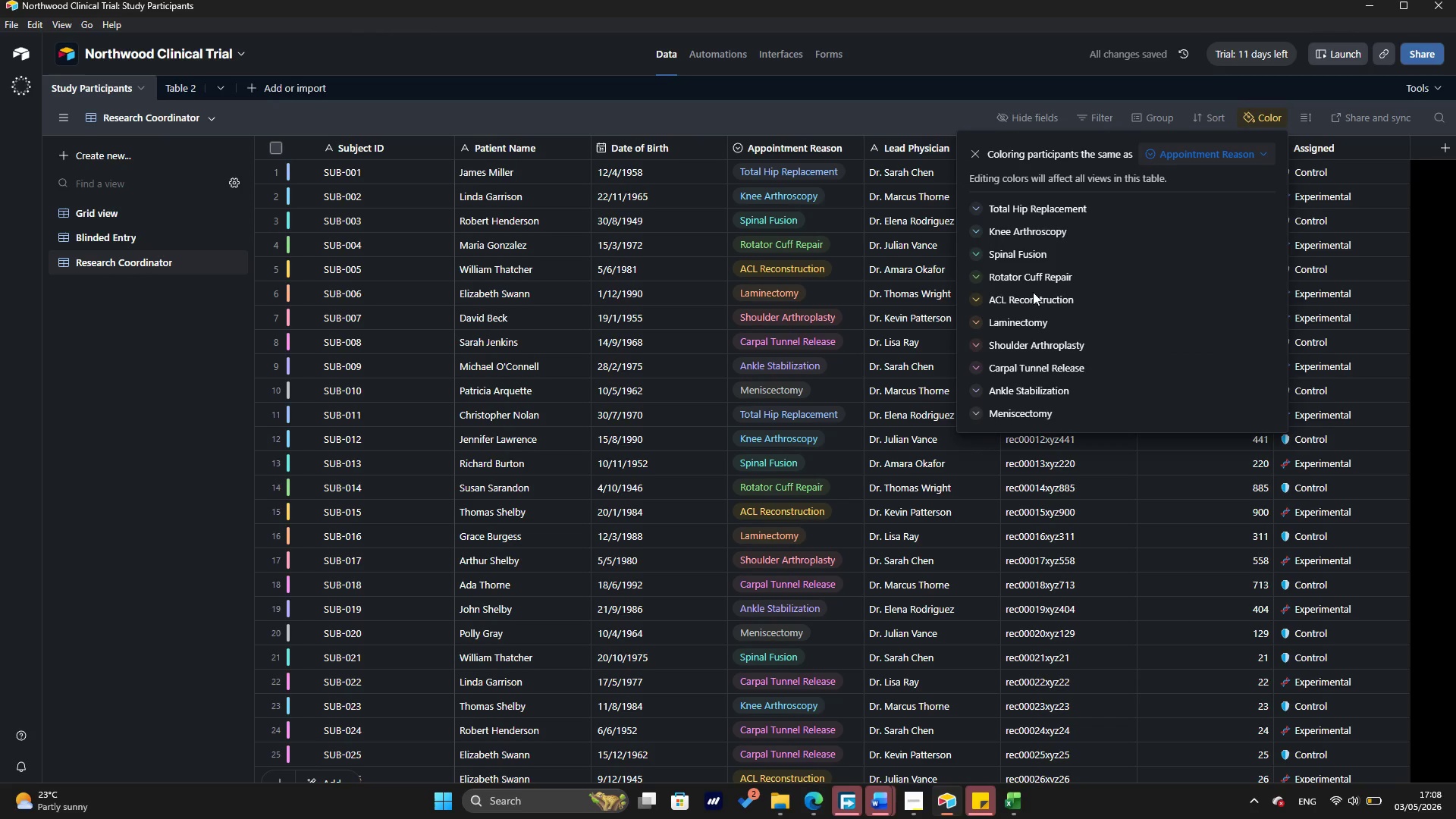 
scroll: coordinate [1031, 308], scroll_direction: down, amount: 3.0
 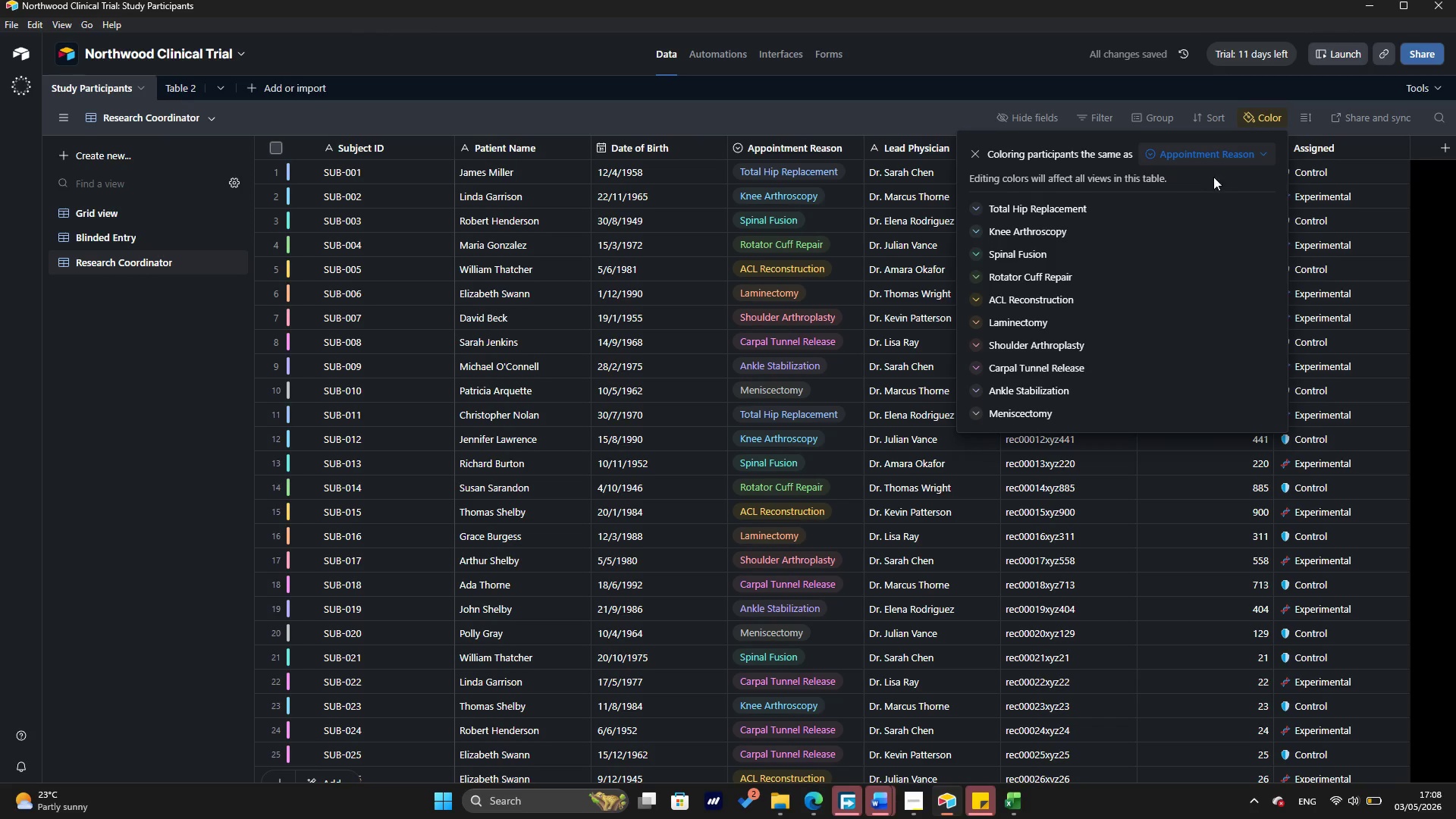 
left_click([1242, 155])
 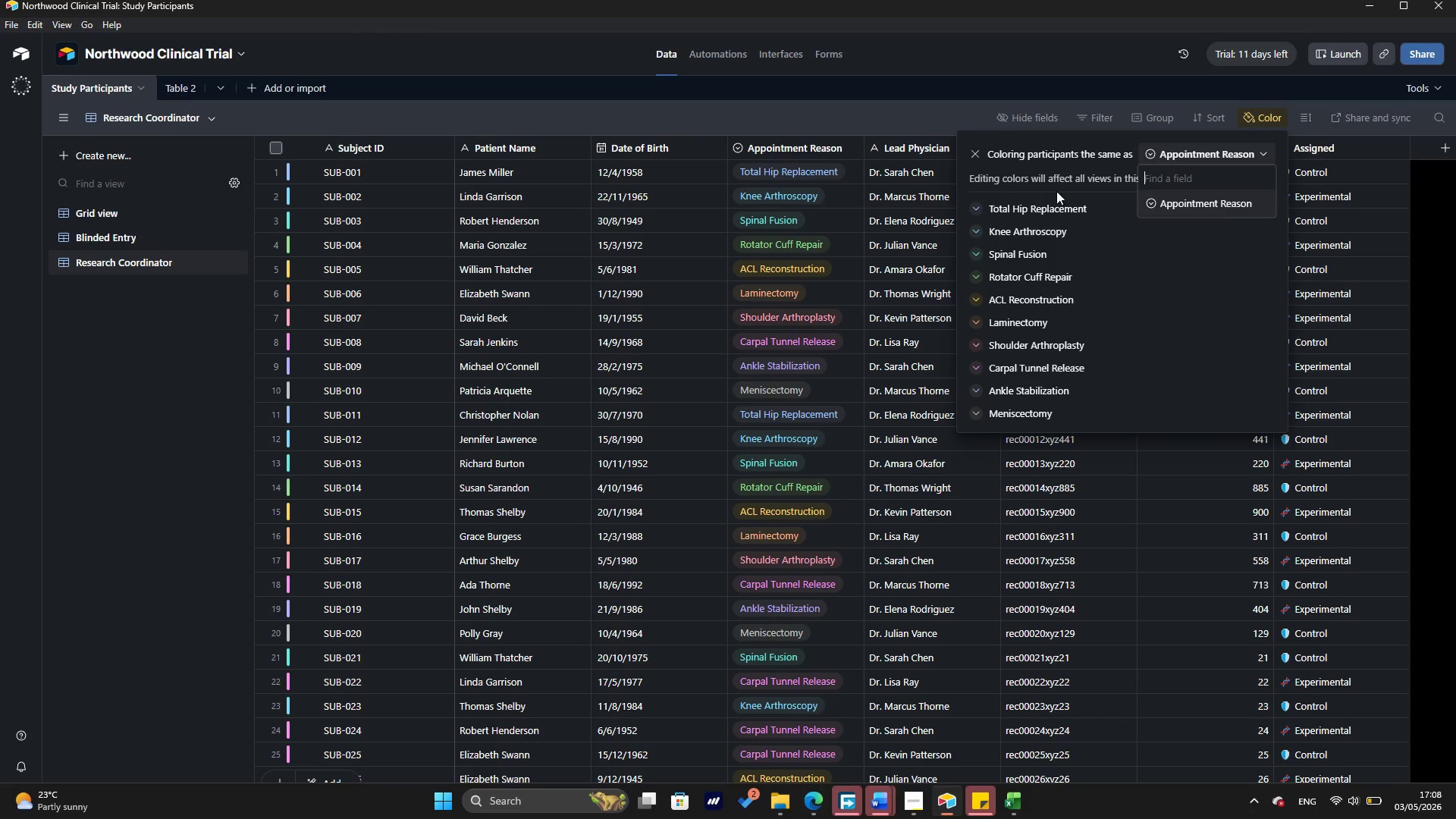 
left_click([1087, 156])
 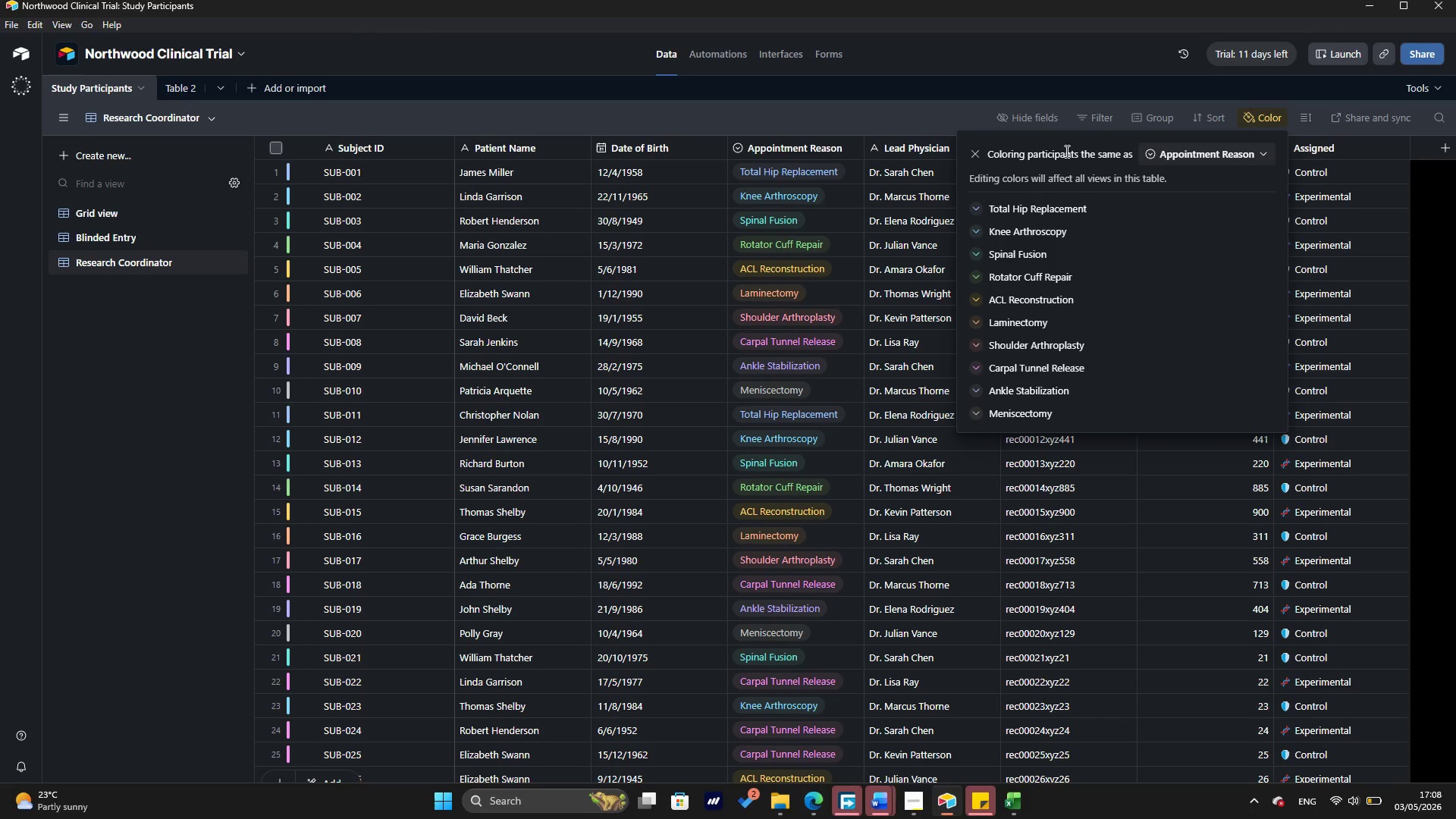 
wait(9.97)
 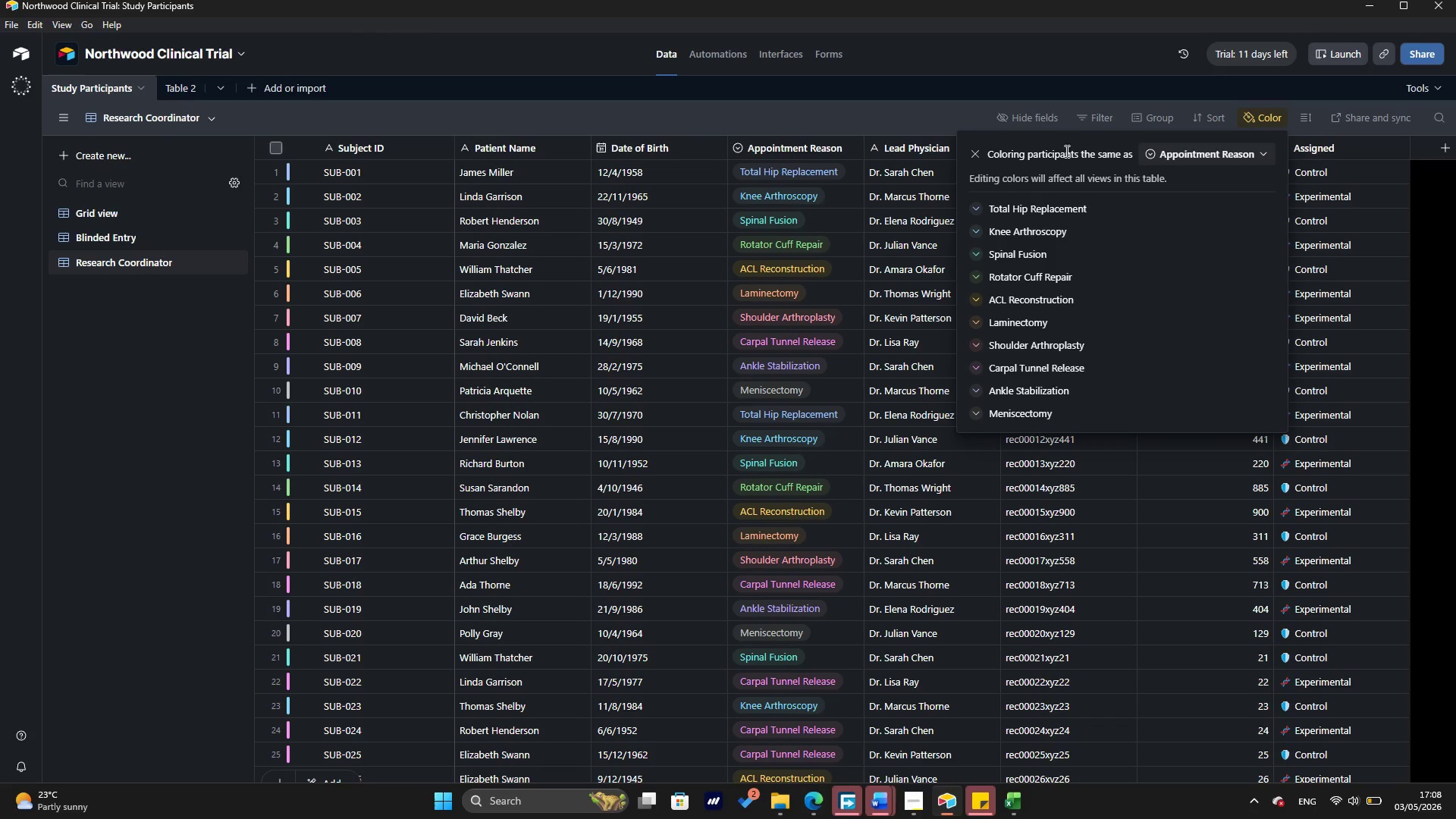 
mouse_move([1311, 146])
 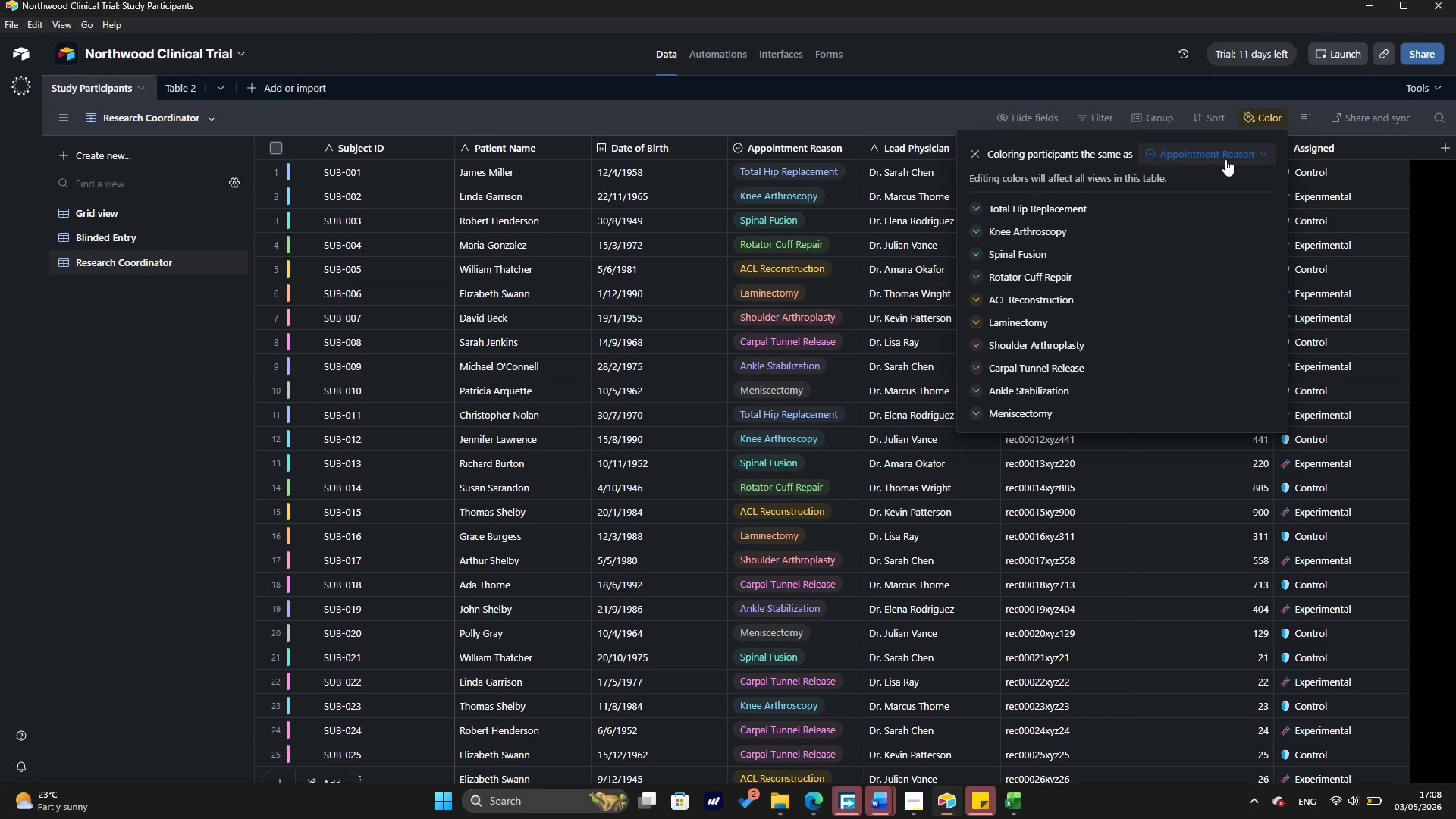 
left_click([1225, 159])
 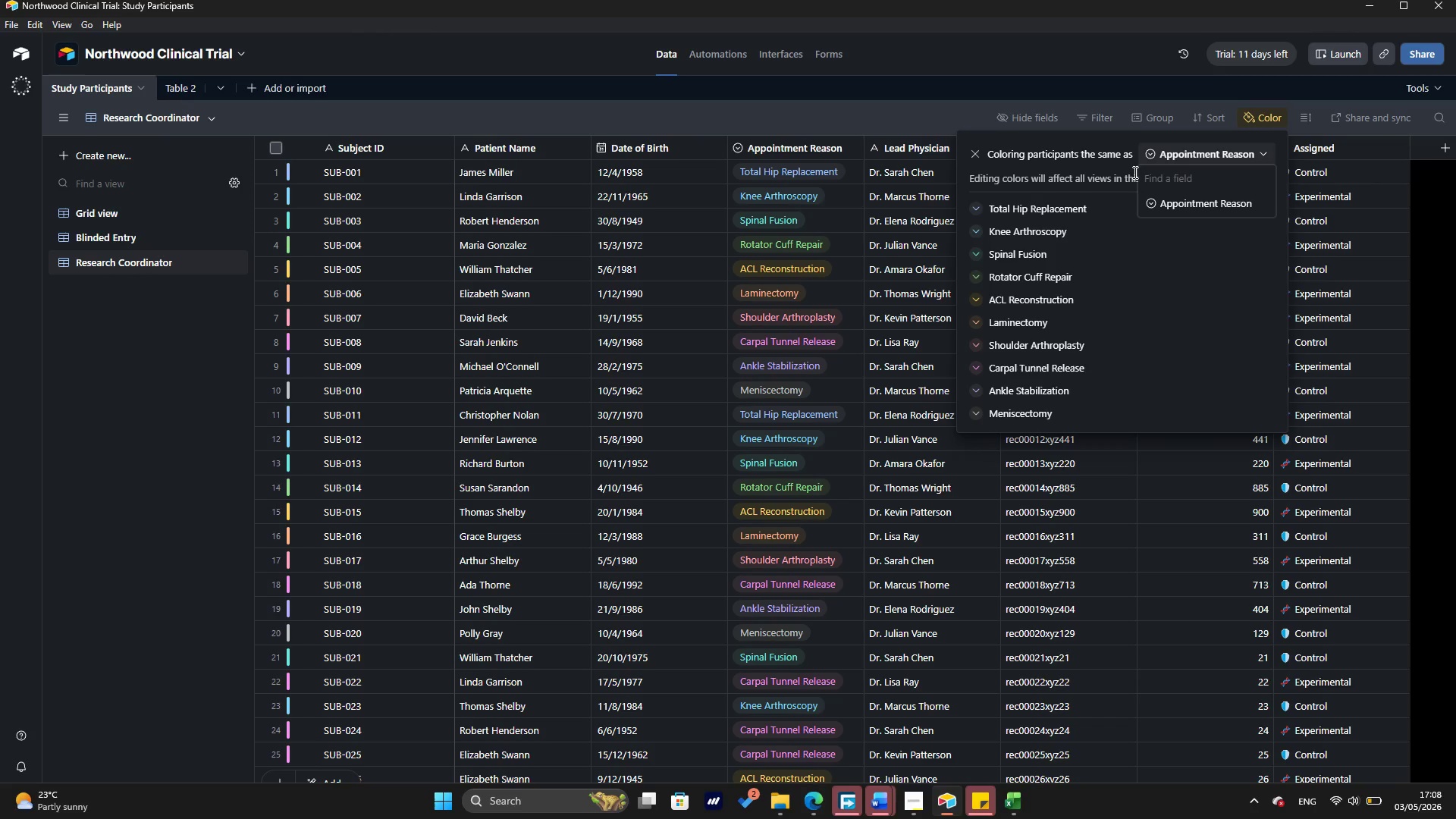 
type(as)
key(Backspace)
key(Backspace)
 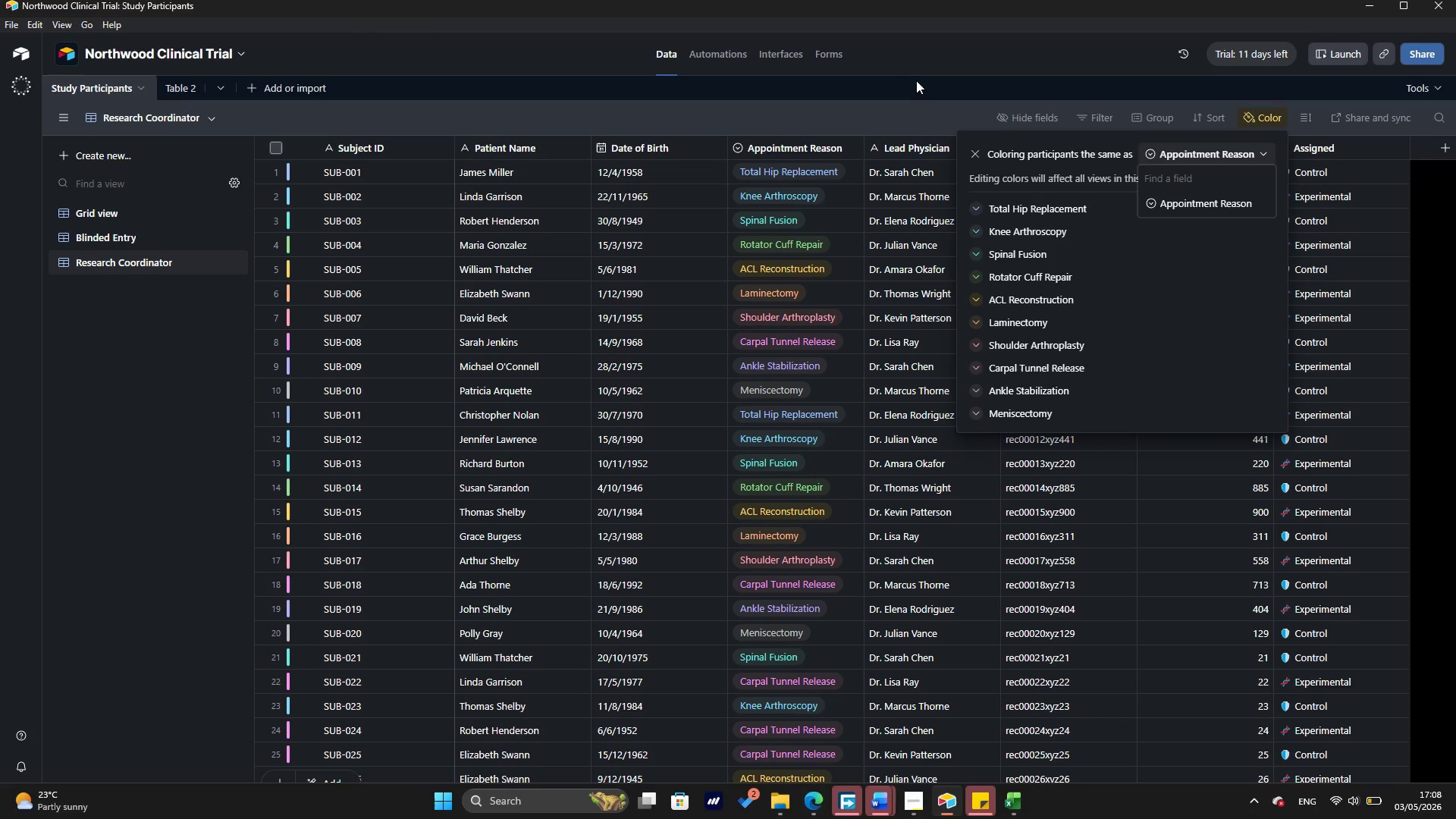 
left_click([917, 80])
 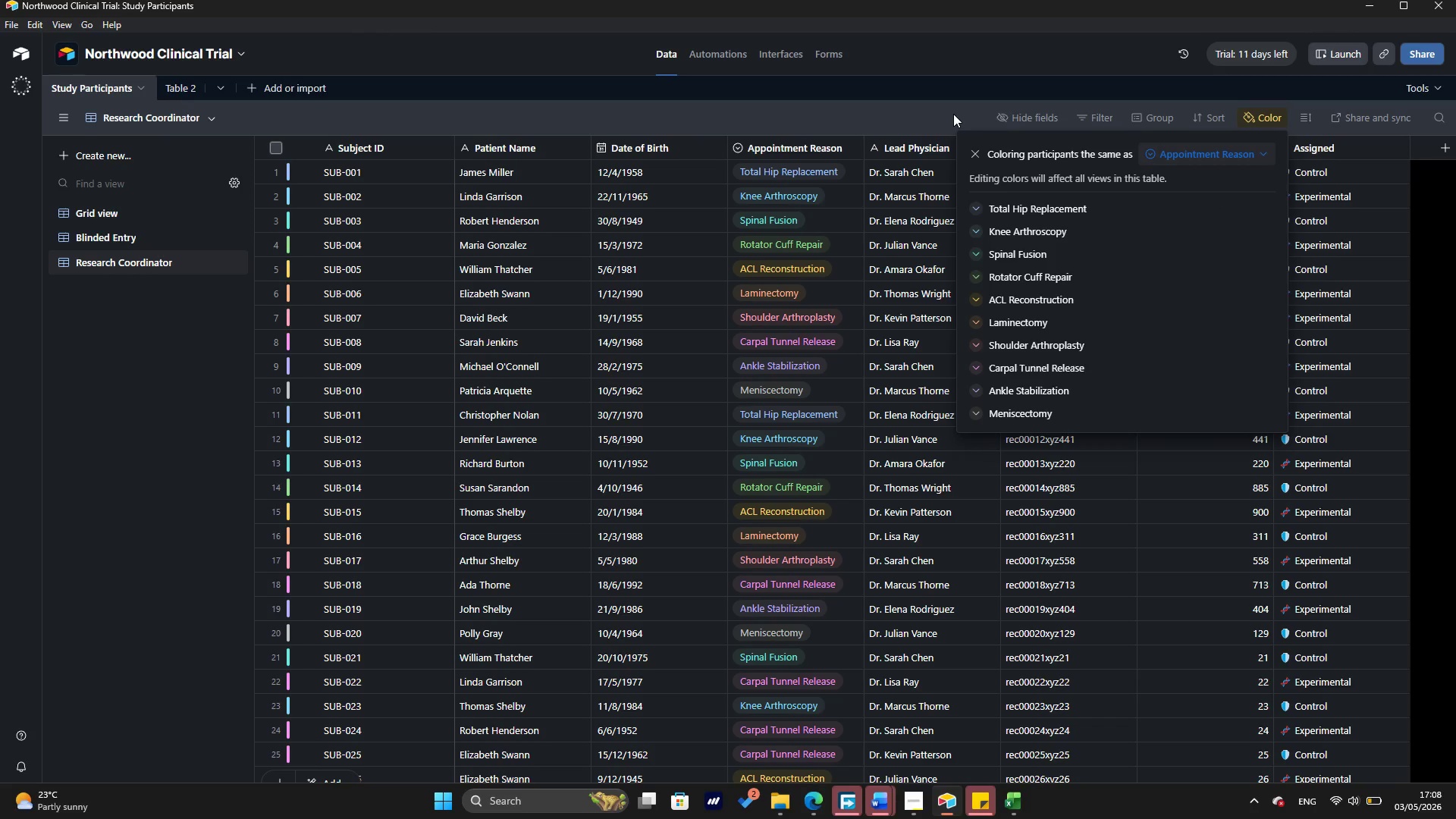 
wait(19.12)
 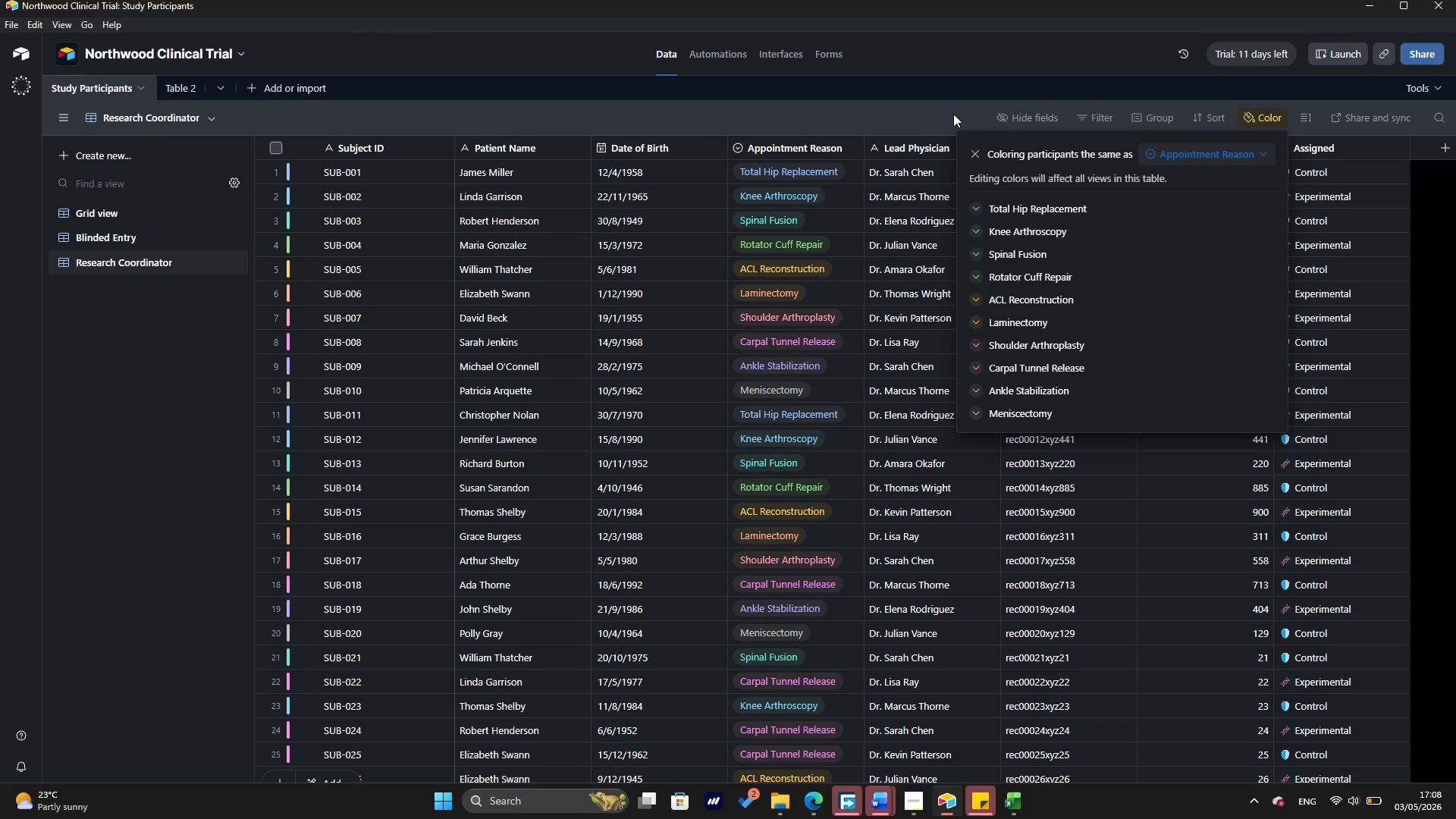 
scroll: coordinate [1012, 275], scroll_direction: down, amount: 4.0
 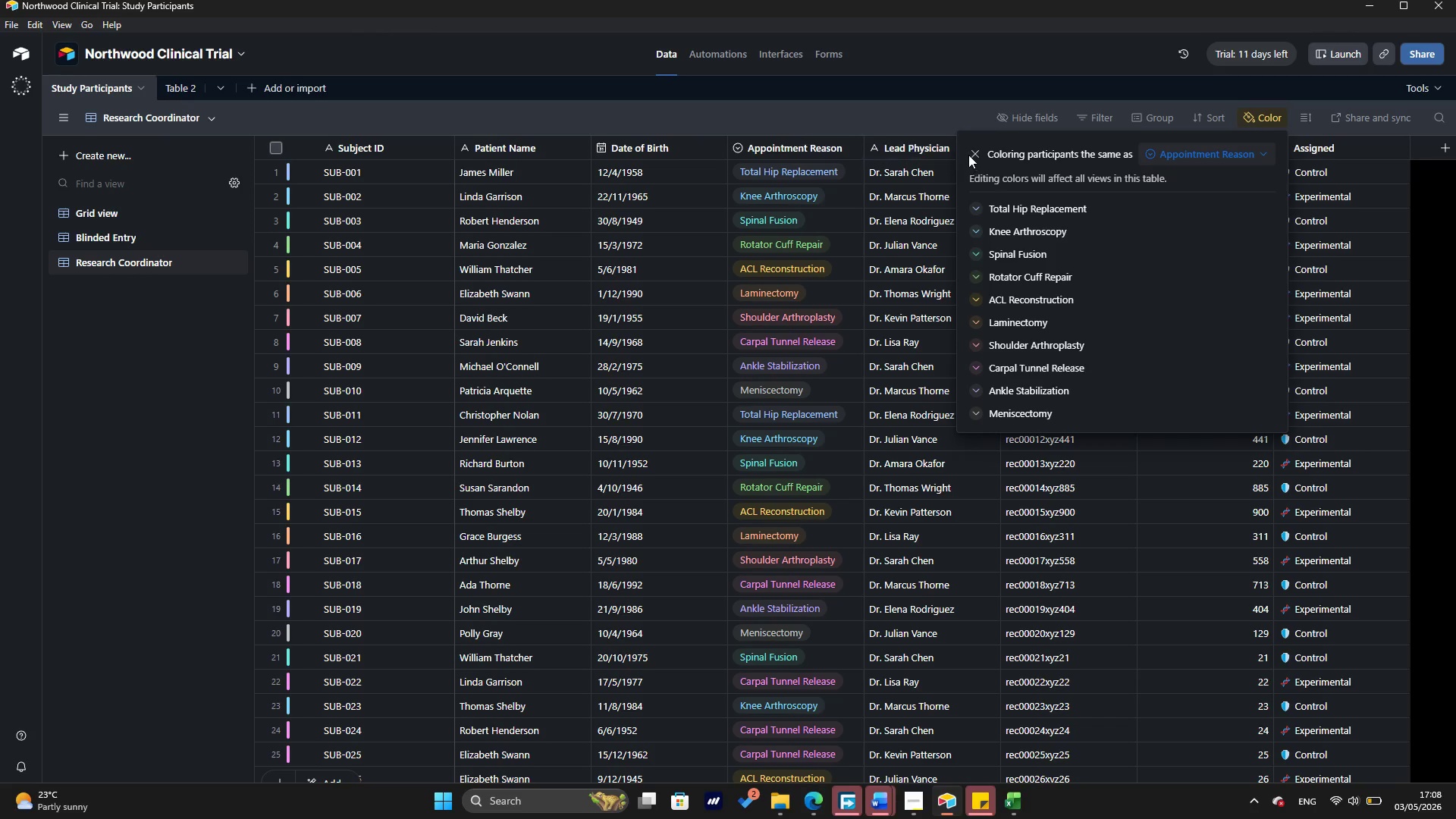 
left_click([973, 155])
 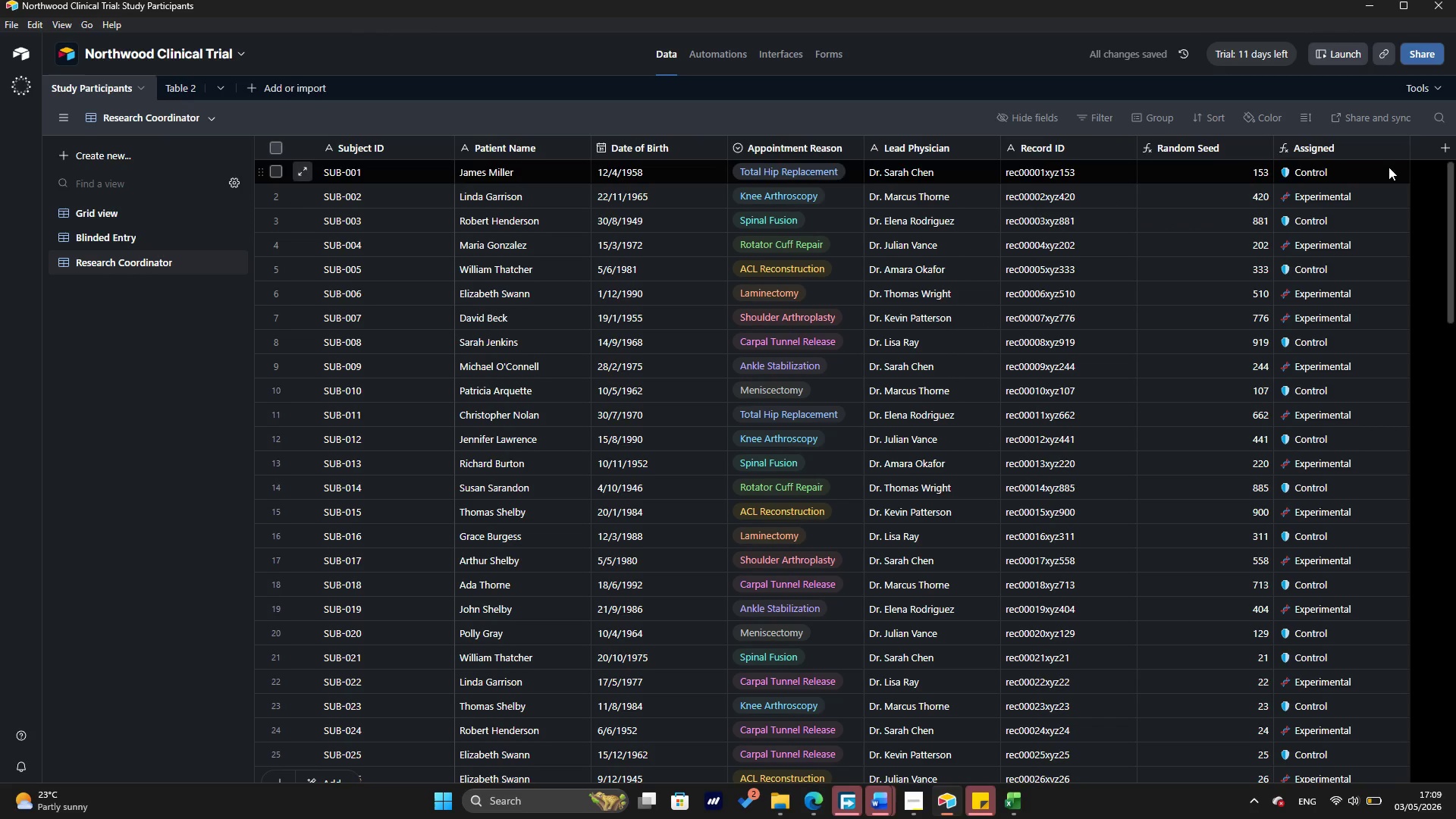 
left_click([1397, 148])
 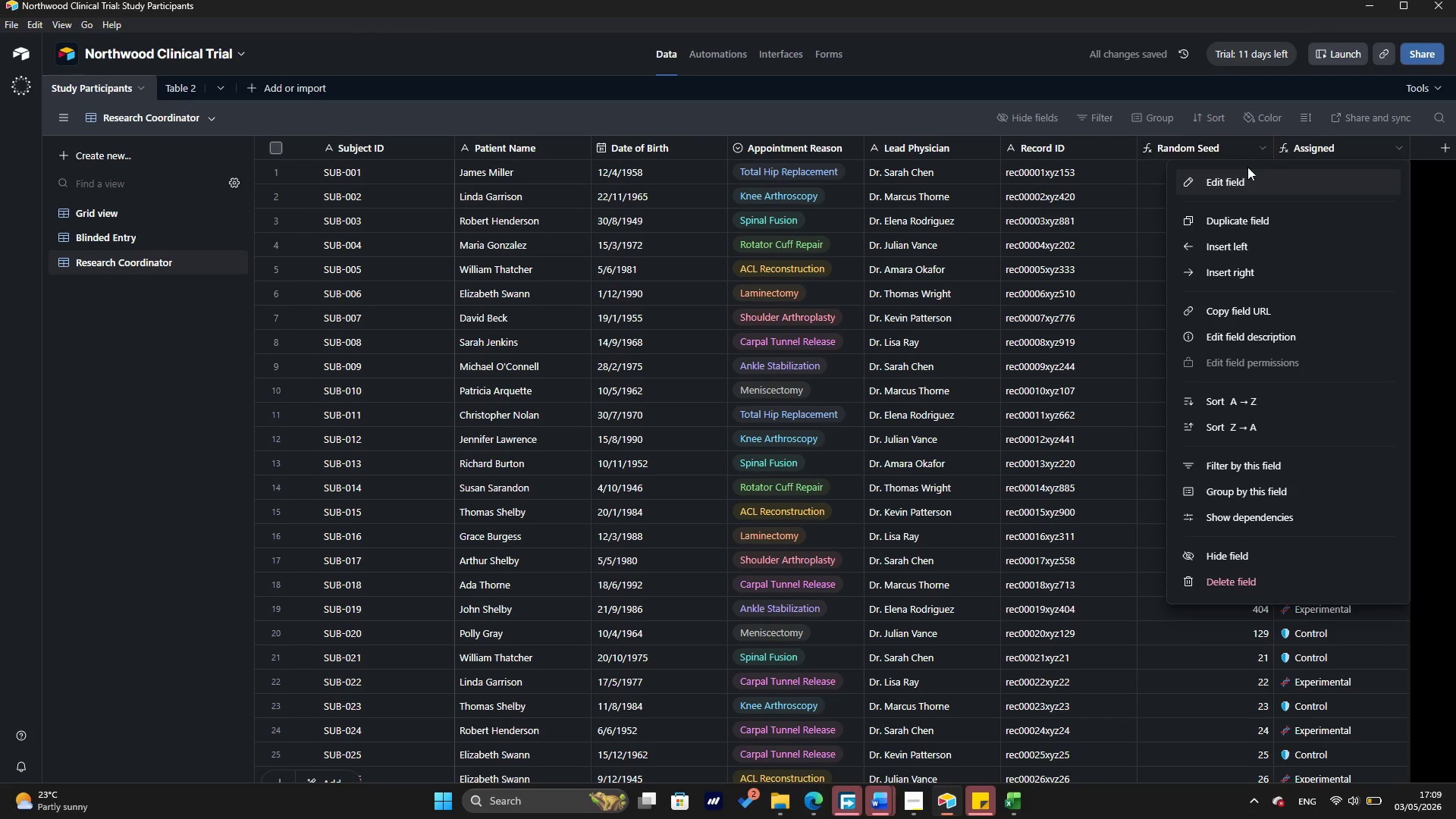 
left_click([1239, 187])
 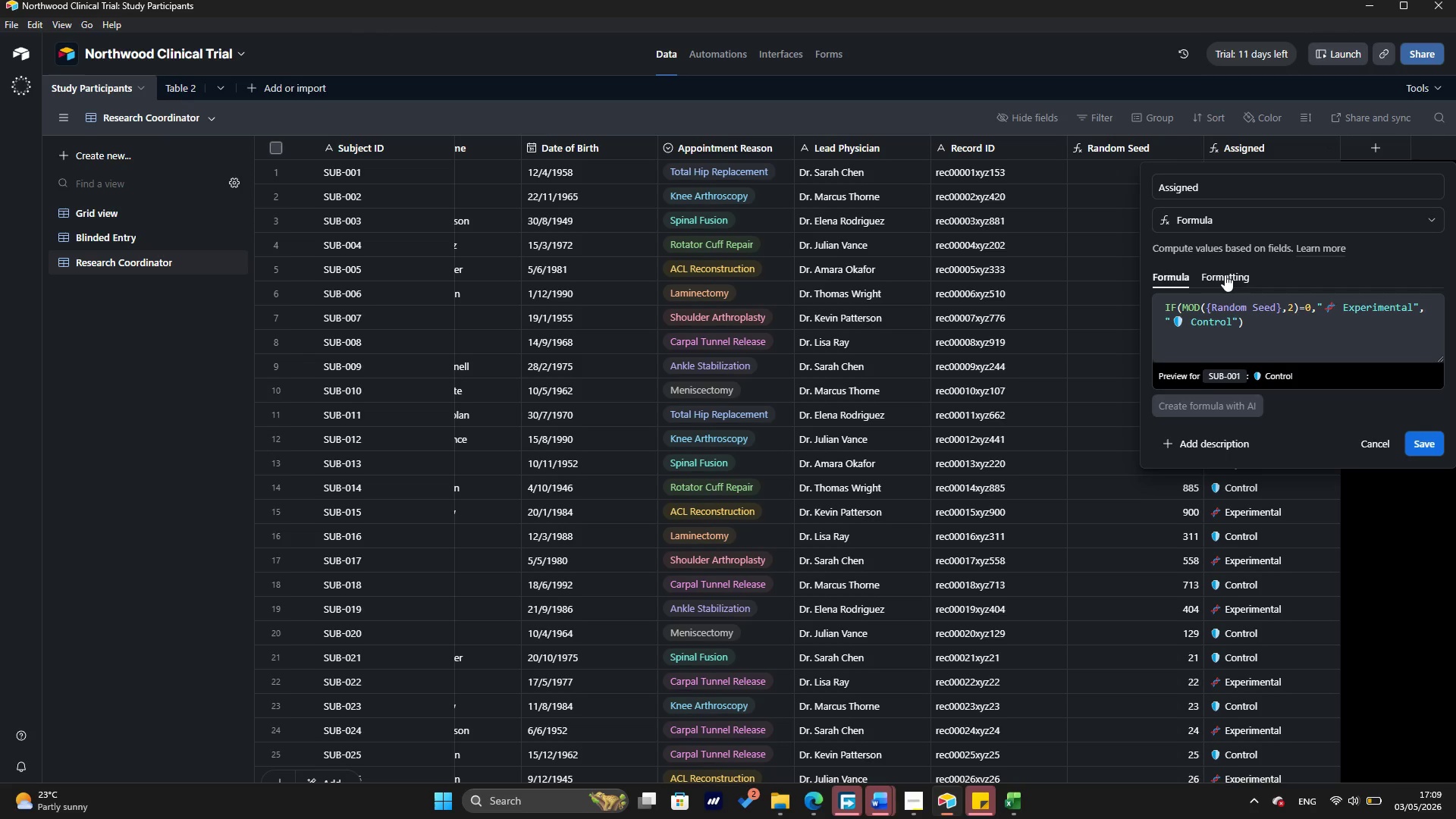 
left_click([1225, 275])
 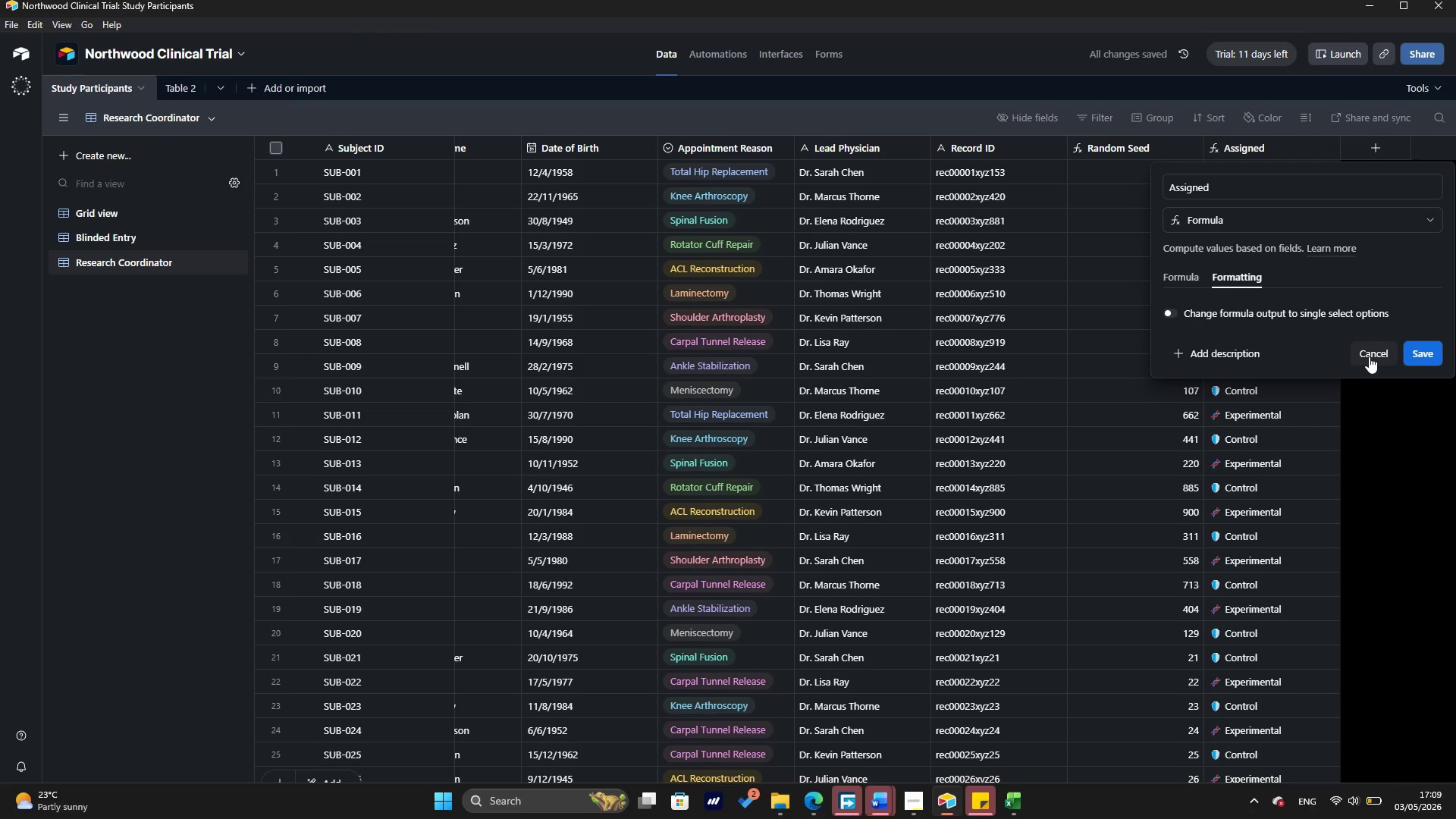 
left_click([1369, 356])
 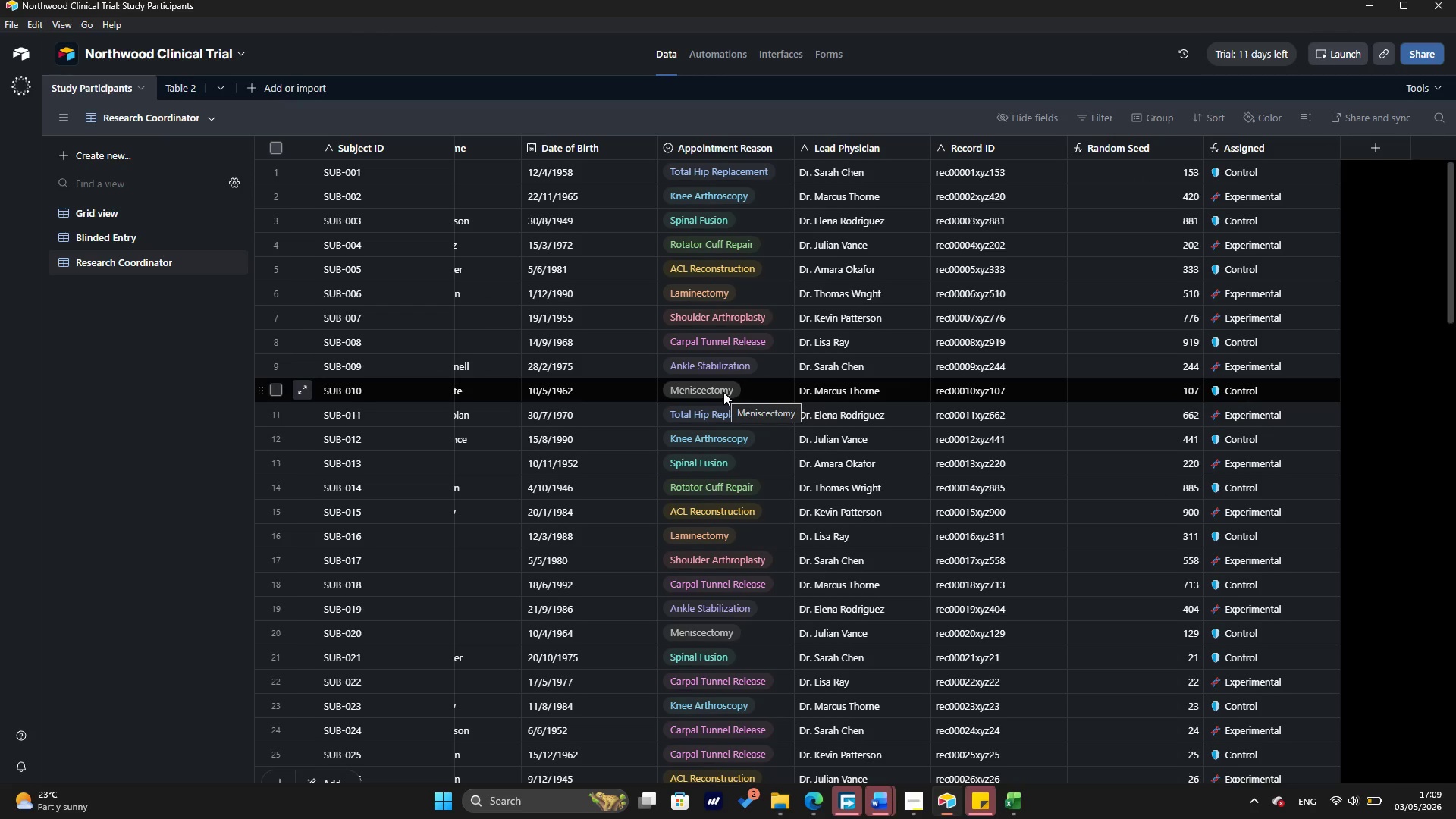 
wait(10.86)
 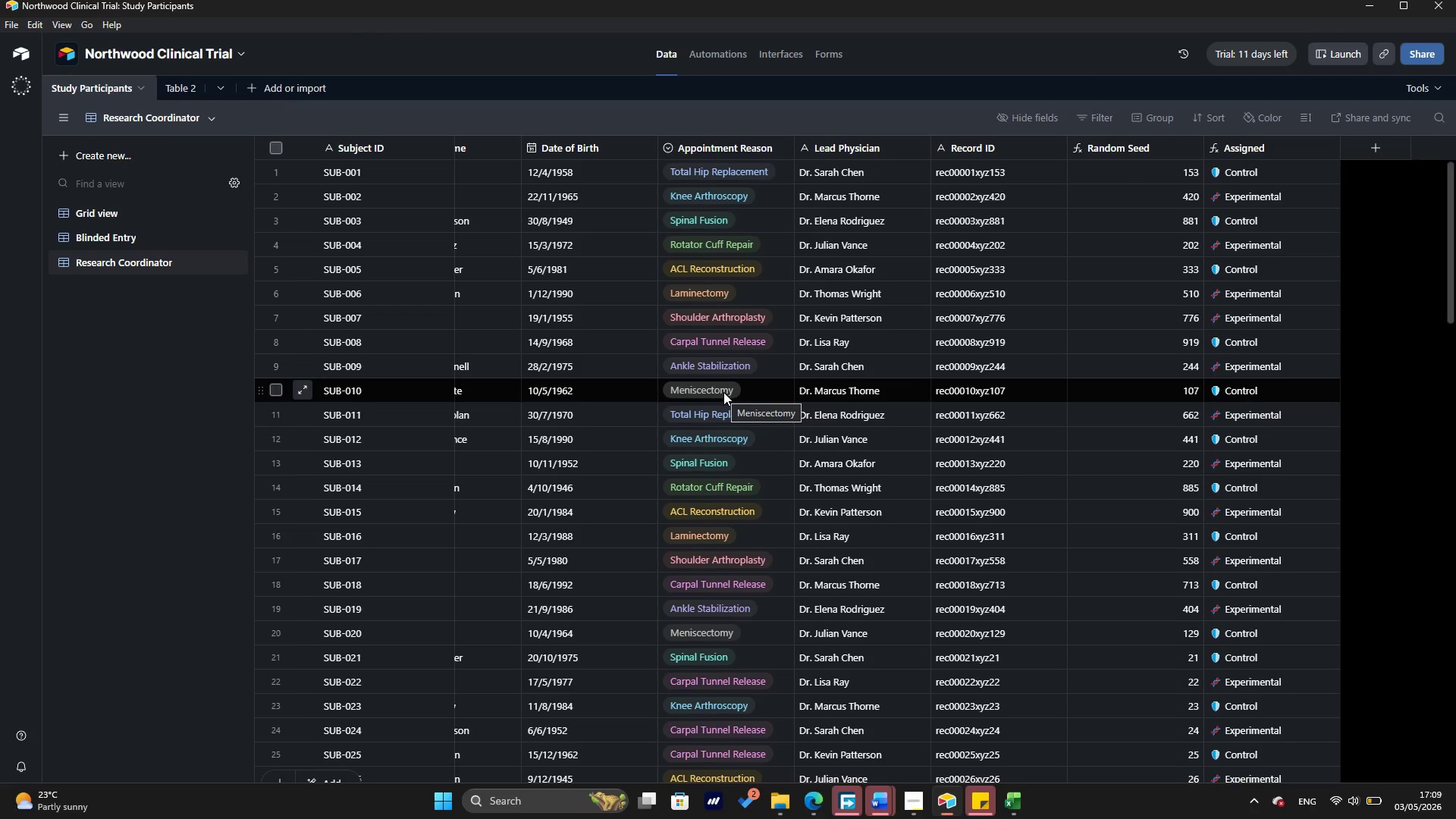 
left_click([908, 807])
 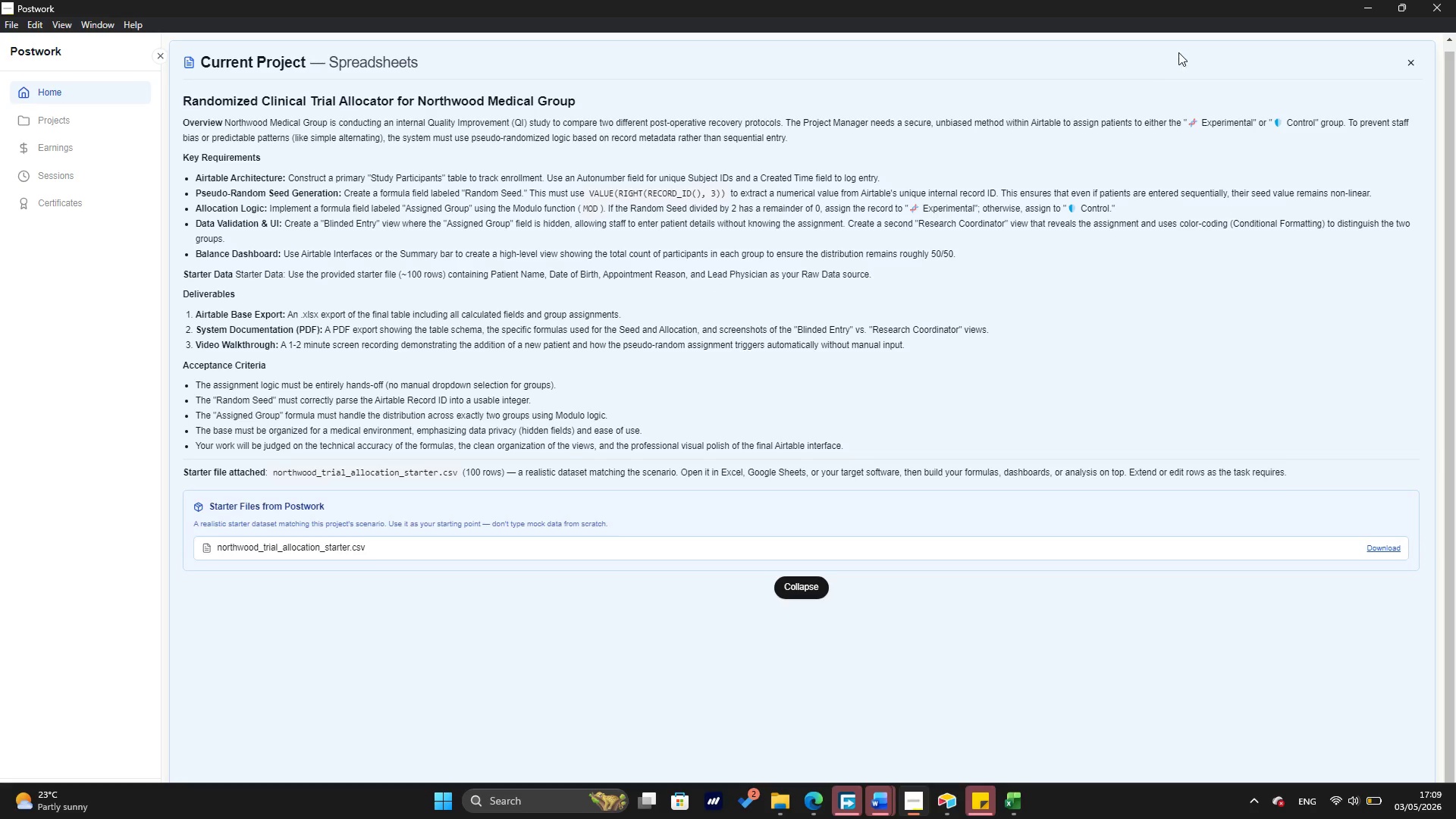 
wait(16.78)
 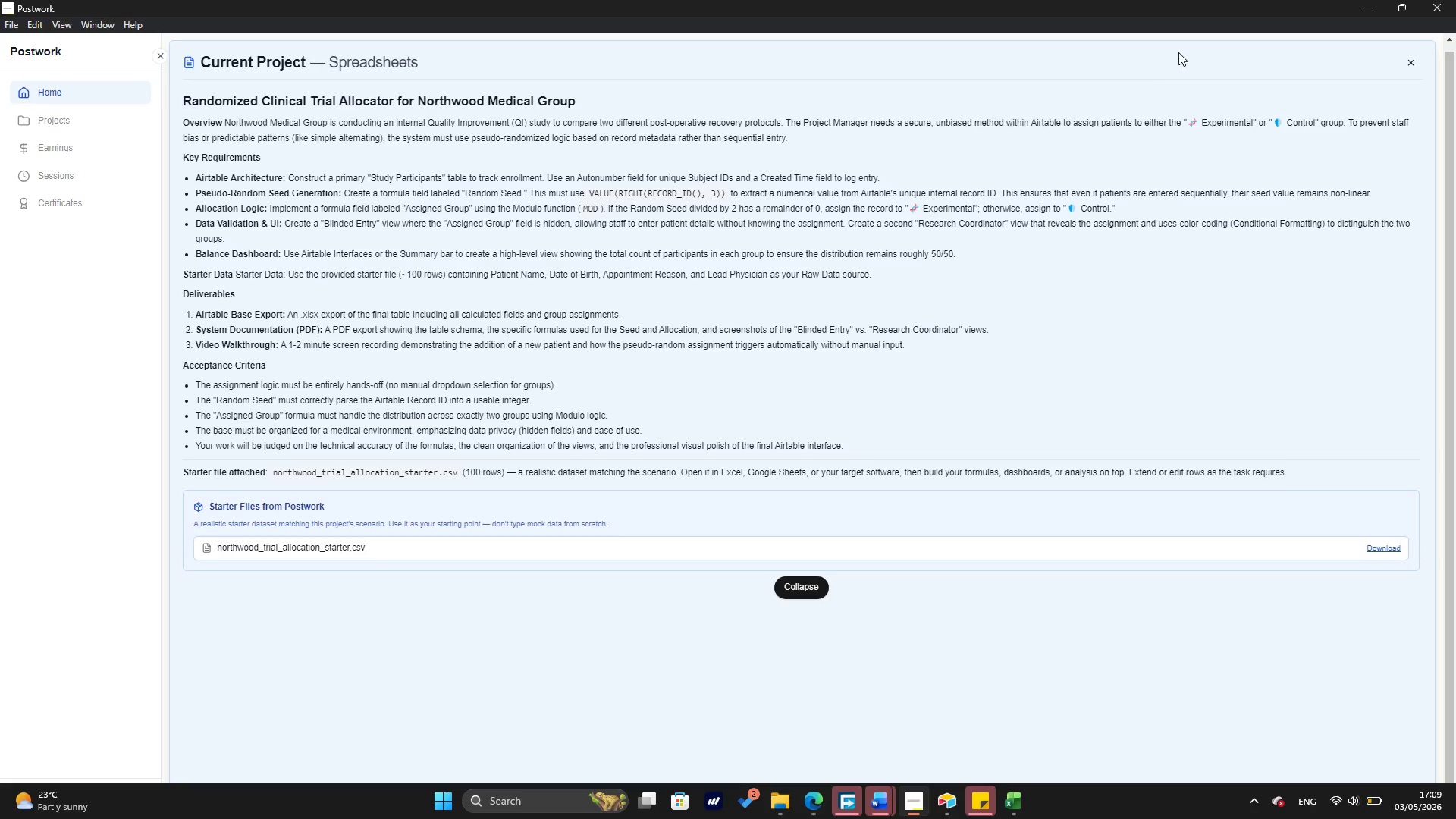 
left_click([1373, 7])
 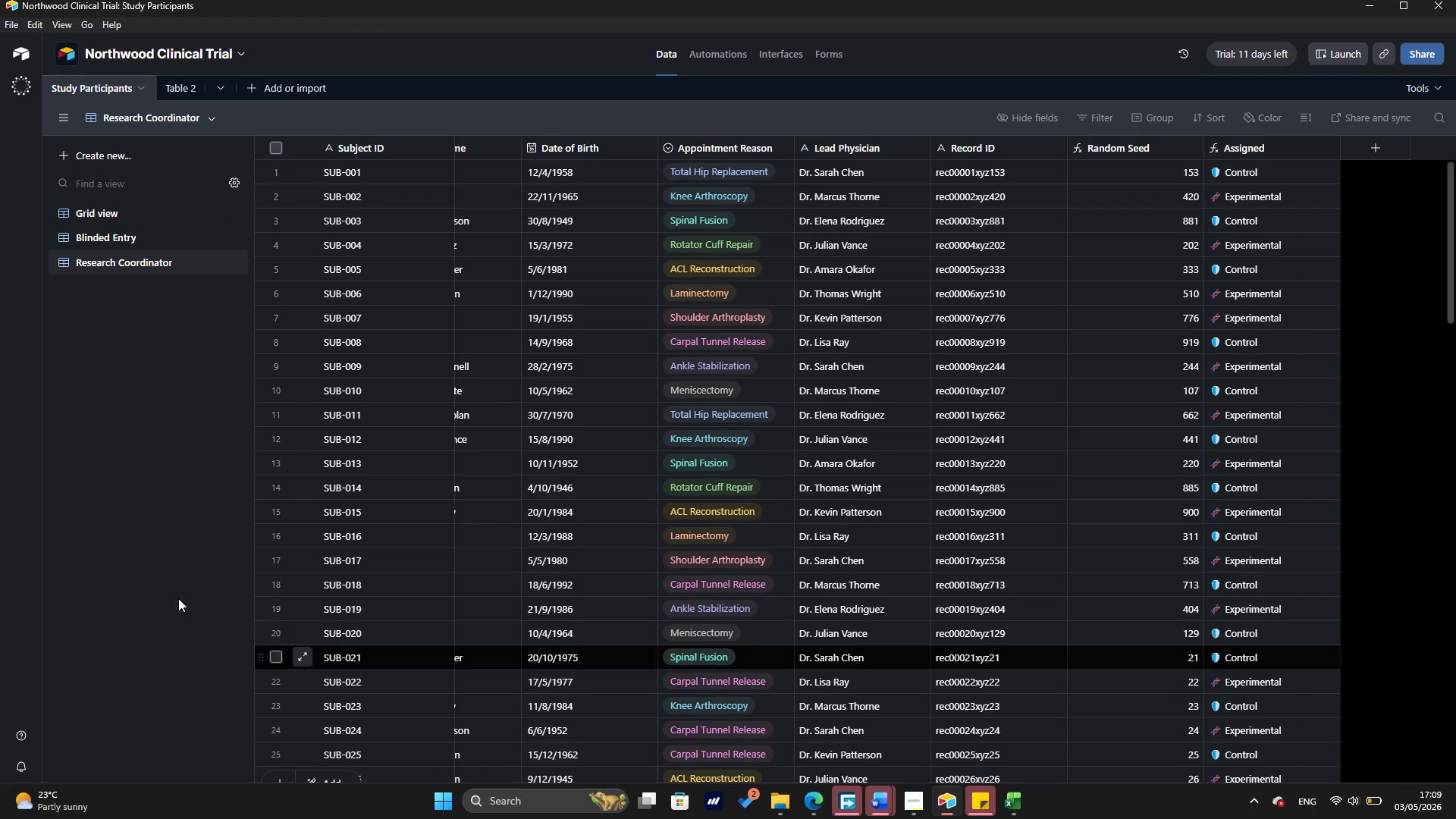 
key(Meta+MetaLeft)
 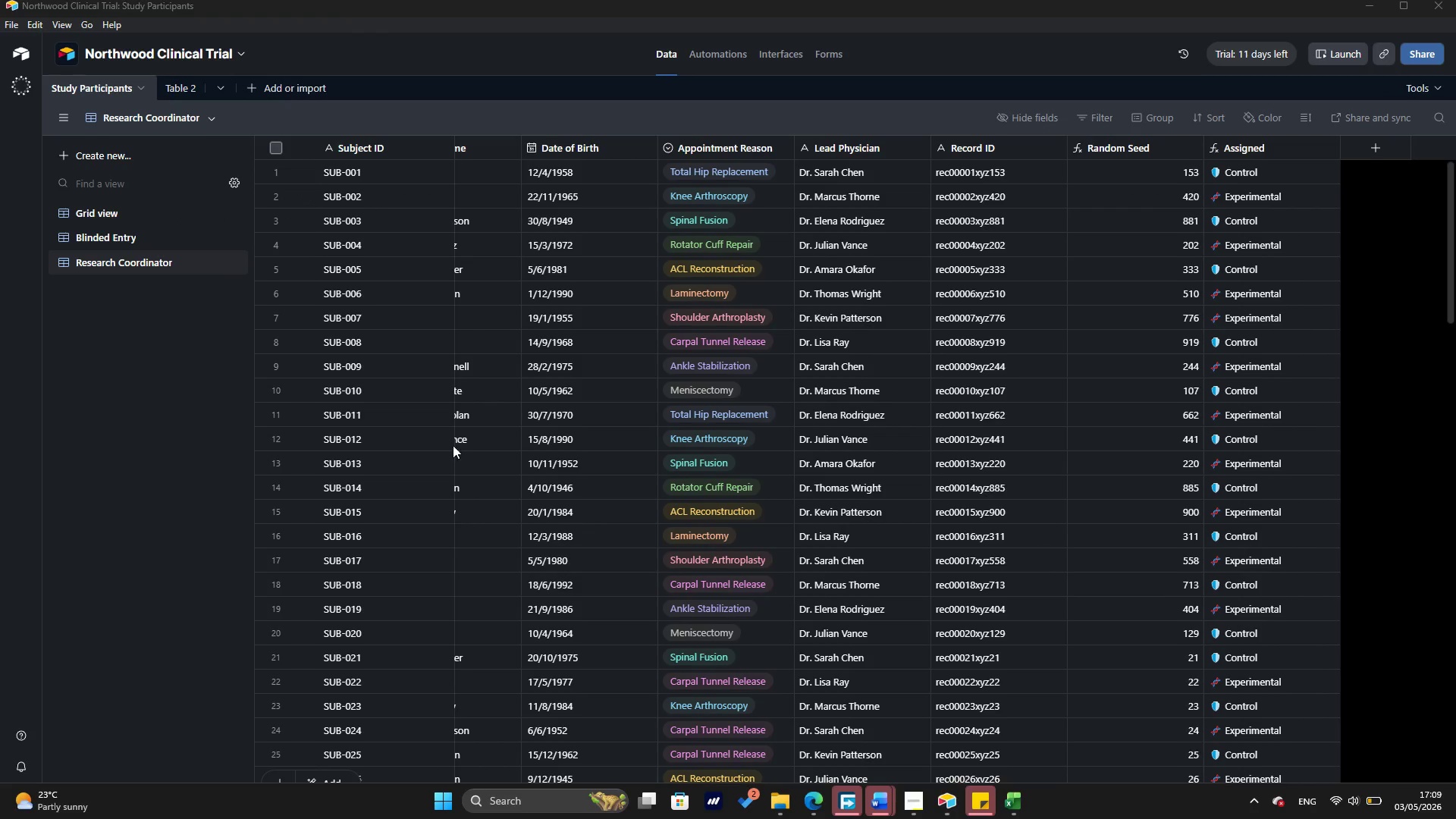 
key(Meta+MetaLeft)
 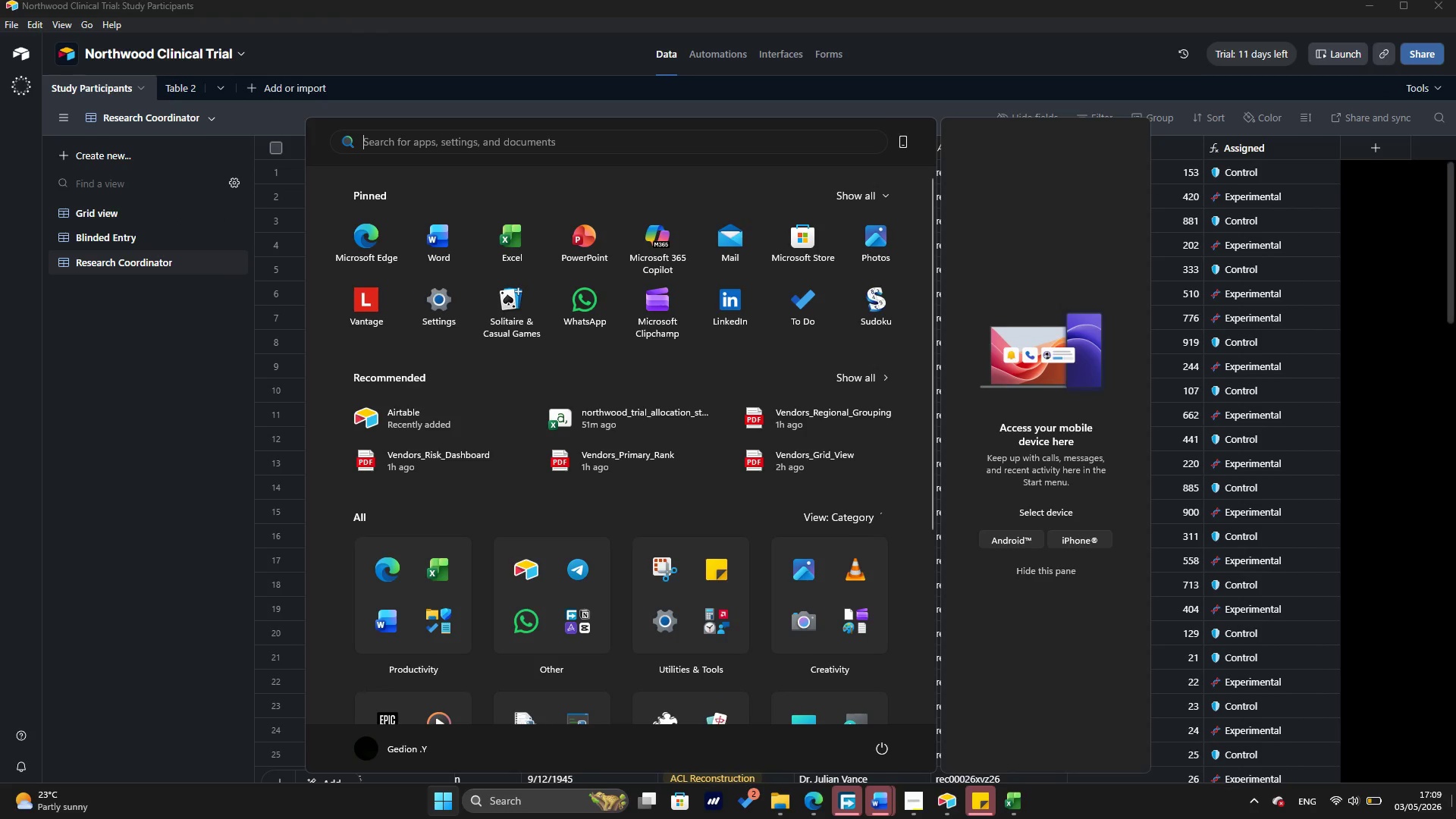 
key(Meta+MetaLeft)
 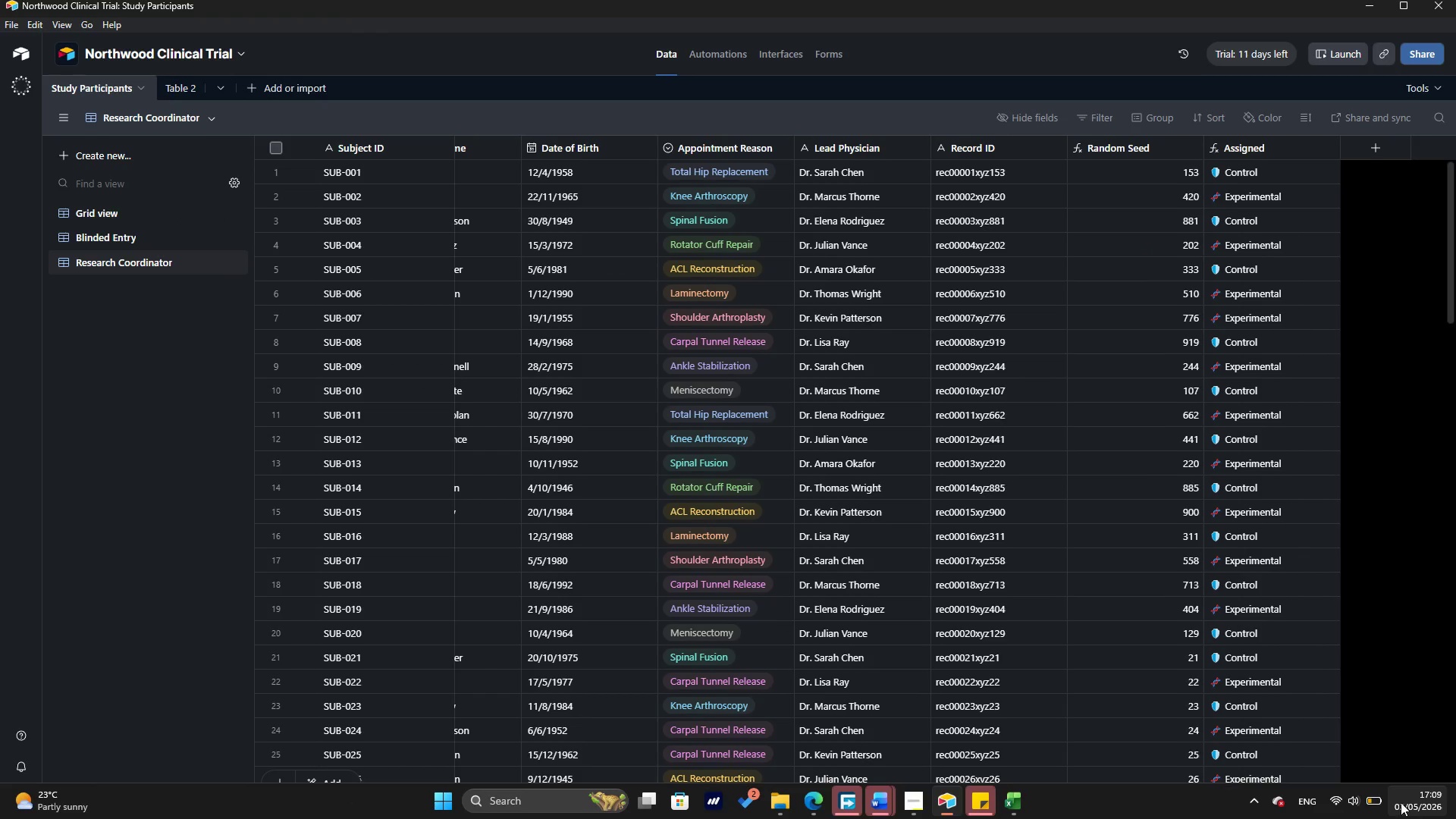 
mouse_move([1380, 788])
 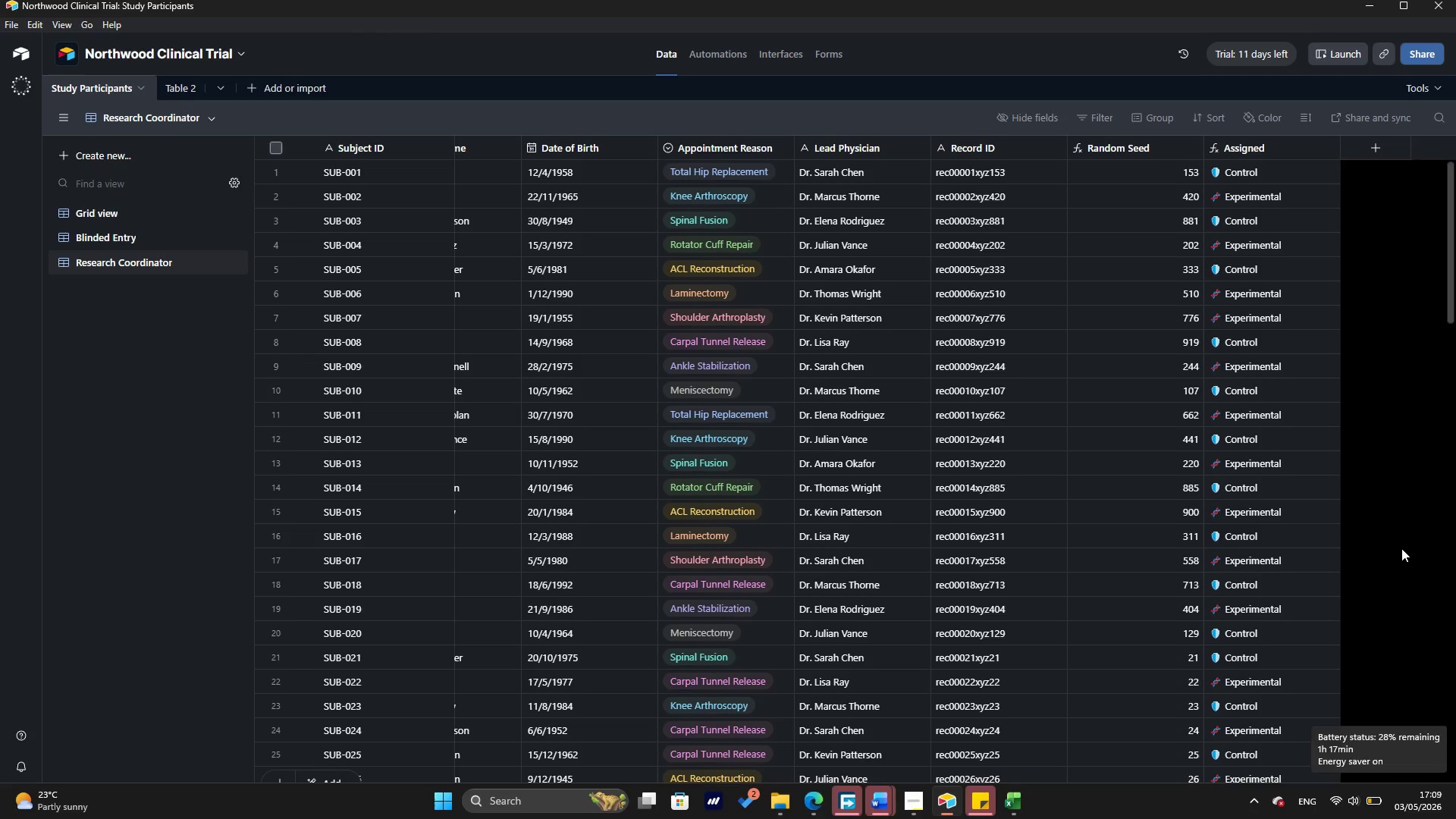 
left_click([1401, 548])
 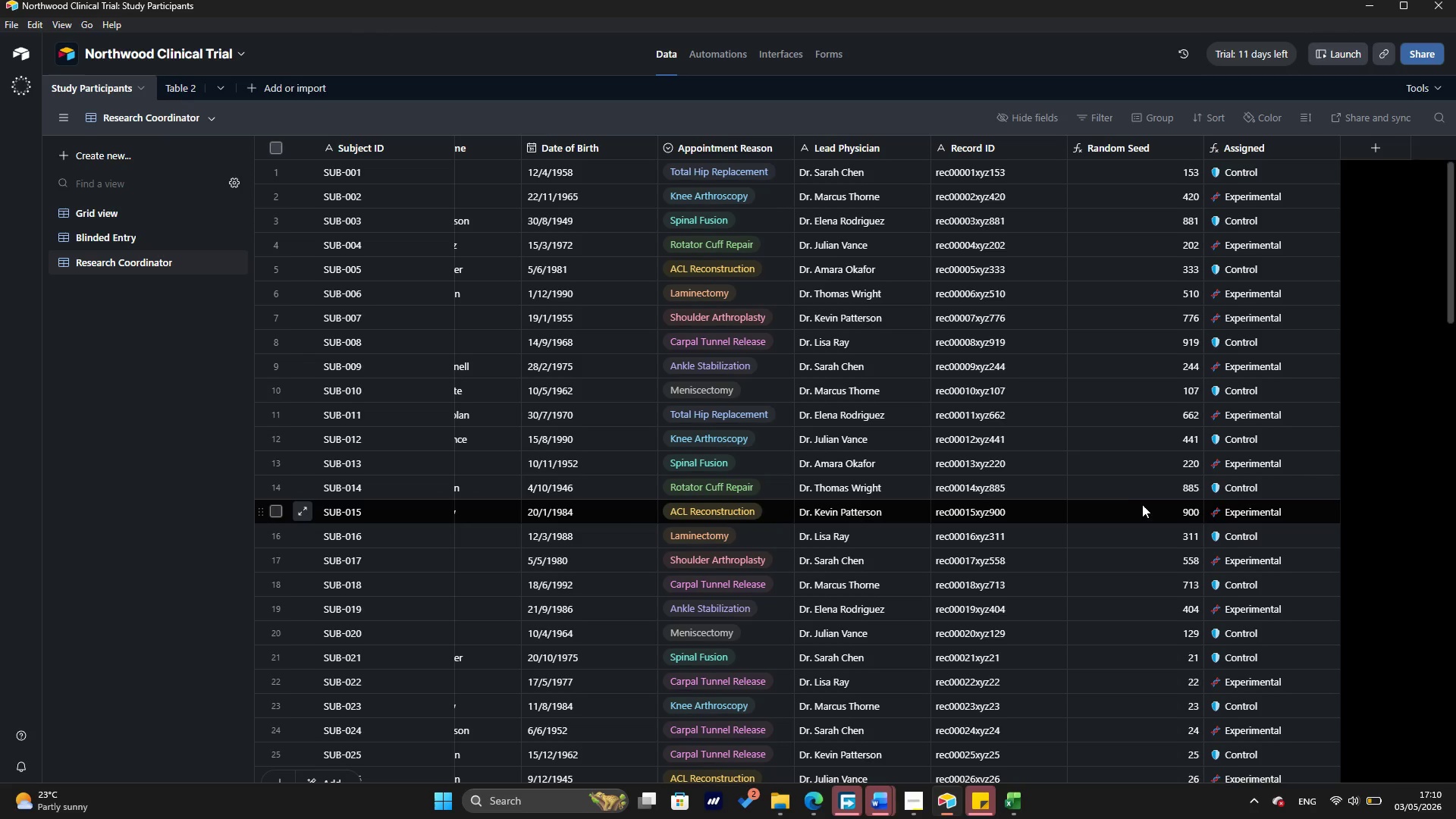 
wait(26.16)
 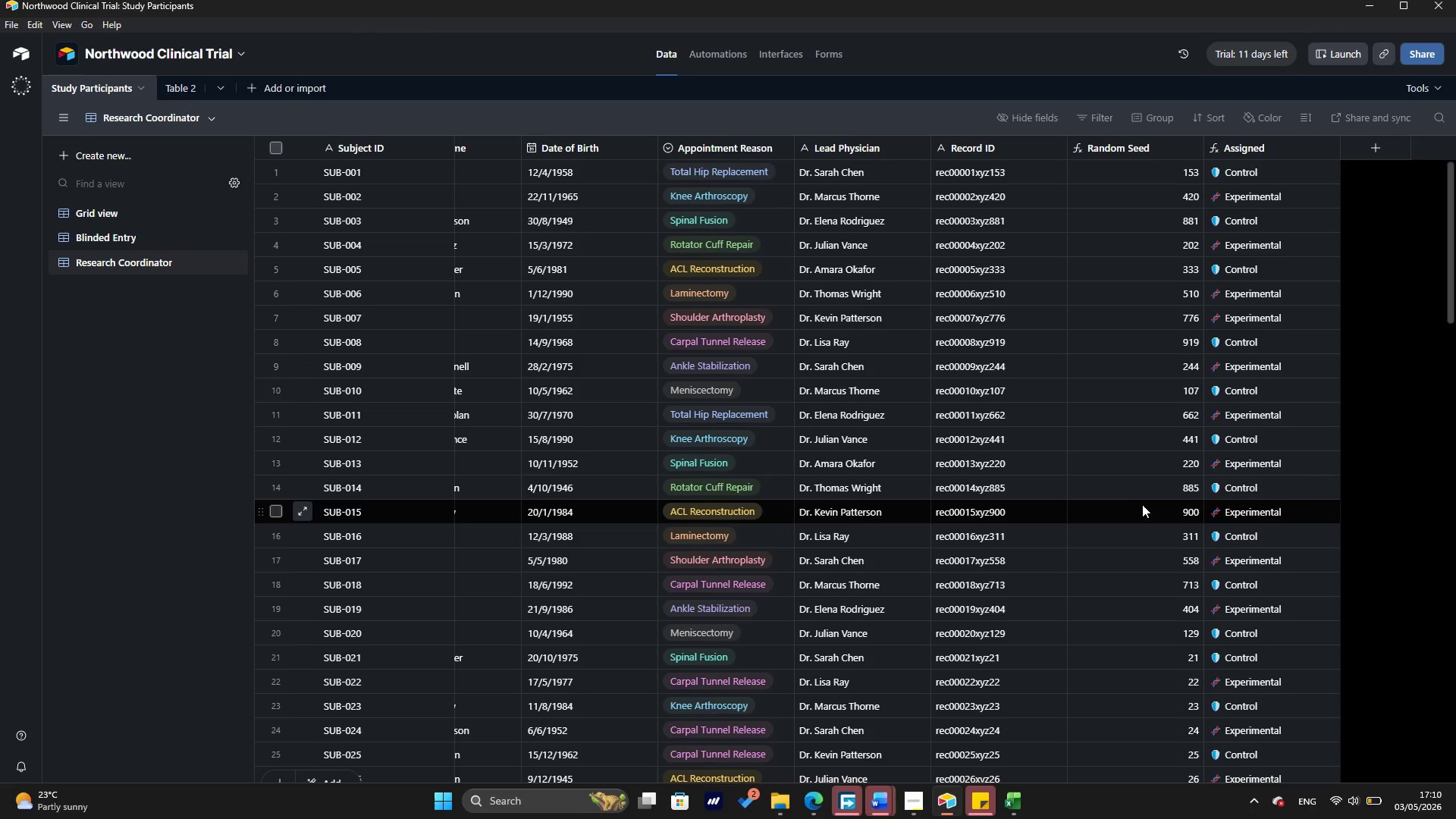 
left_click([1272, 121])
 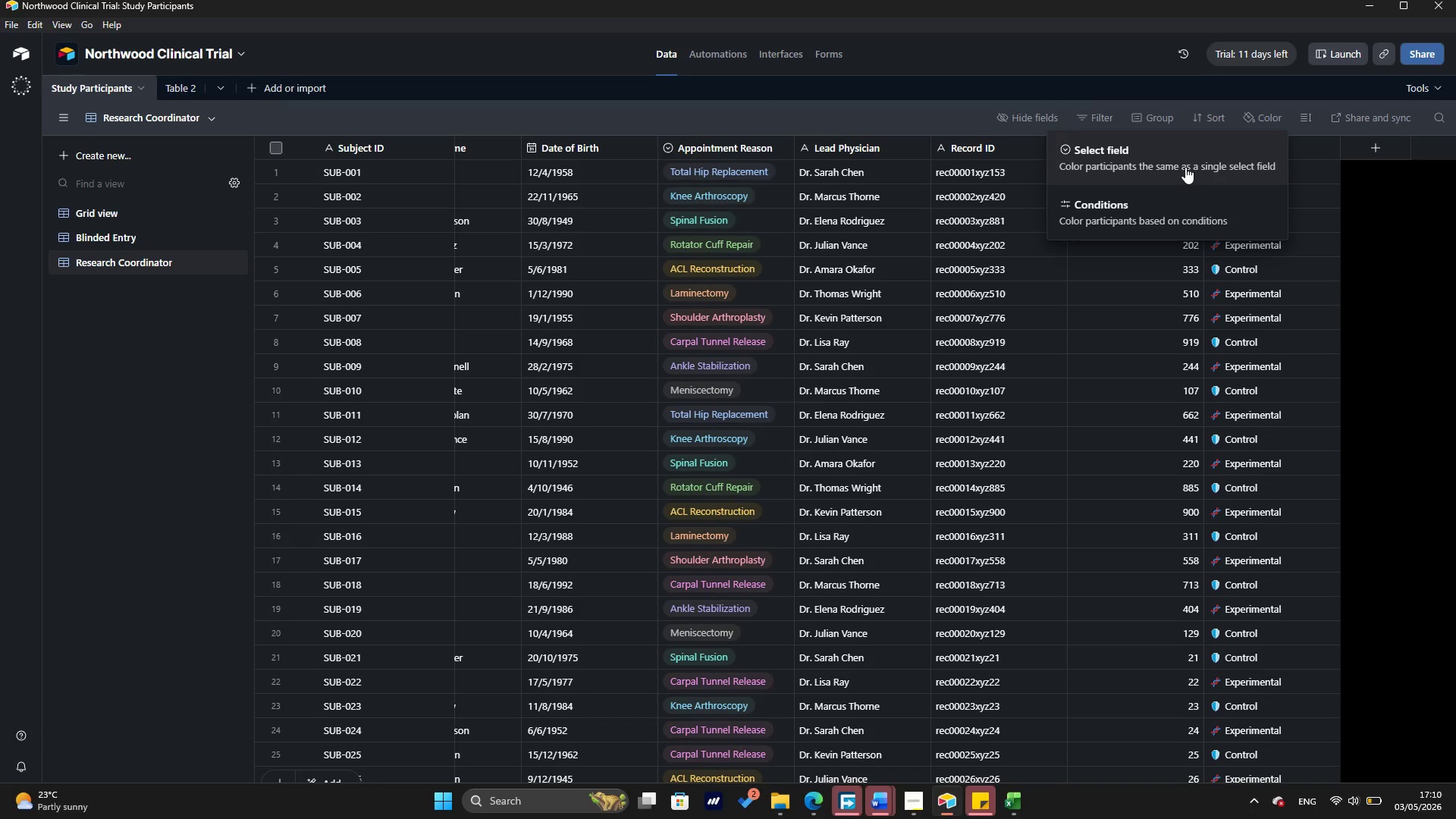 
left_click([1185, 167])
 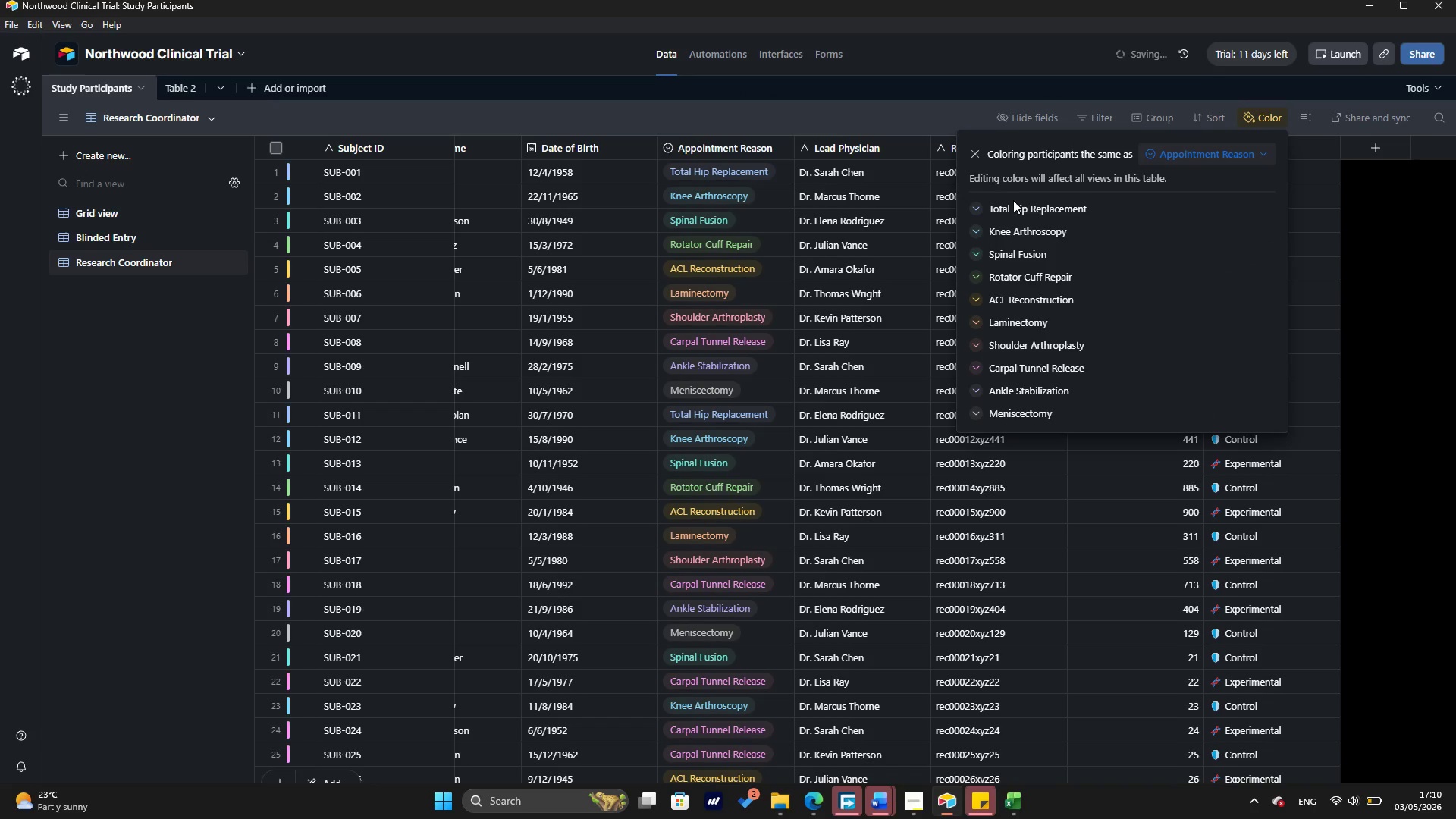 
scroll: coordinate [1002, 232], scroll_direction: down, amount: 3.0
 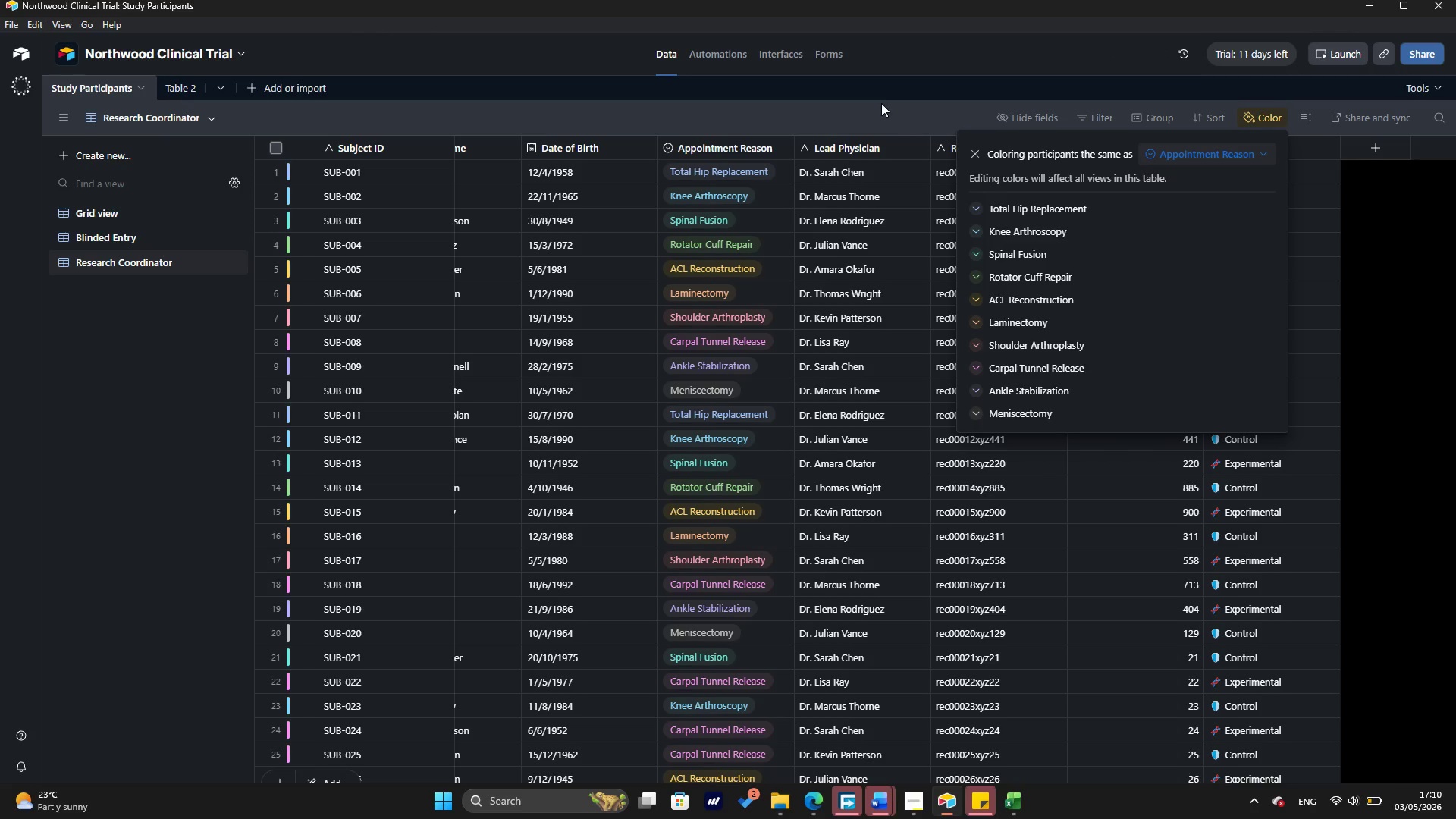 
wait(9.37)
 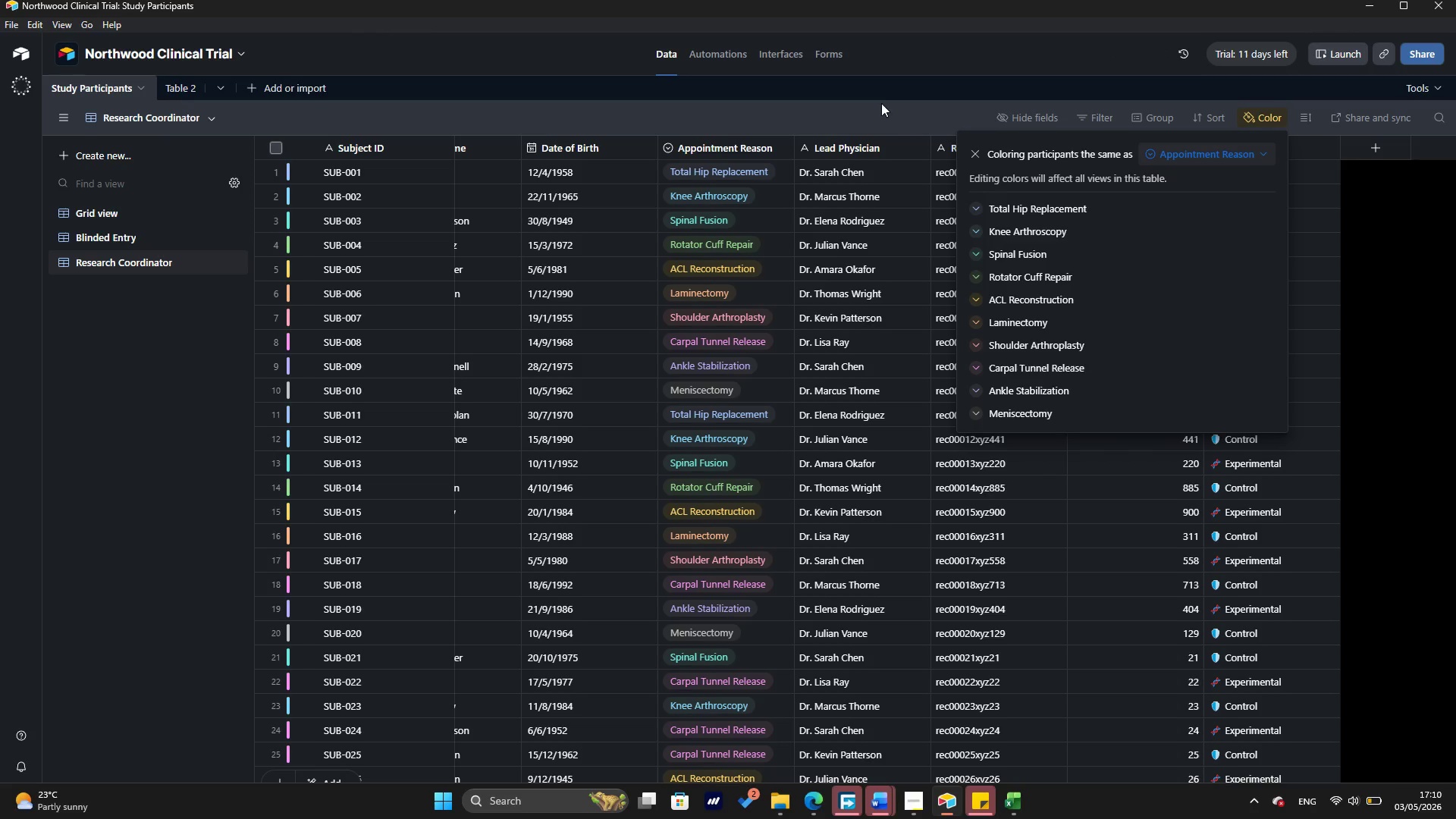 
left_click([863, 79])
 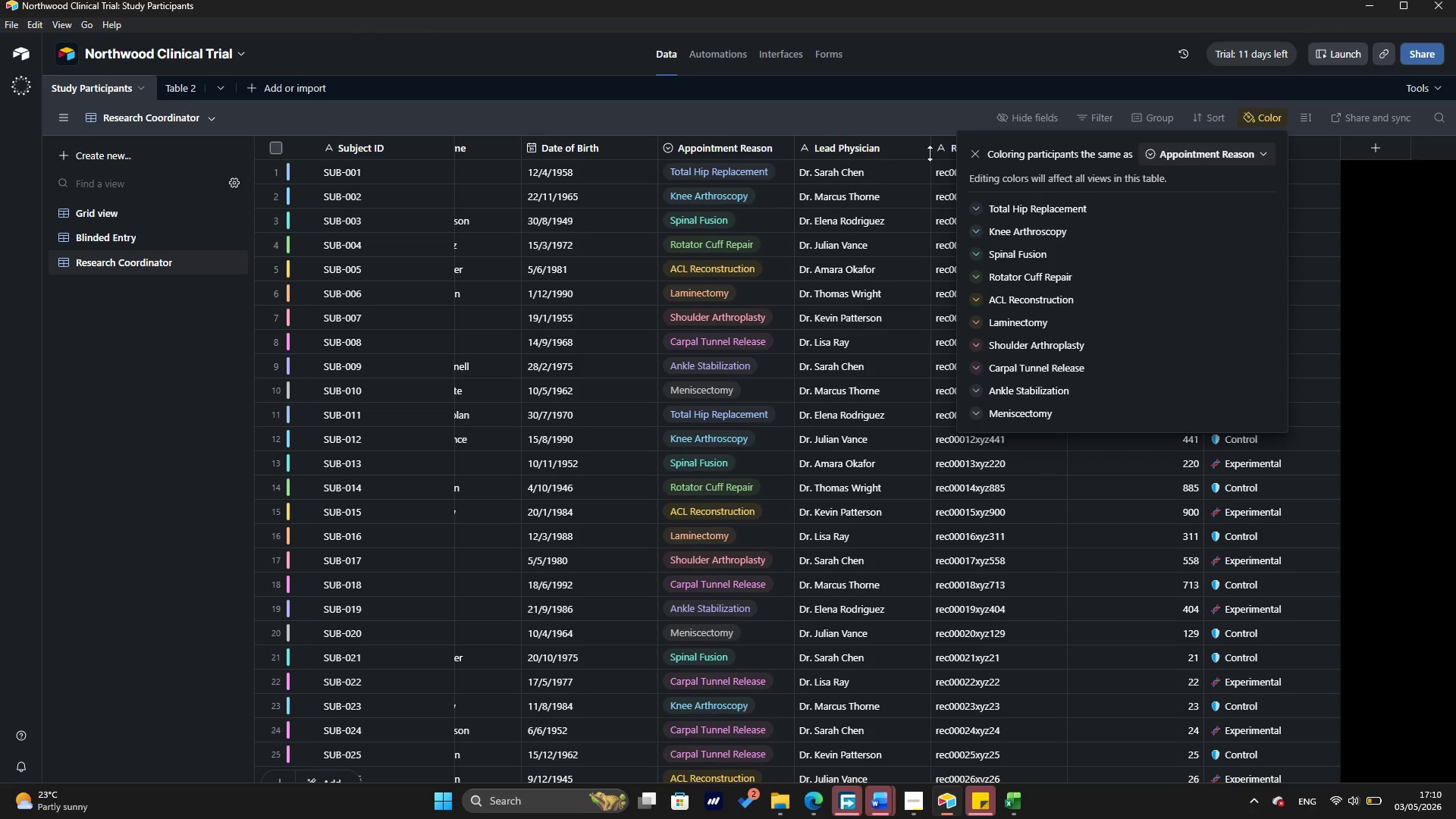 
left_click([977, 147])
 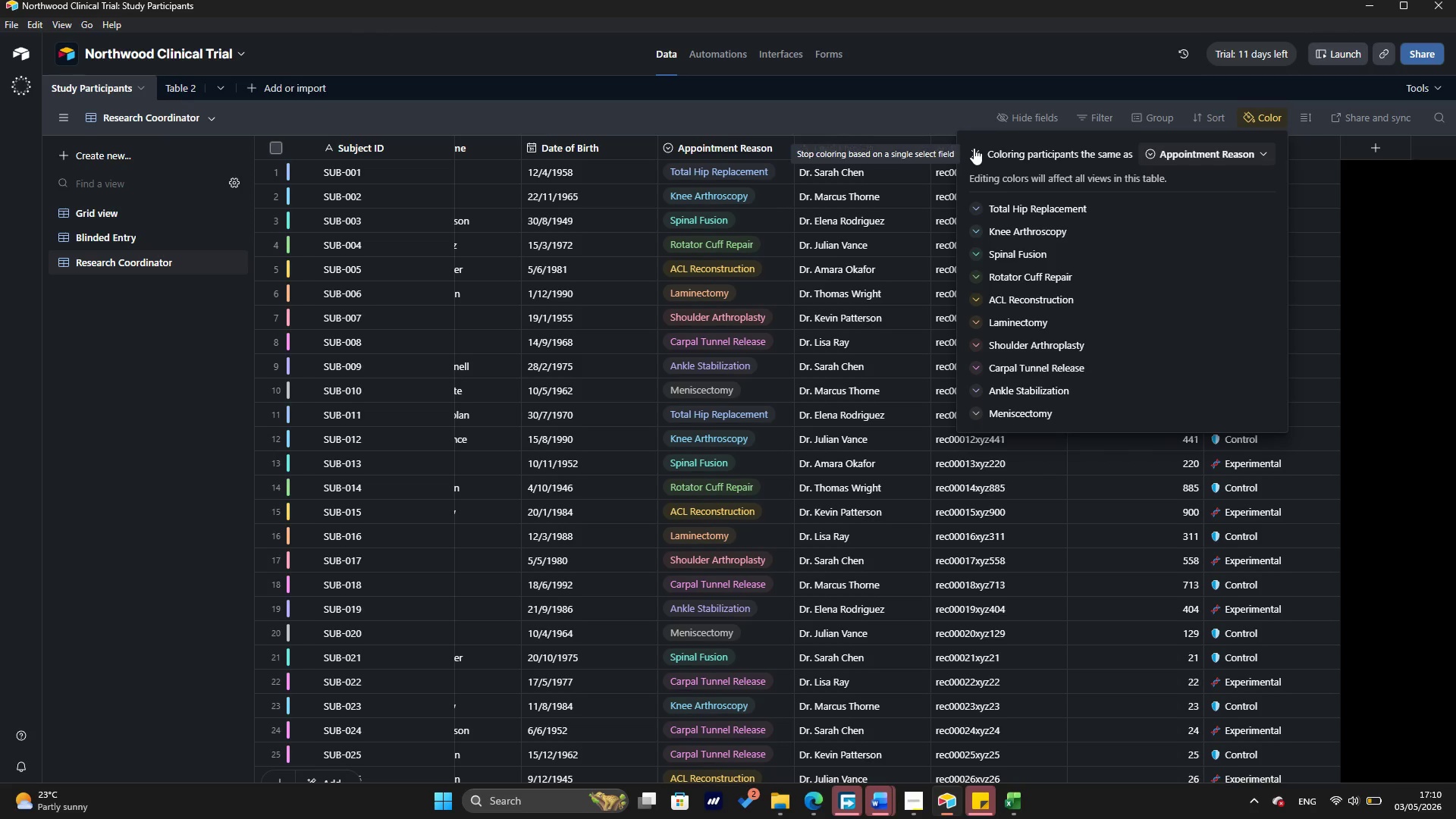 
left_click([974, 148])
 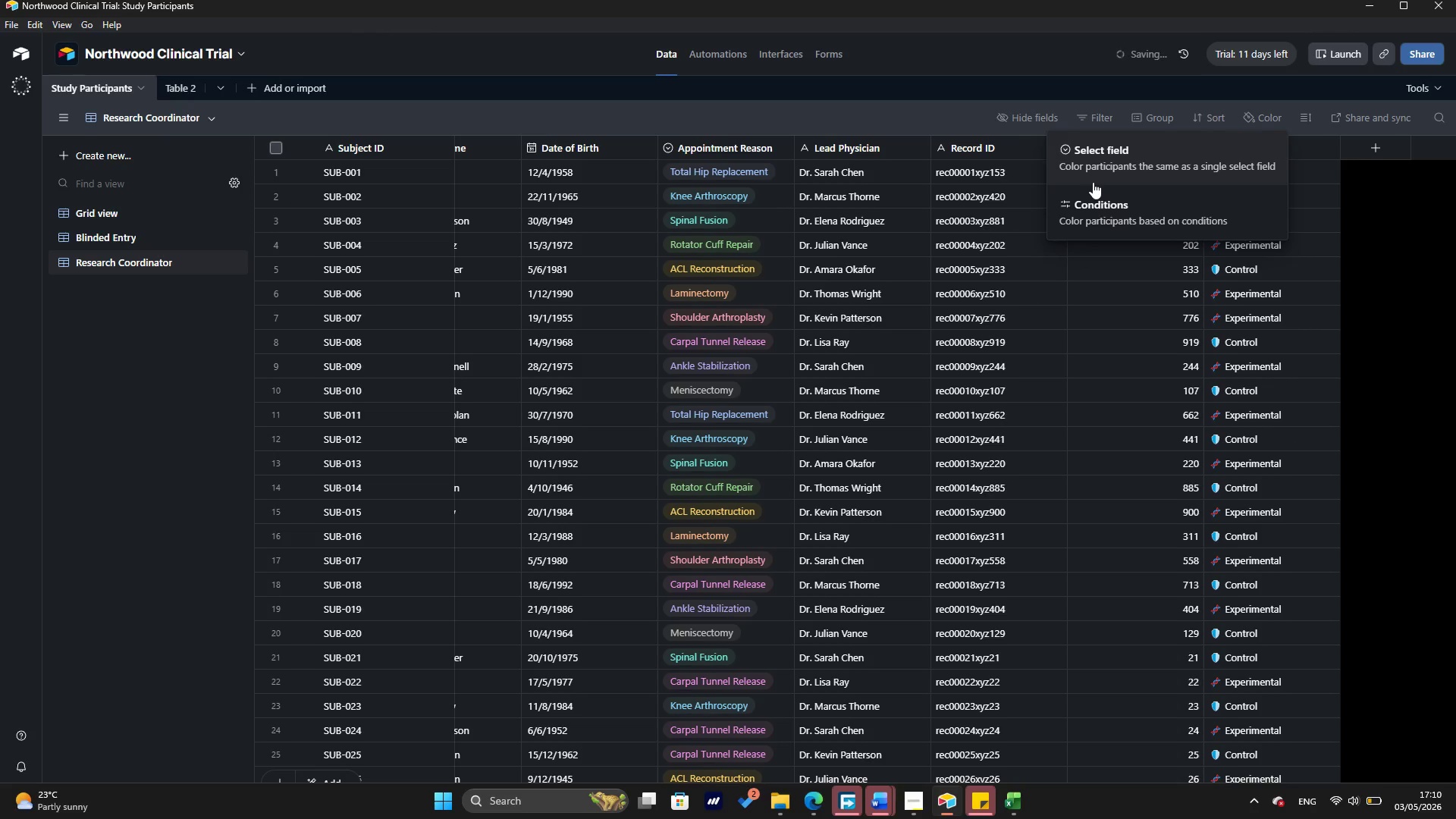 
left_click([1094, 200])
 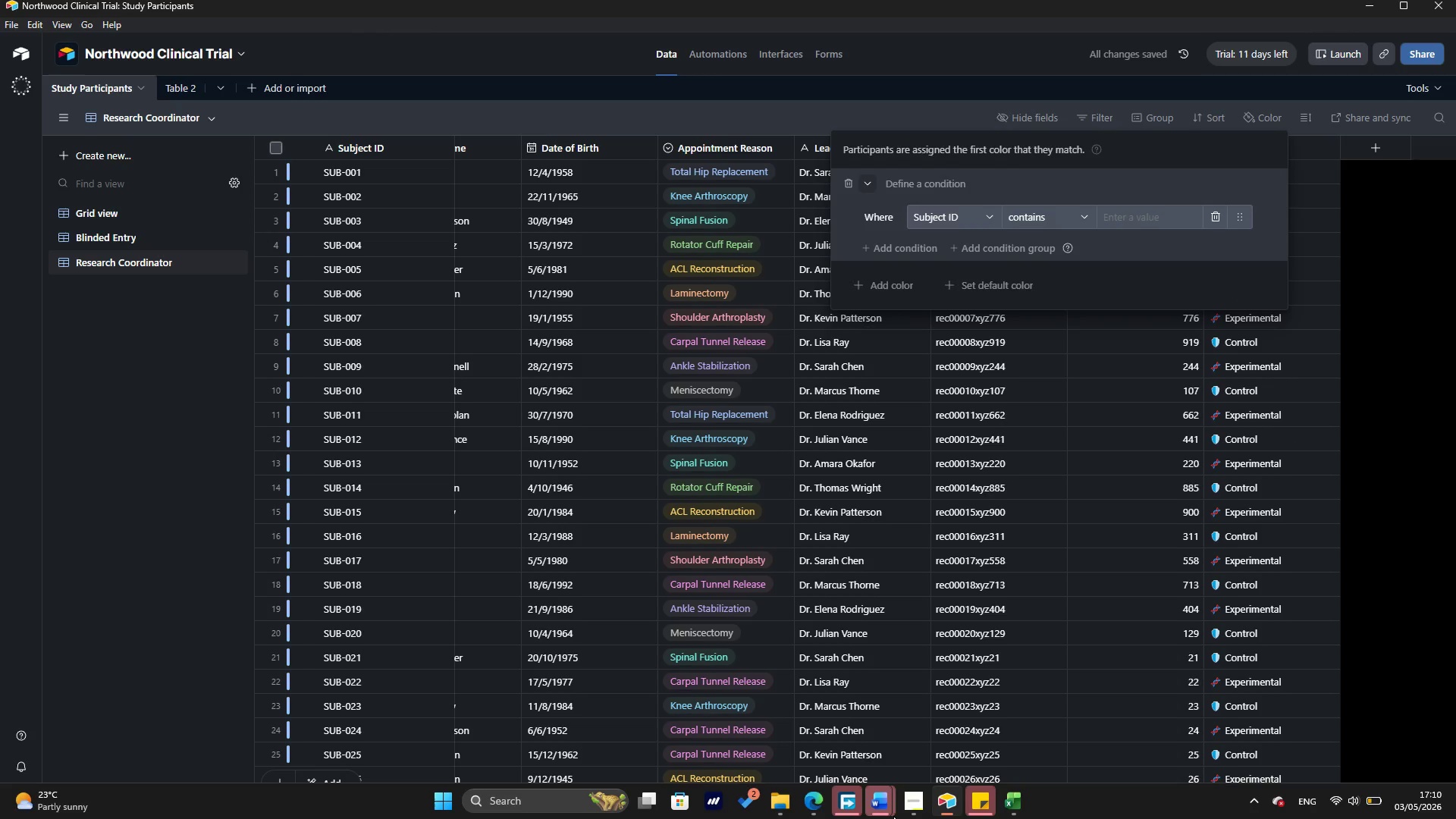 
left_click([920, 789])
 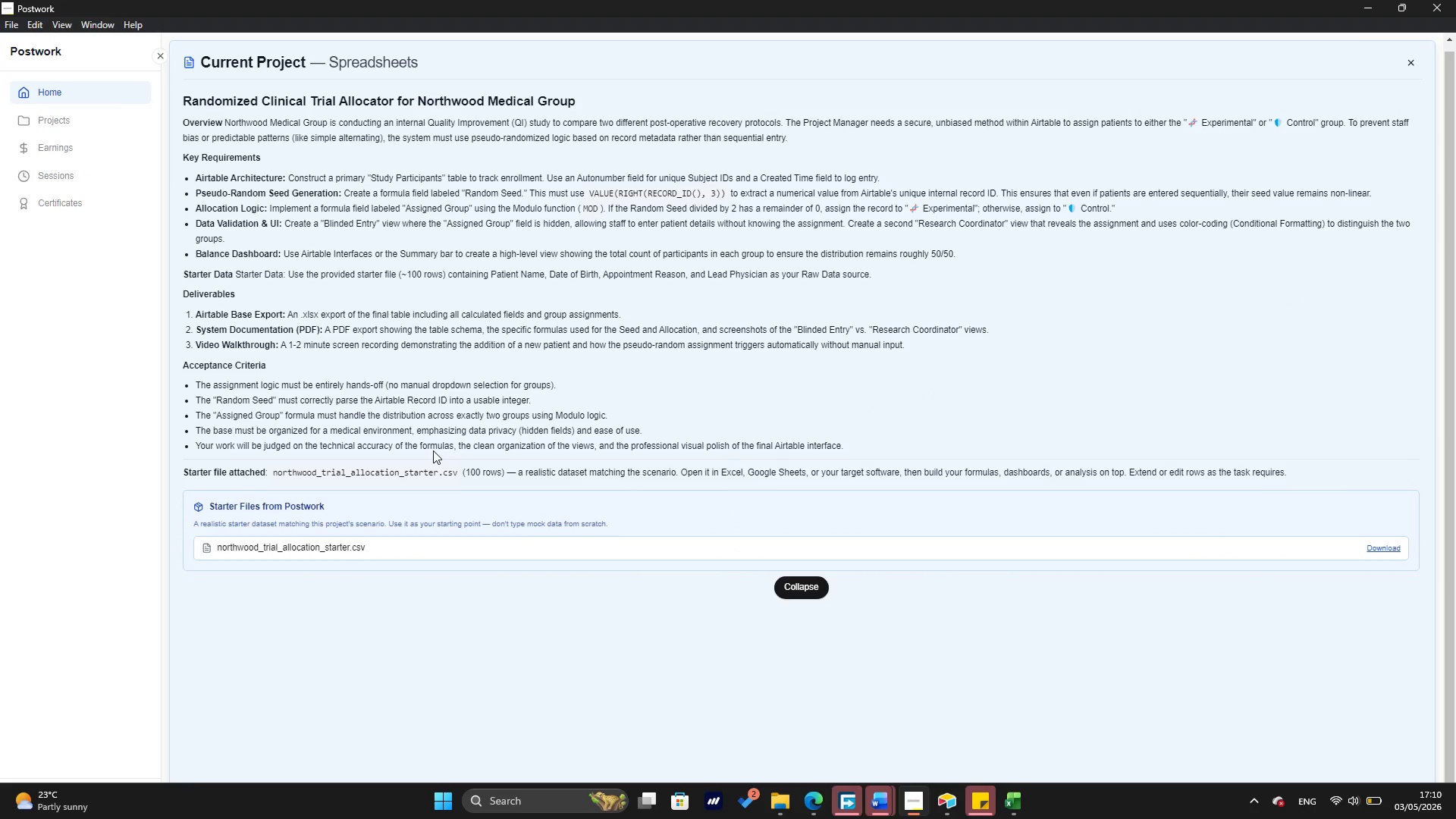 
wait(10.34)
 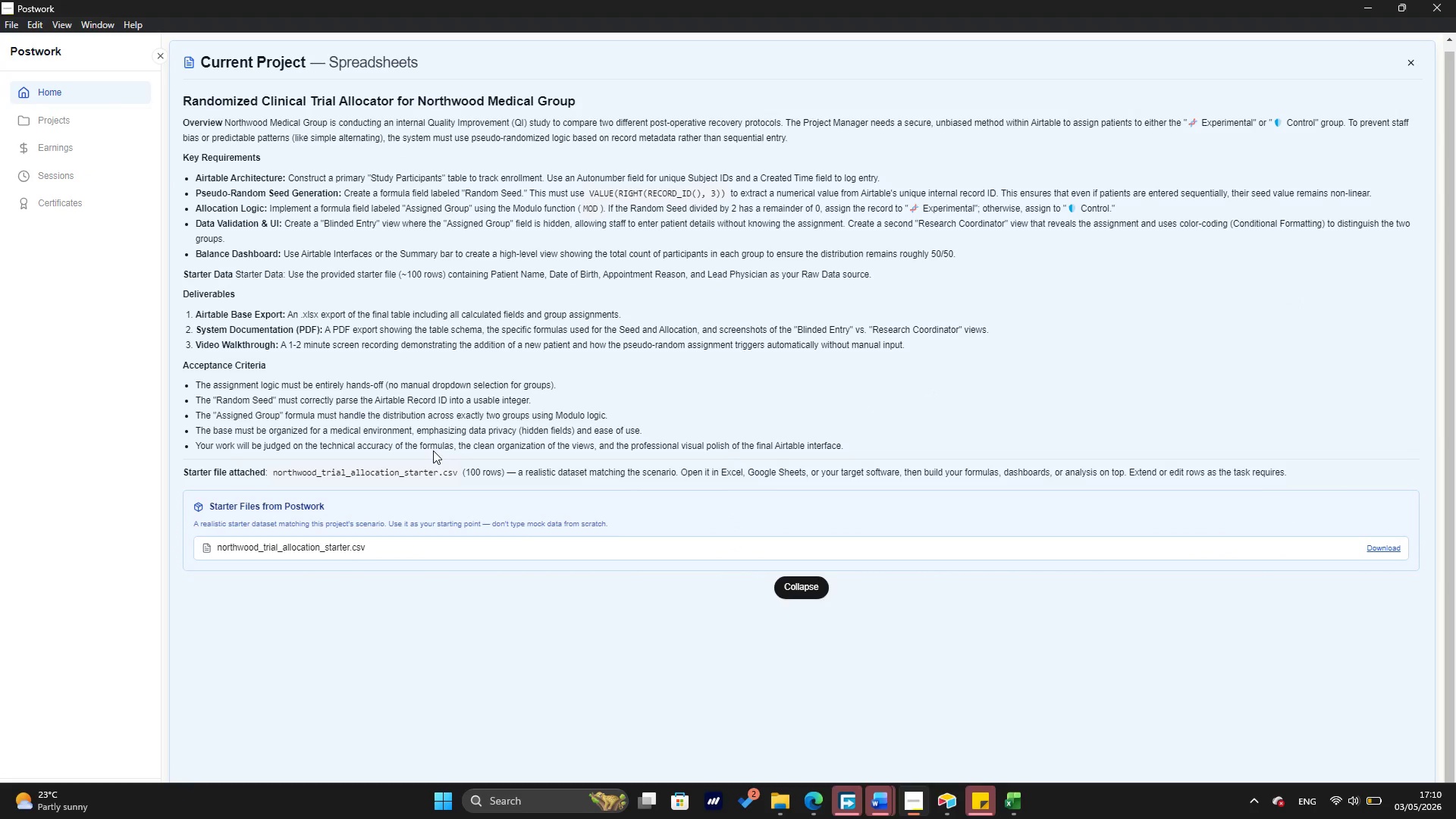 
left_click([1376, 7])
 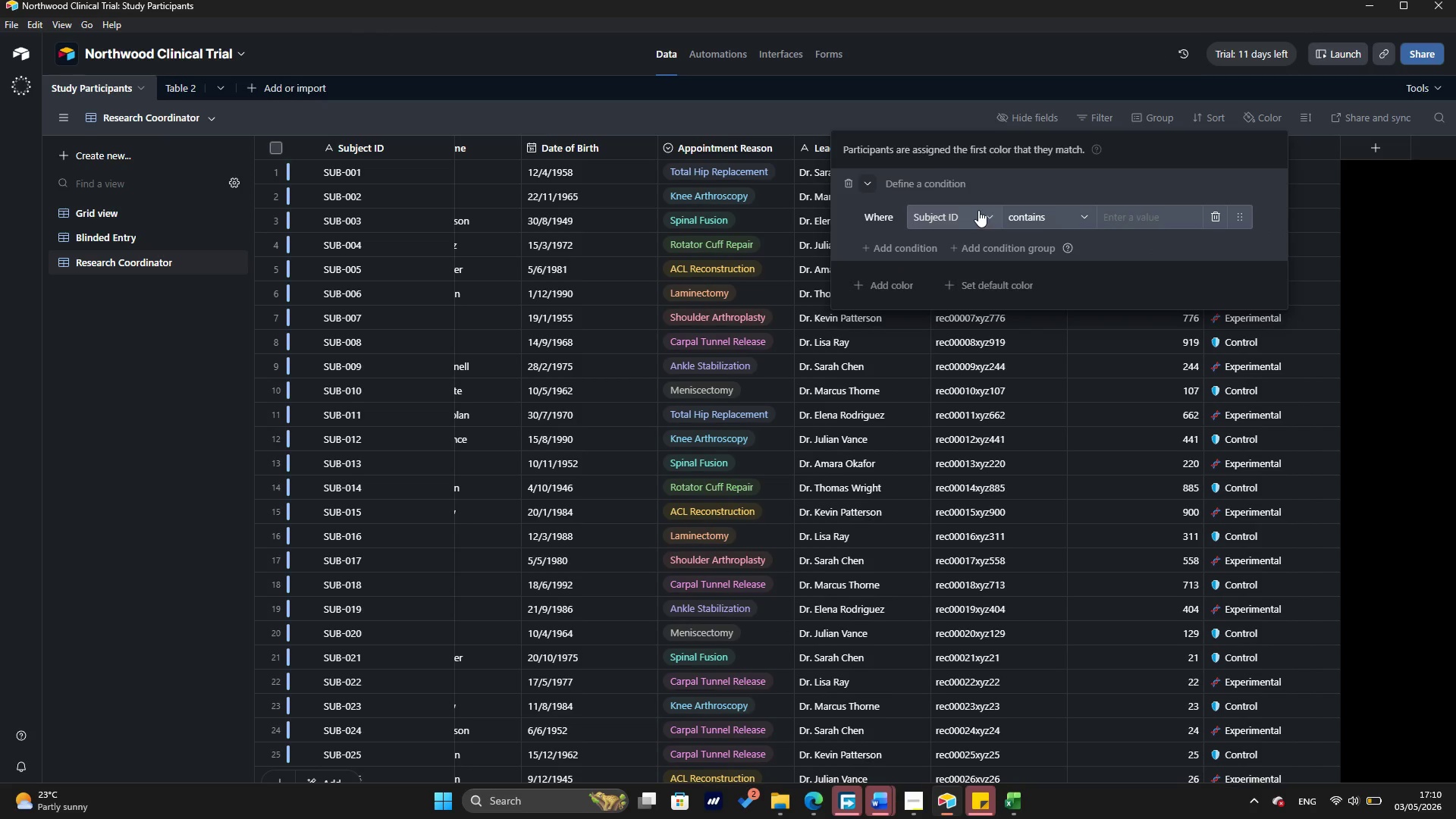 
left_click([978, 210])
 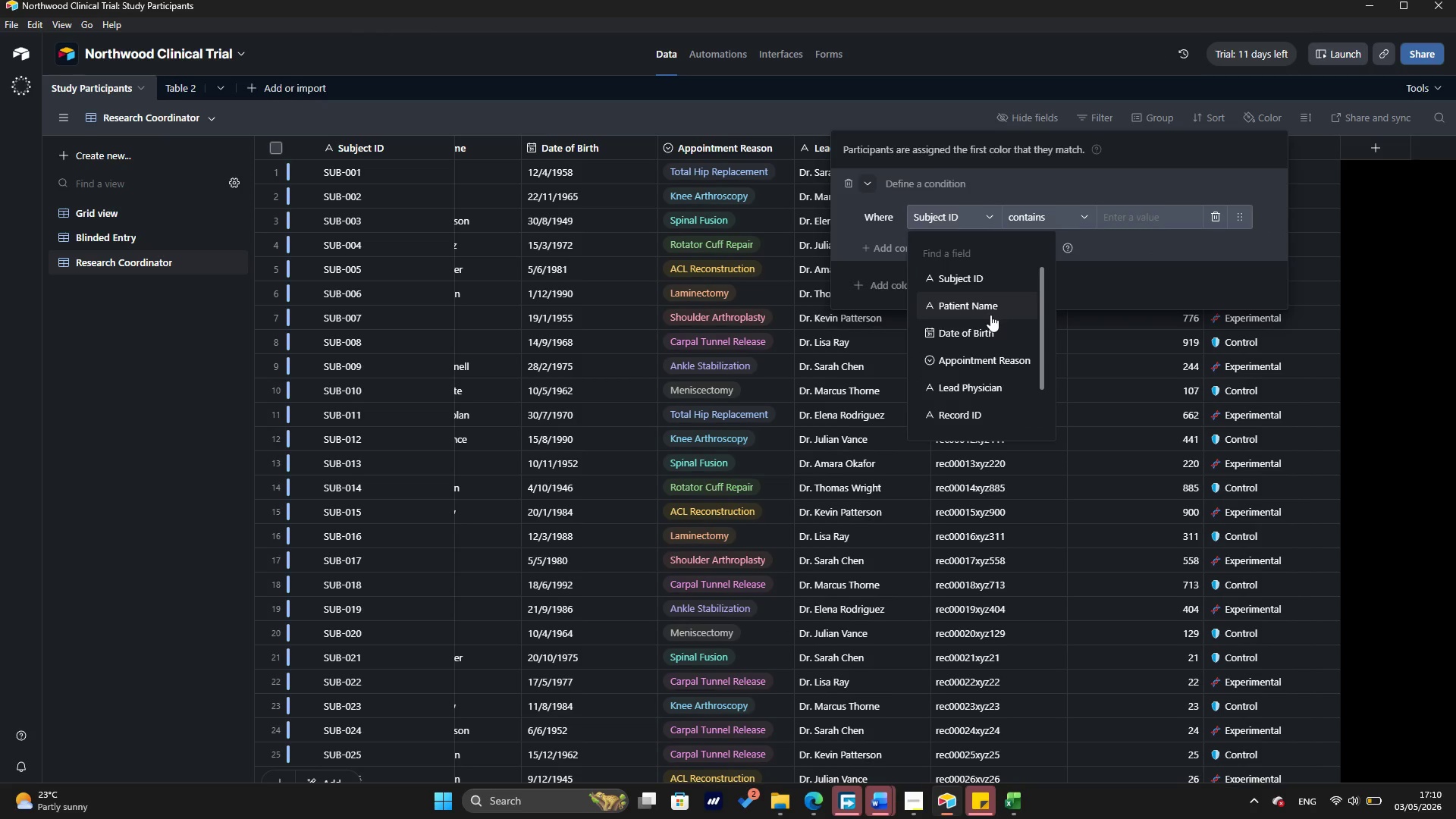 
scroll: coordinate [997, 348], scroll_direction: down, amount: 8.0
 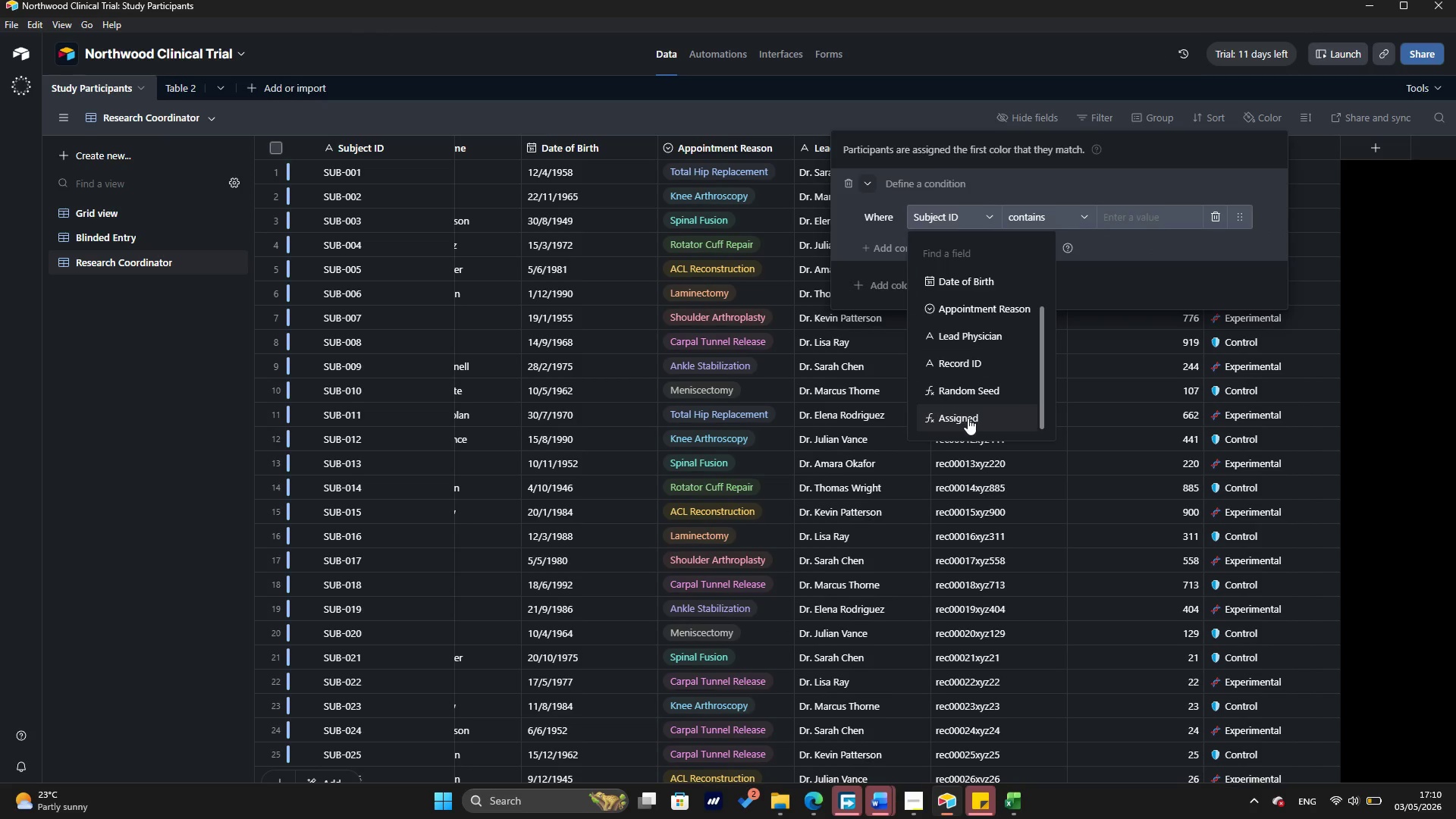 
left_click([968, 418])
 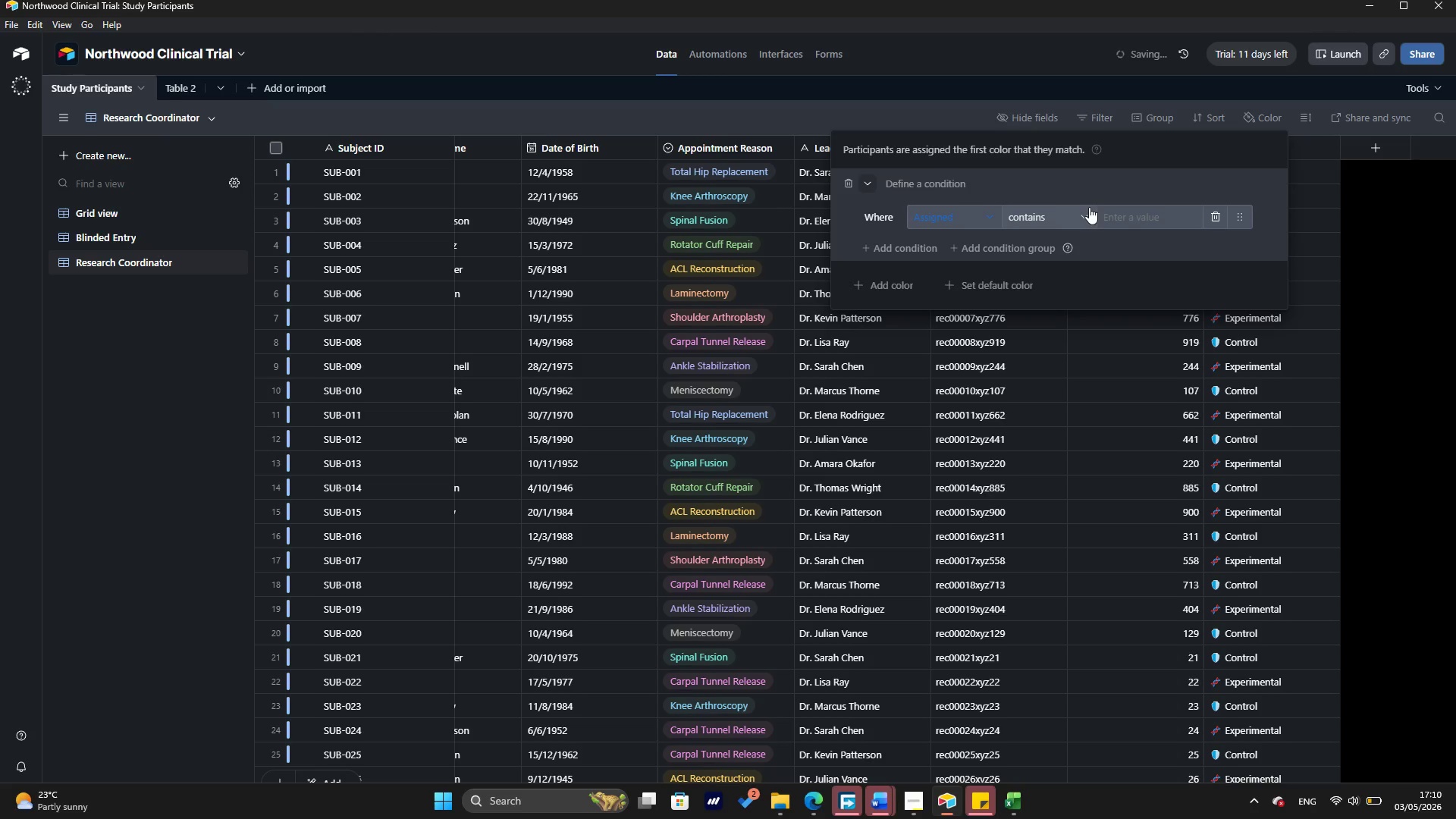 
left_click([1083, 212])
 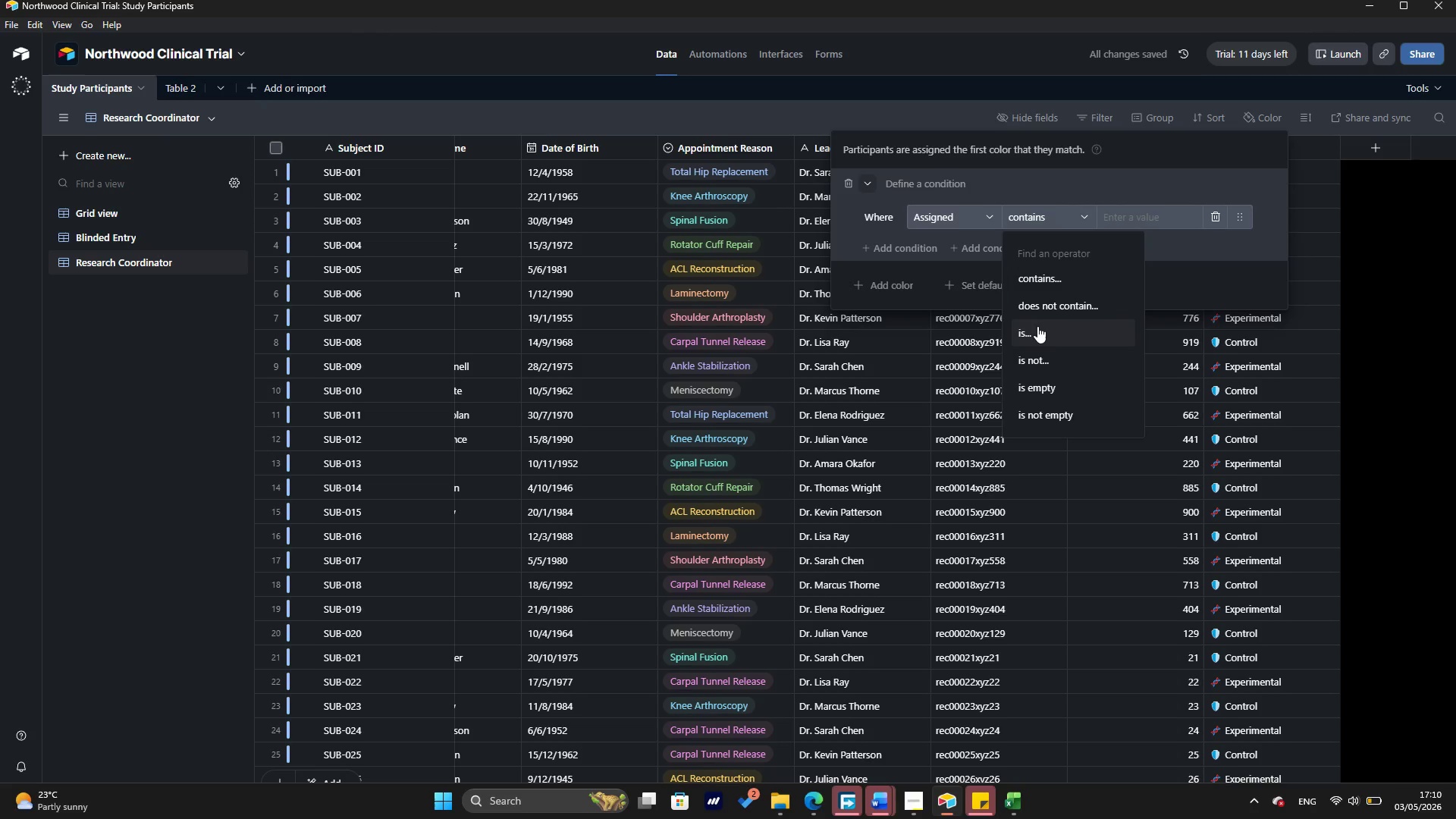 
left_click([1037, 327])
 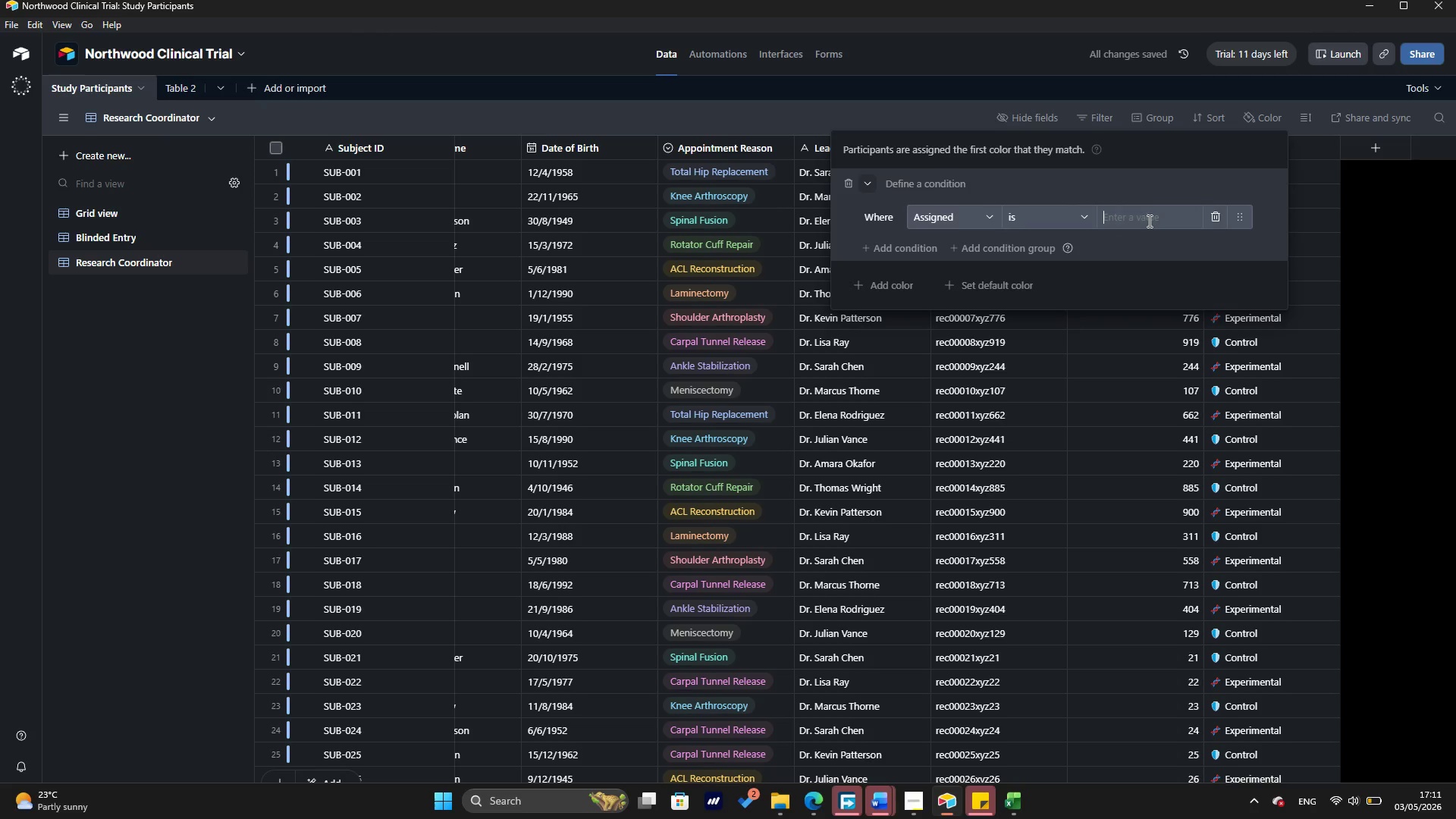 
wait(6.72)
 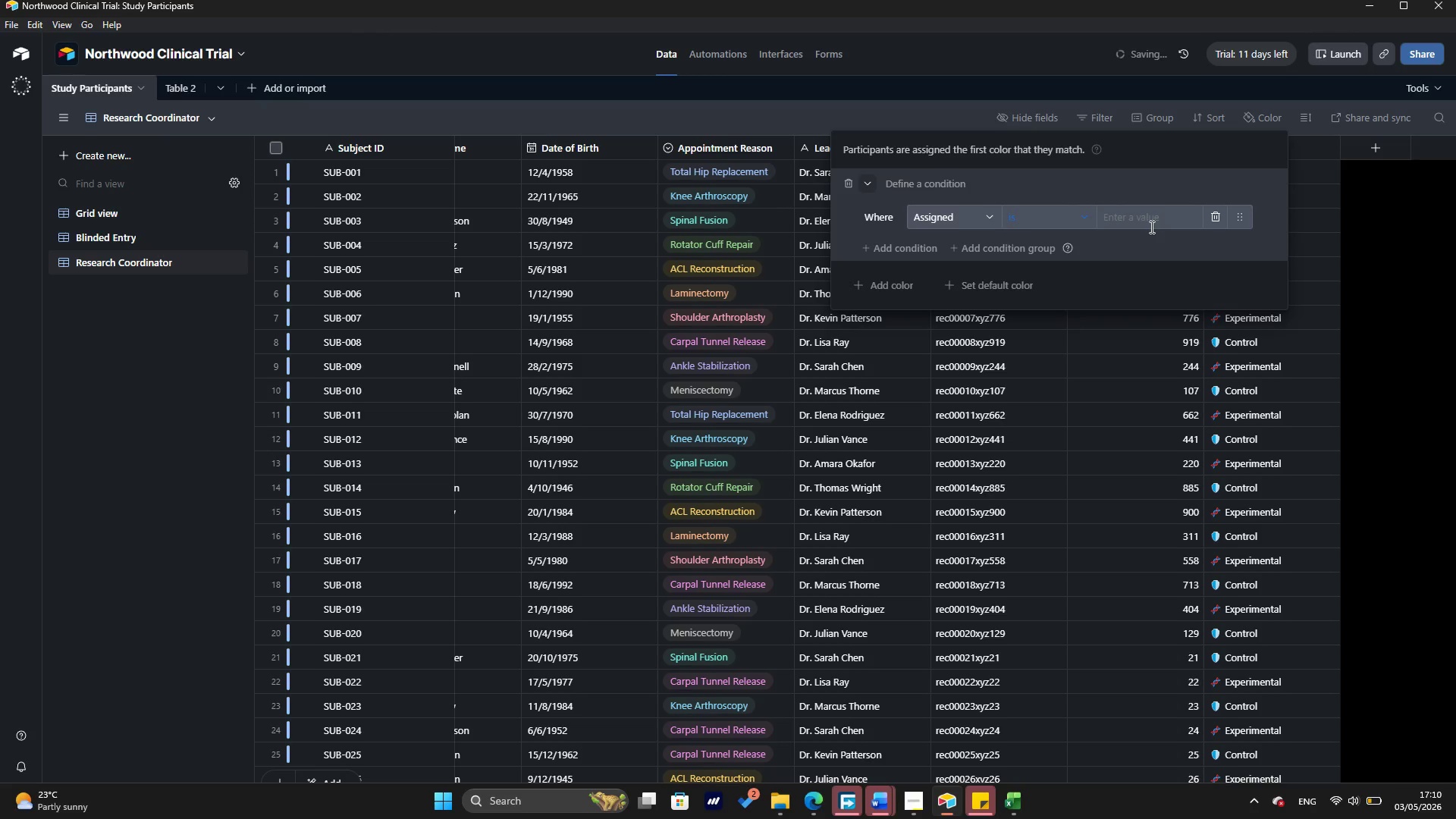 
key(CapsLock)
 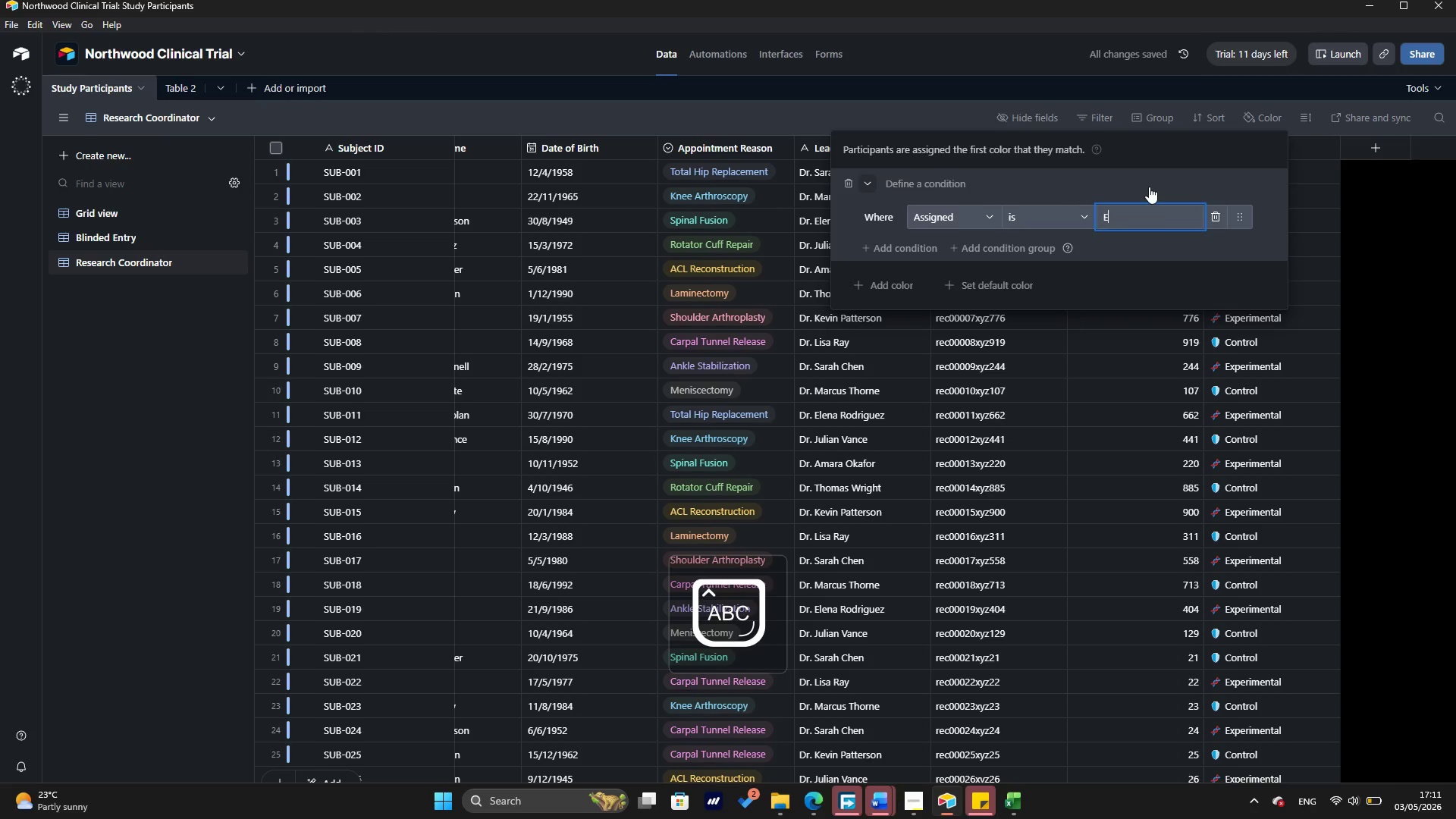 
key(E)
 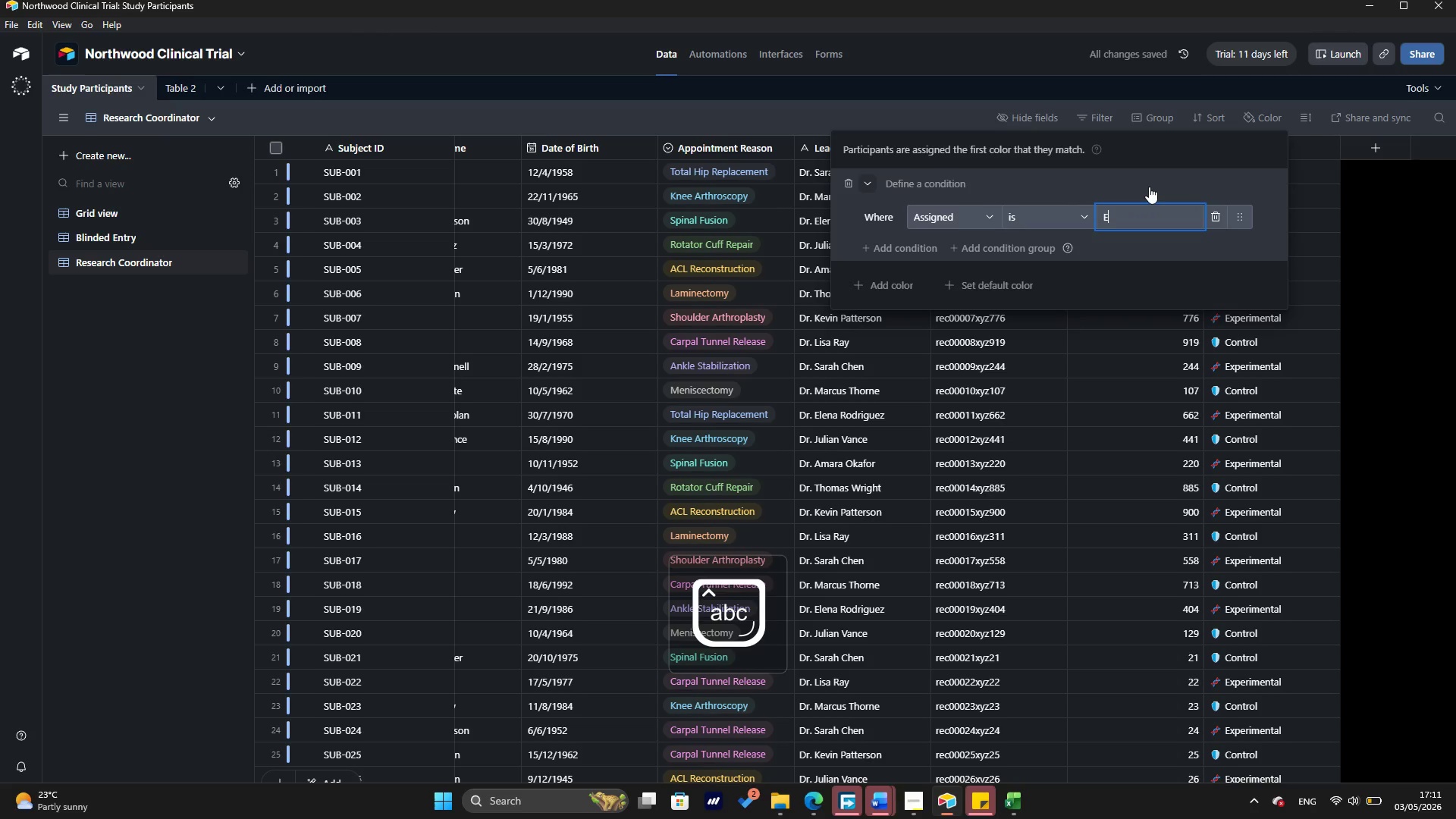 
key(CapsLock)
 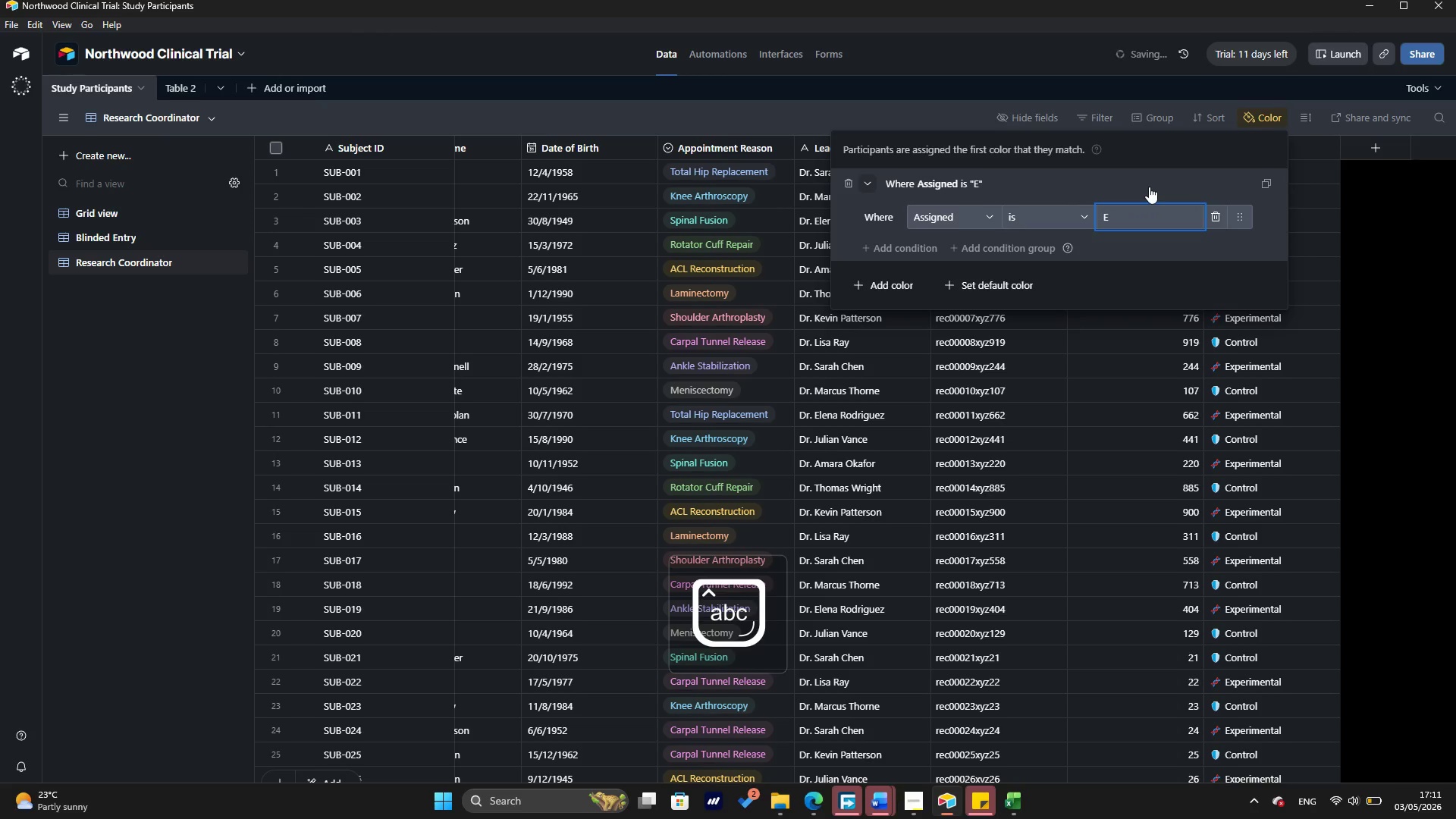 
key(X)
 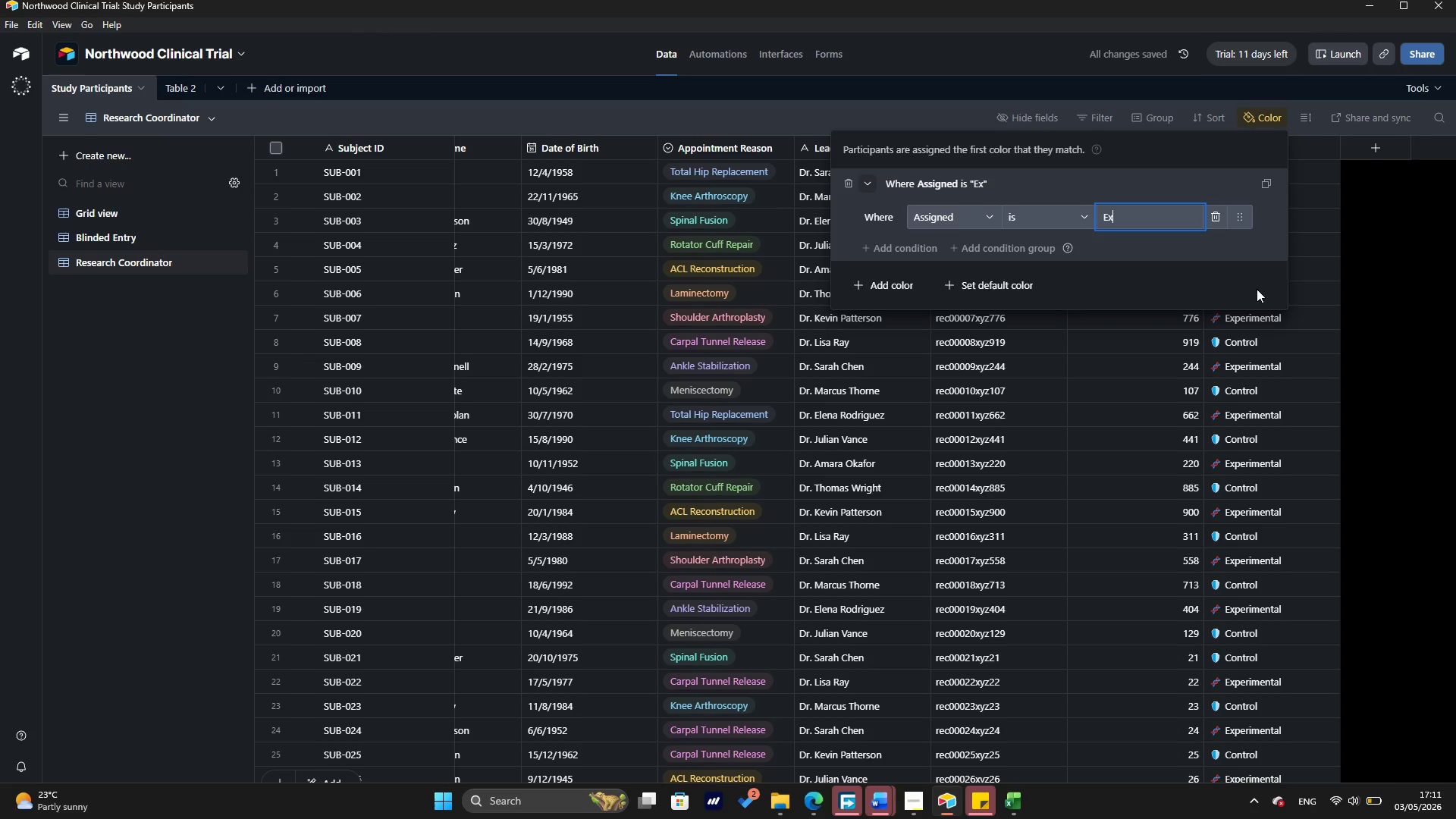 
wait(7.53)
 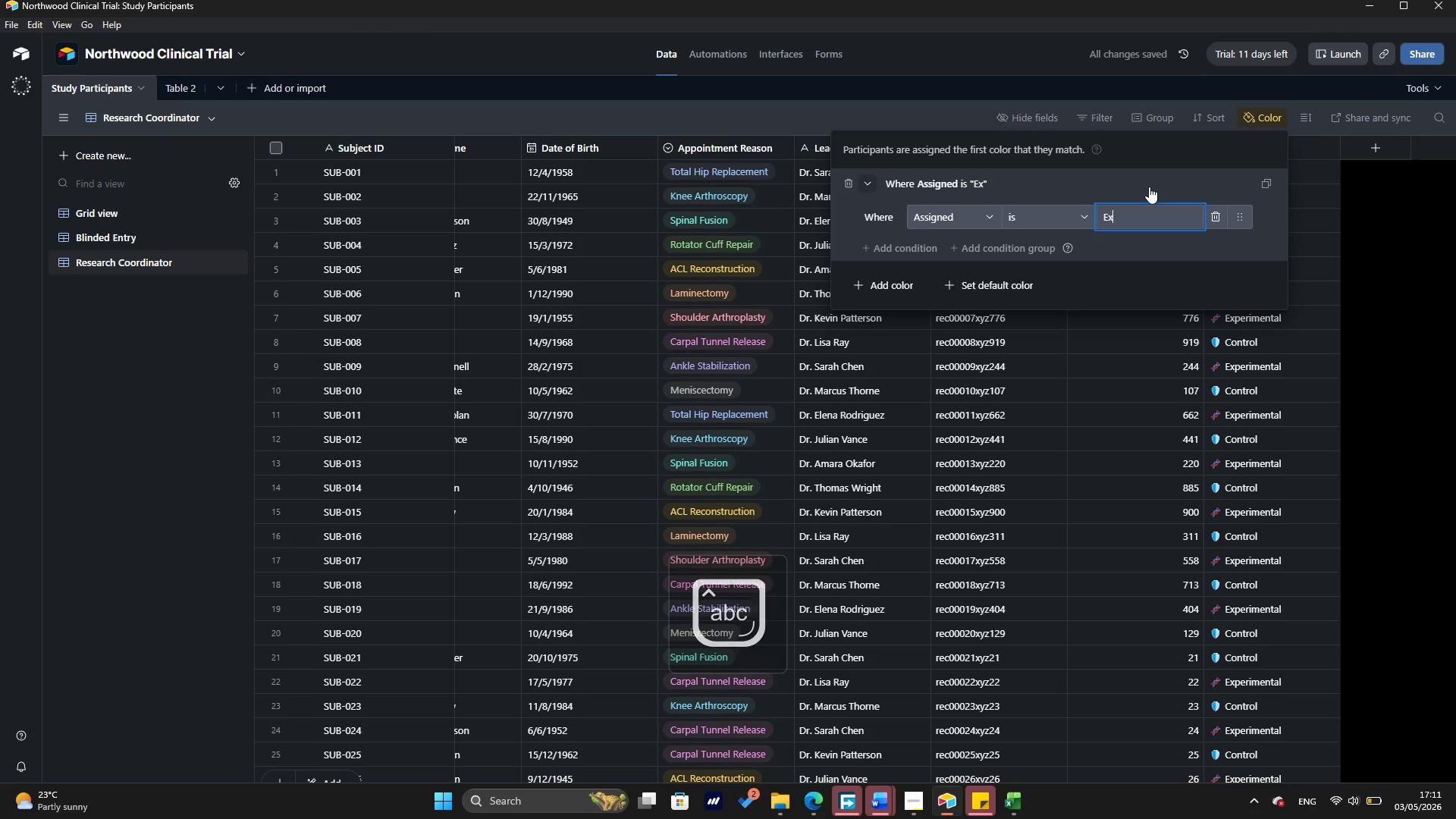 
left_click([1260, 295])
 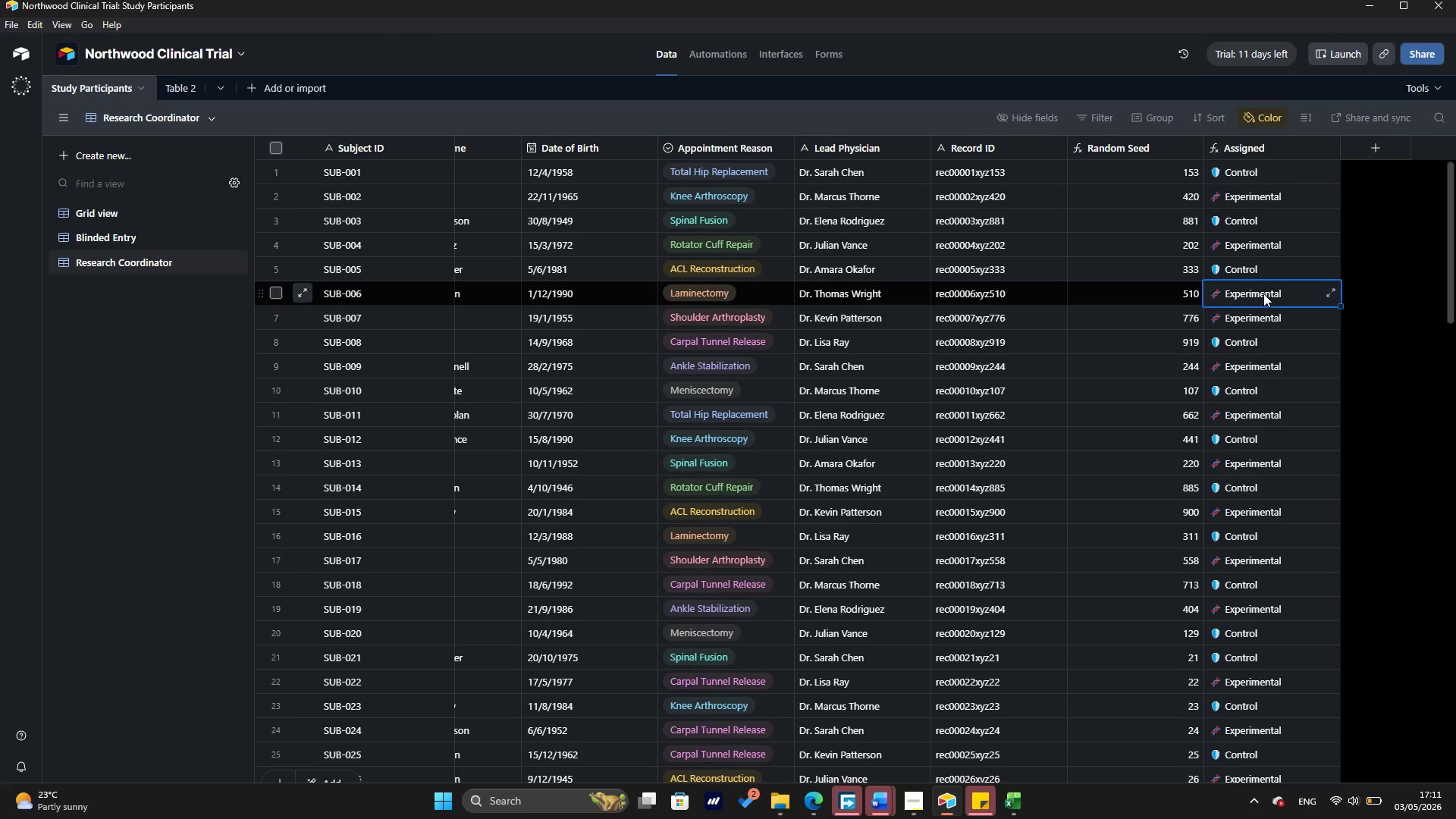 
double_click([1263, 293])
 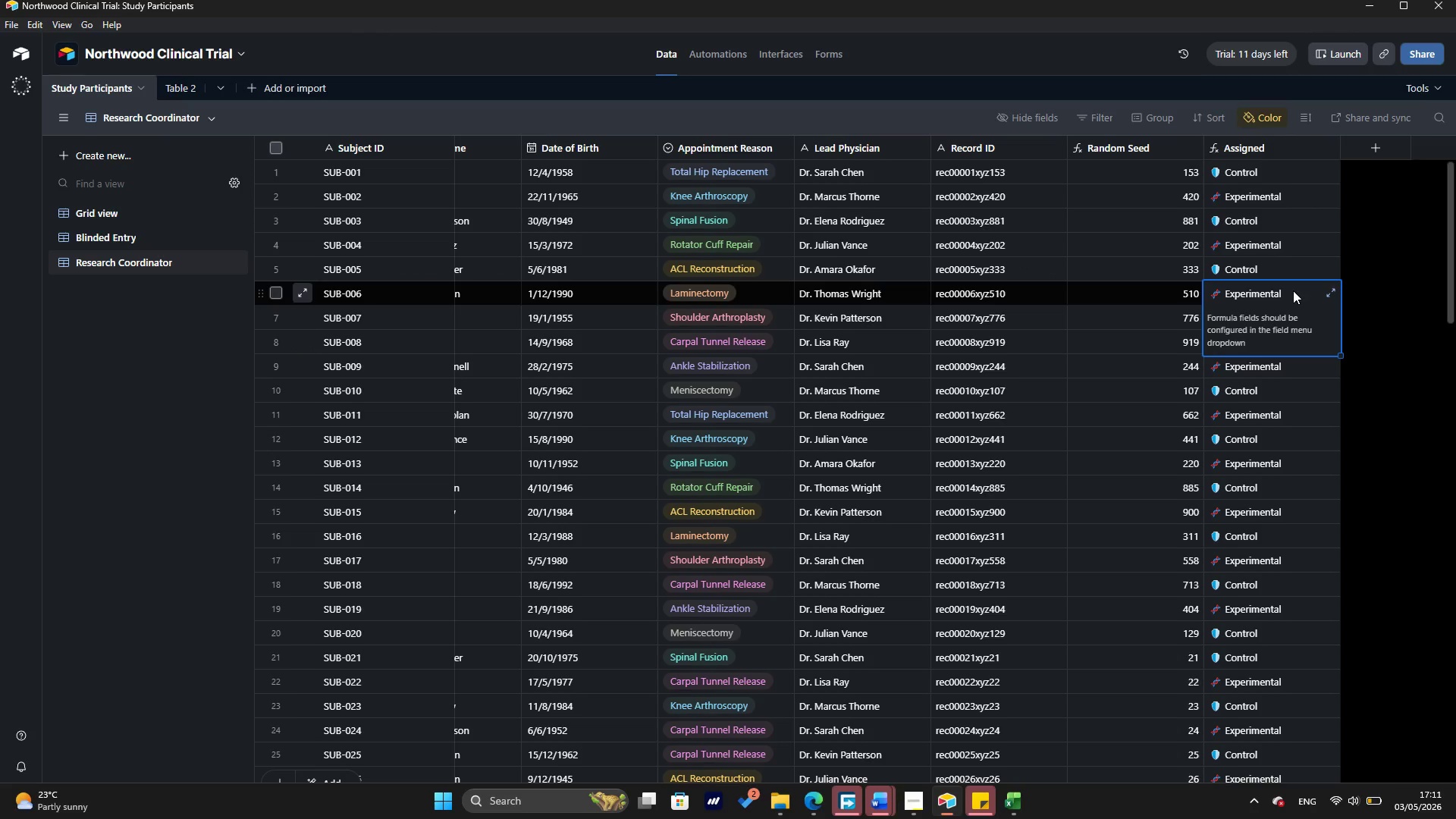 
left_click_drag(start_coordinate=[1293, 290], to_coordinate=[1219, 290])
 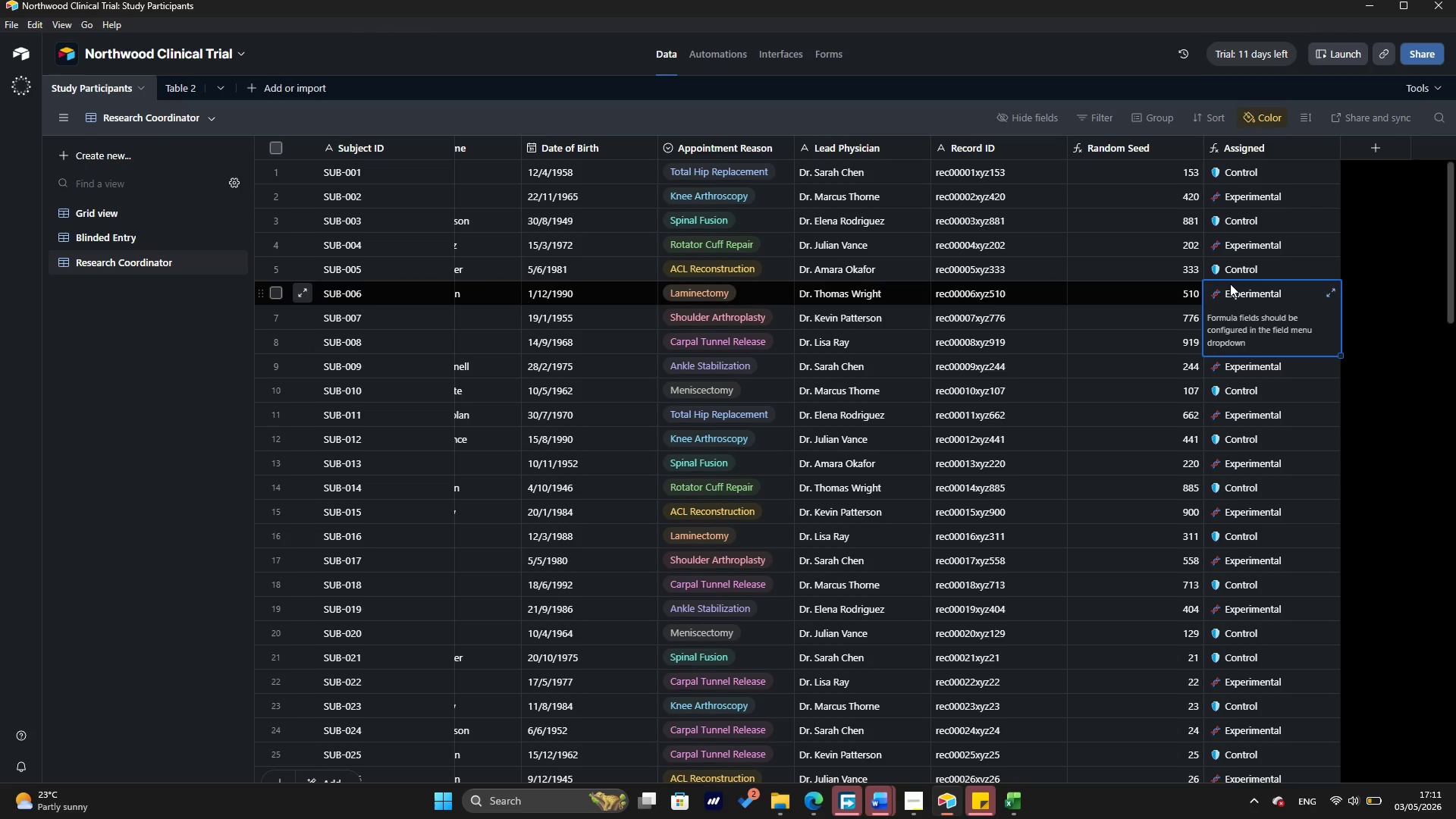 
key(Control+C)
 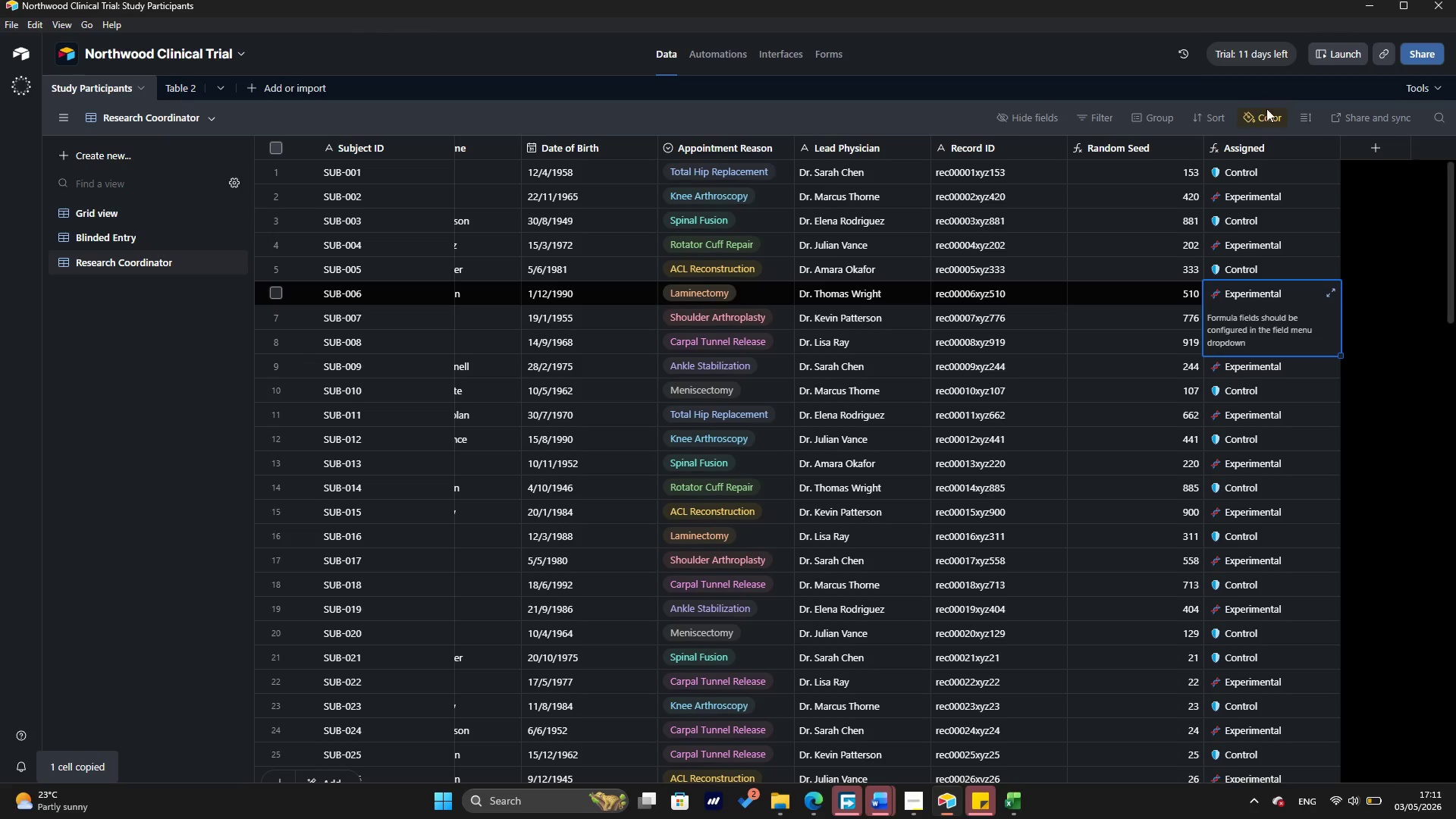 
left_click([1263, 119])
 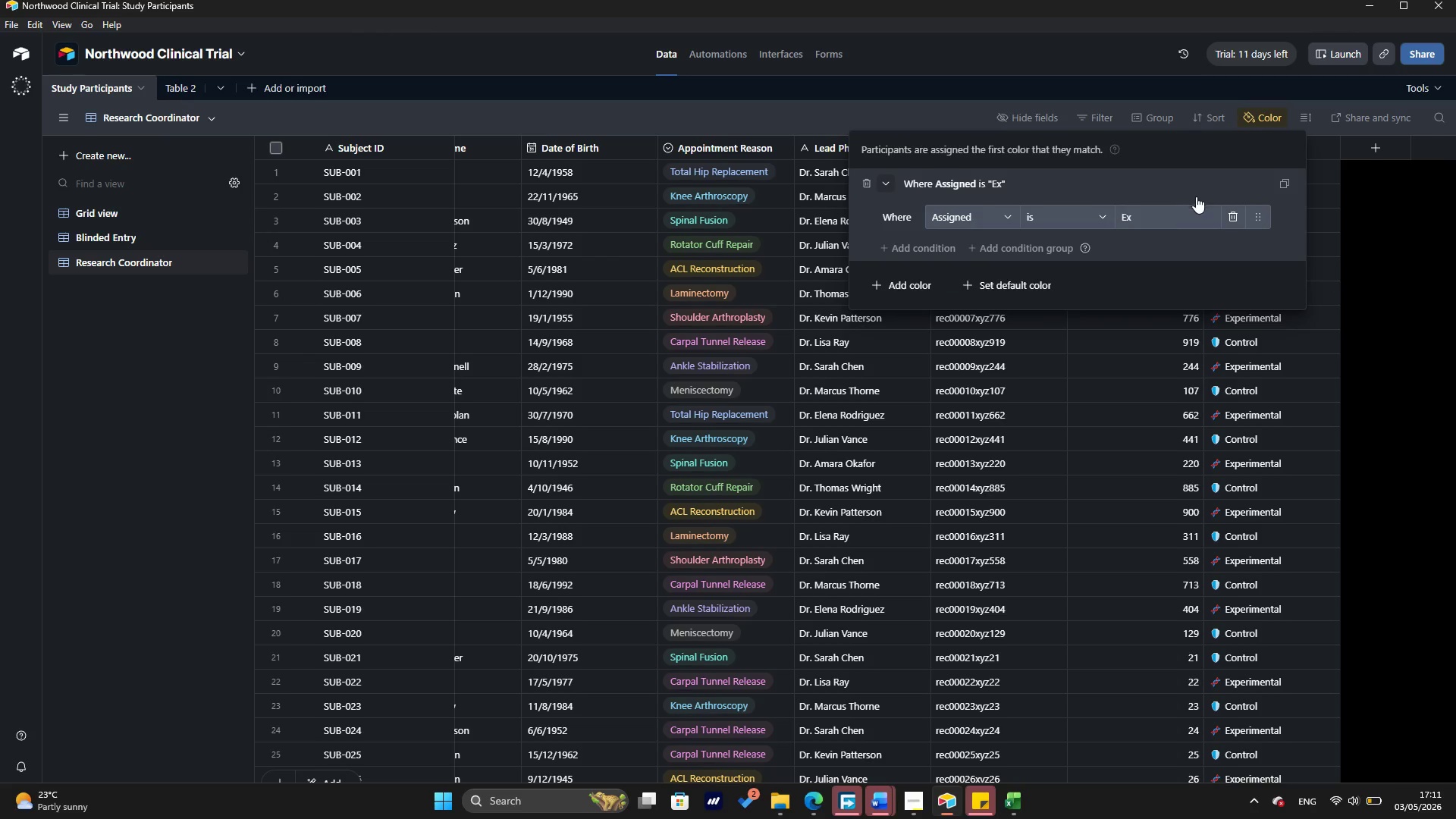 
left_click([1156, 220])
 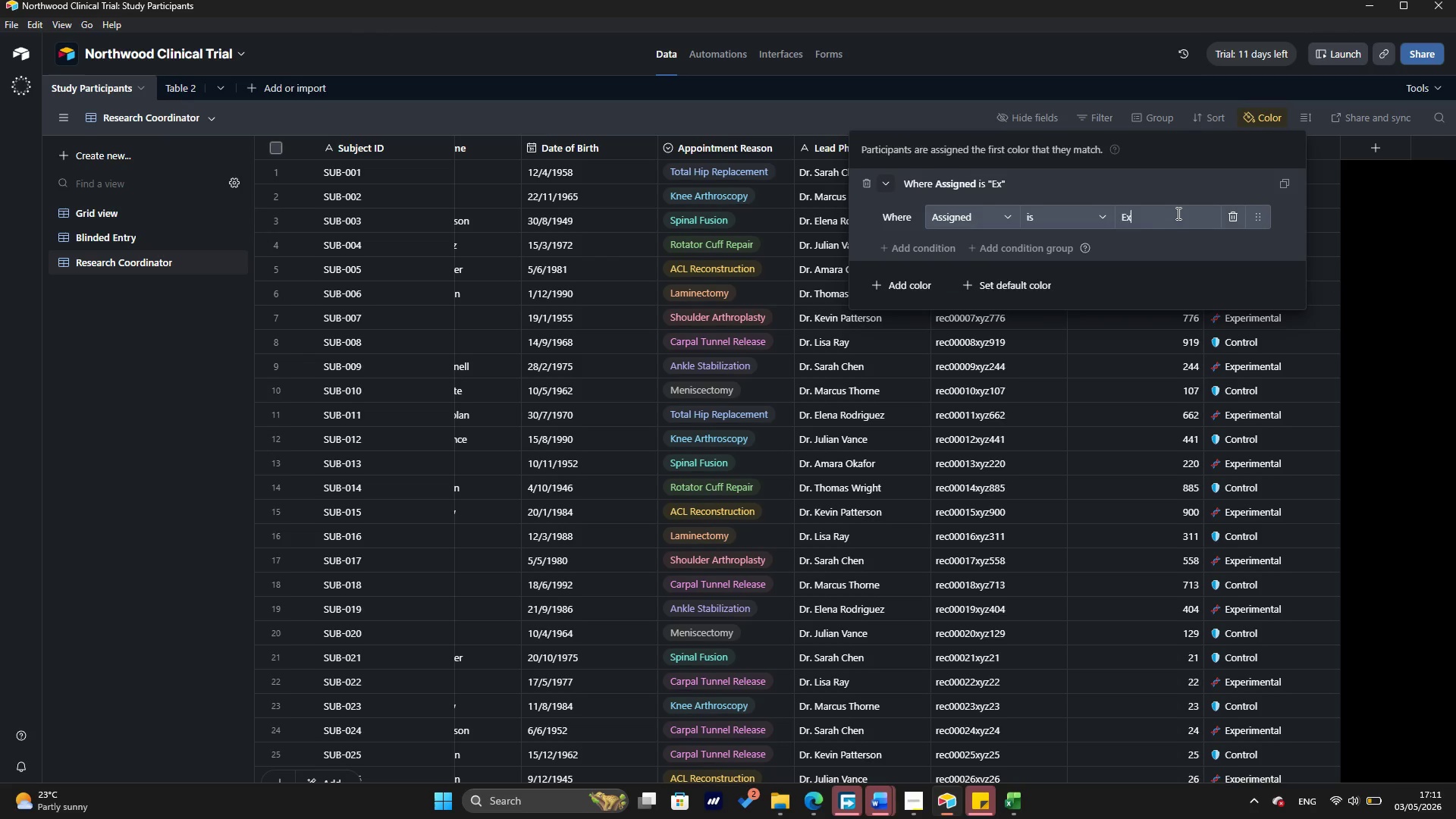 
key(Backspace)
 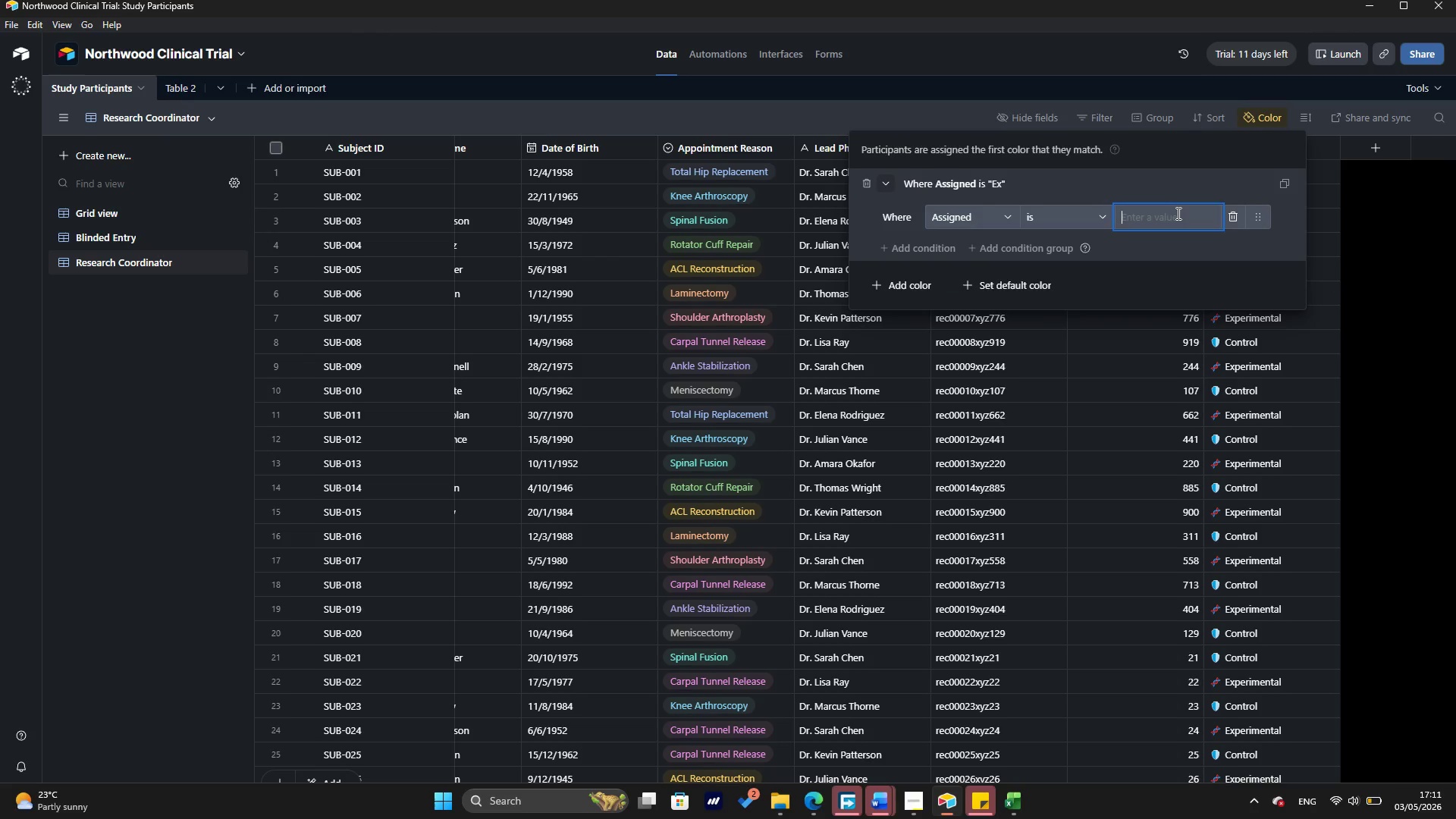 
key(Backspace)
 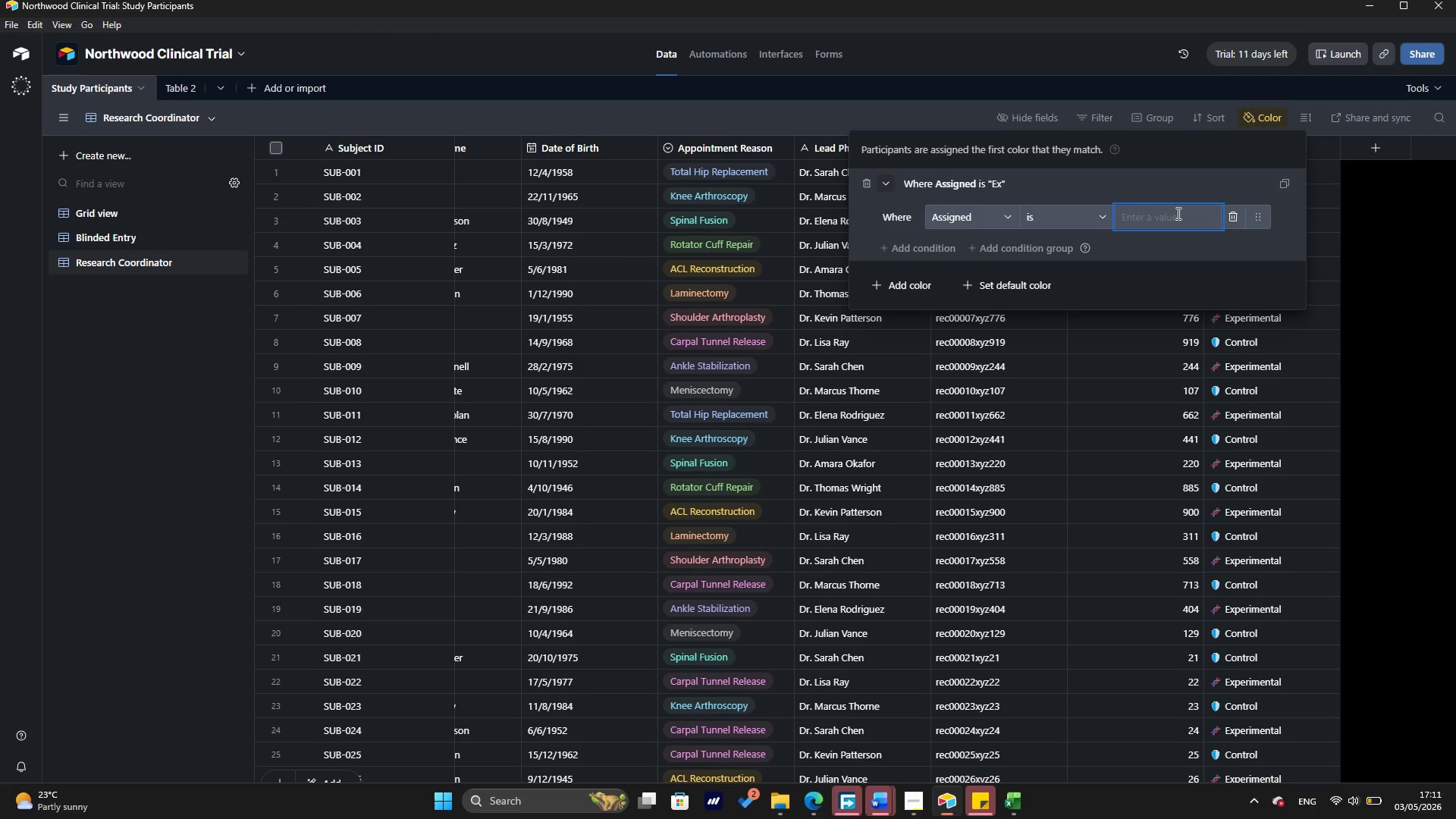 
key(Backspace)
 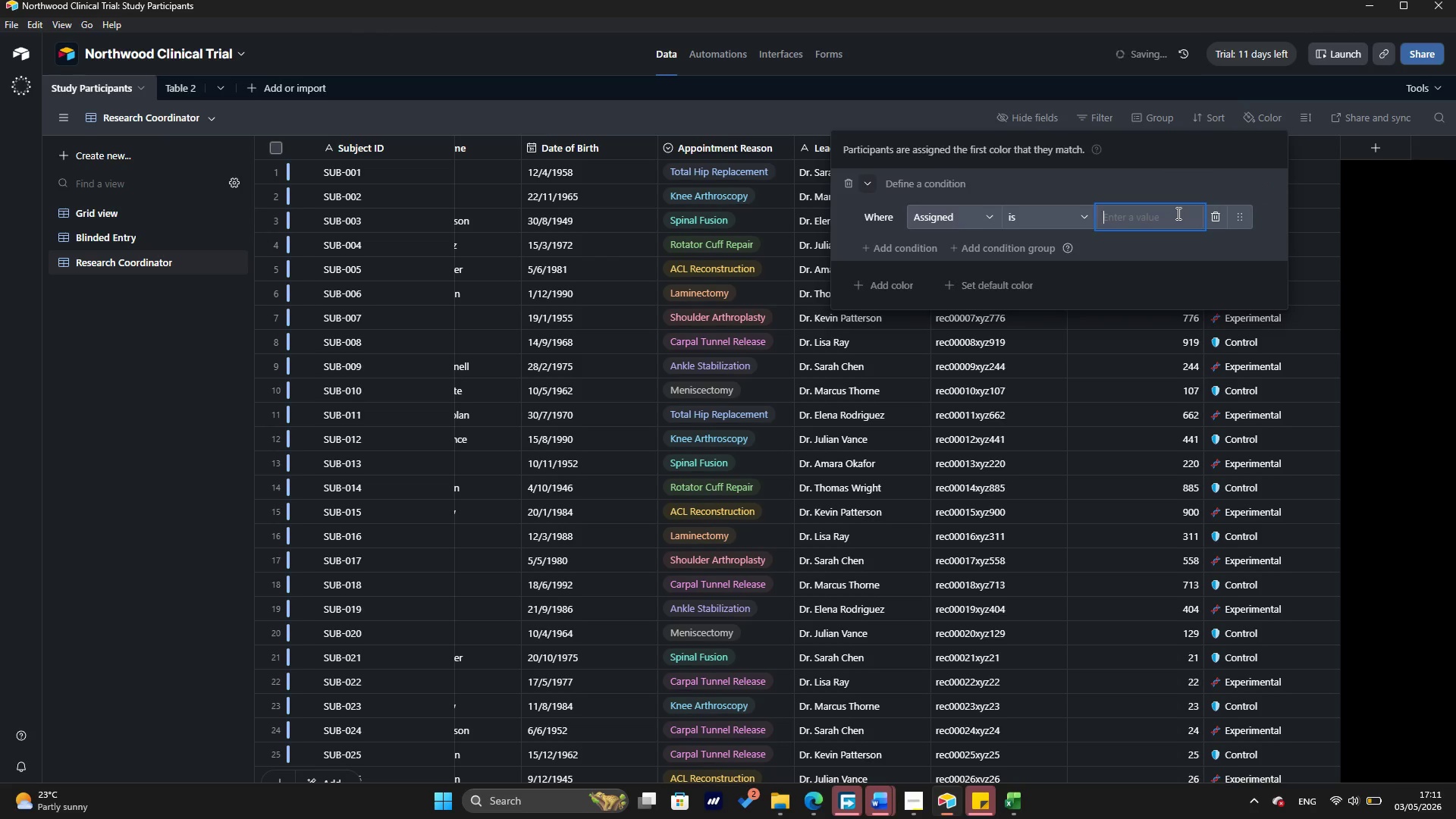 
key(Control+V)
 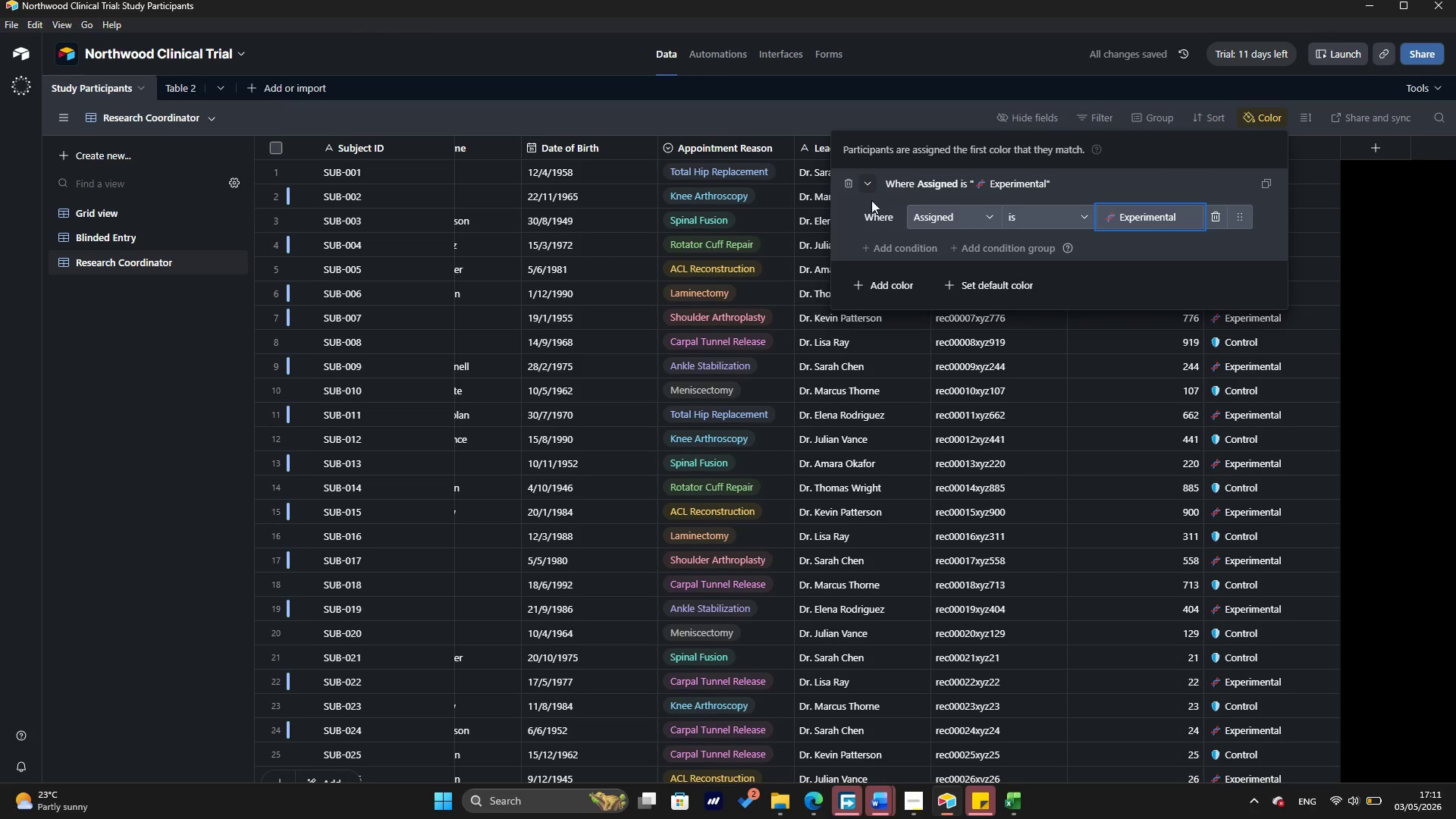 
left_click([869, 187])
 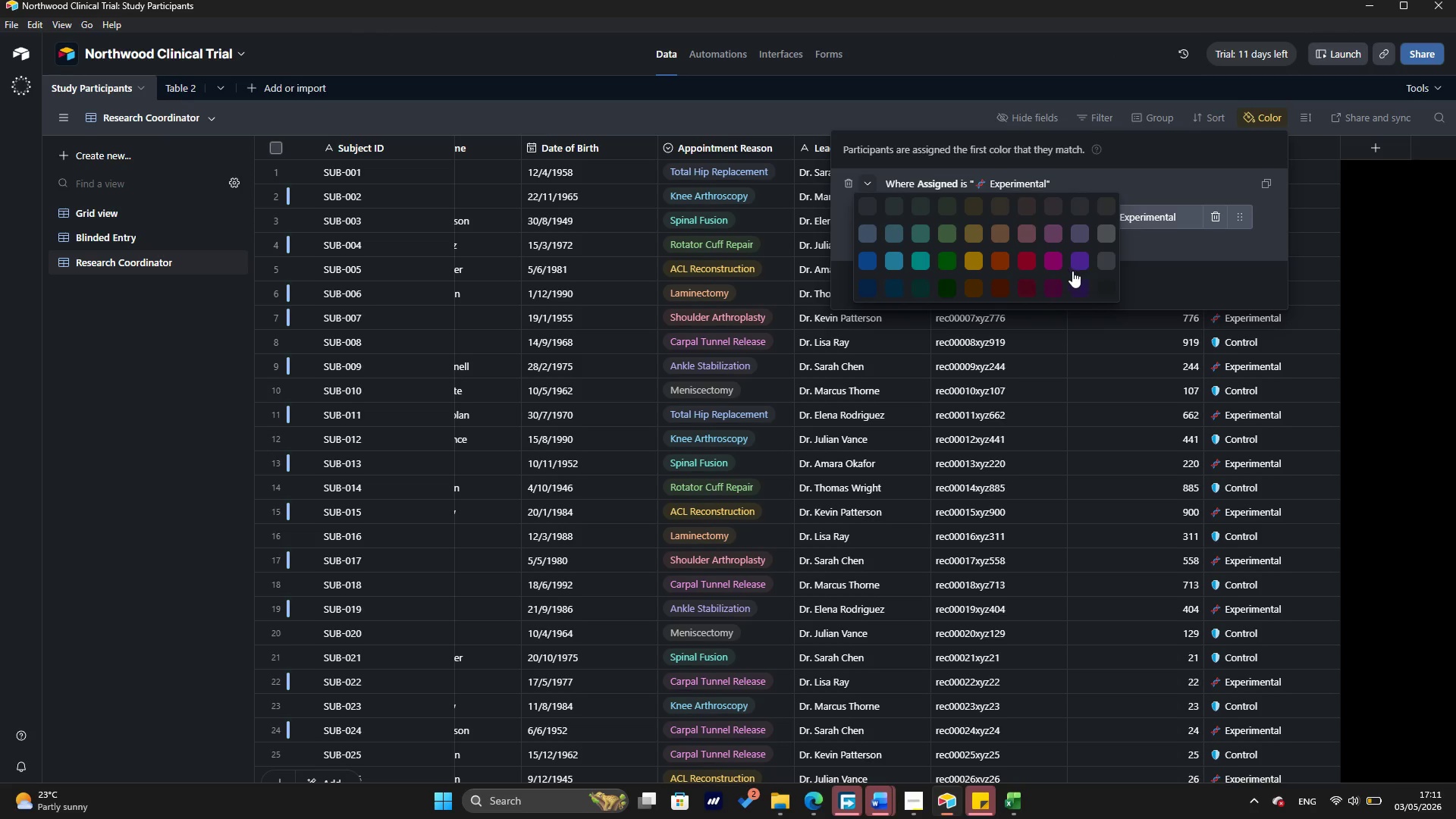 
wait(9.09)
 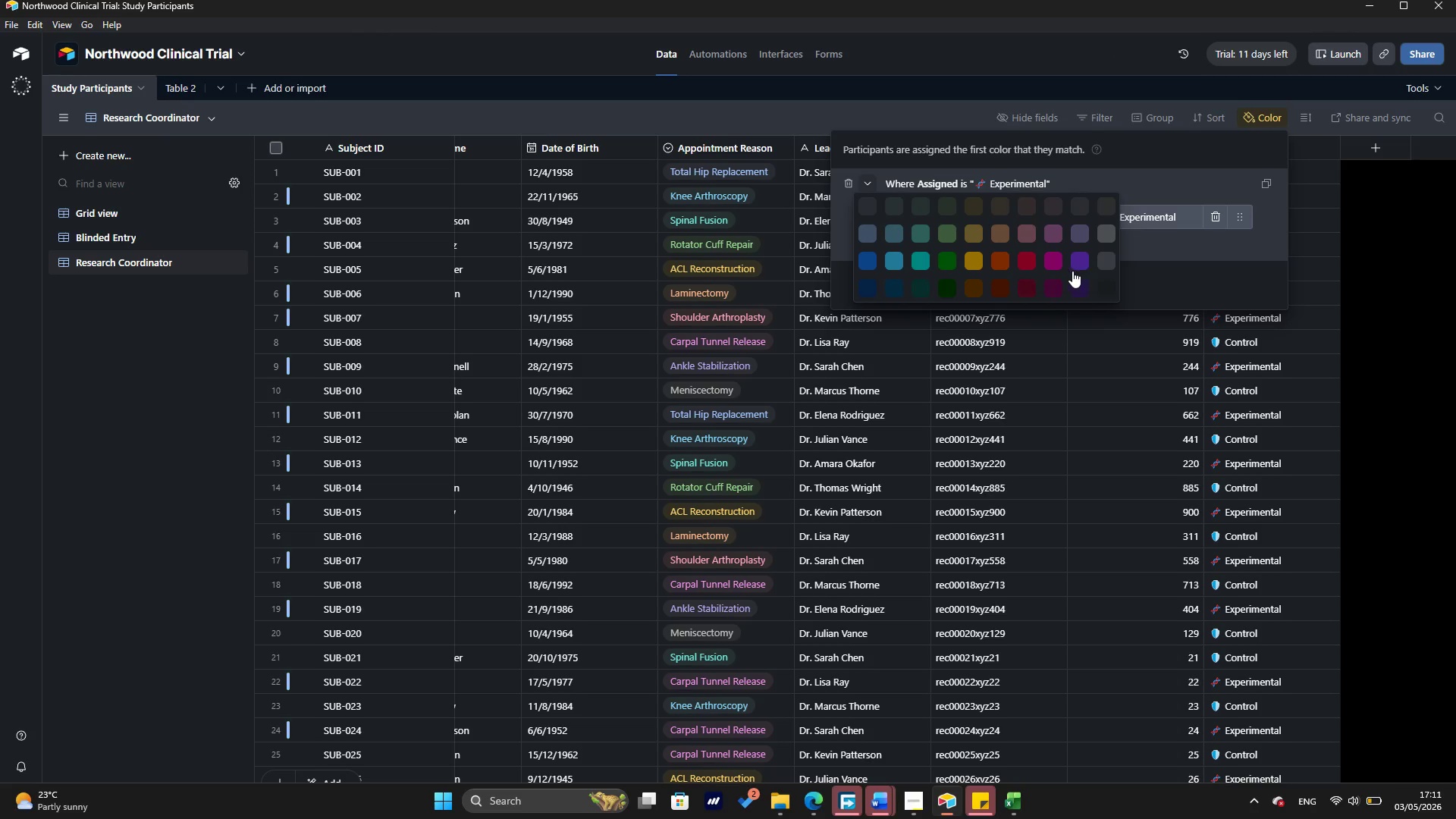 
left_click([1379, 196])
 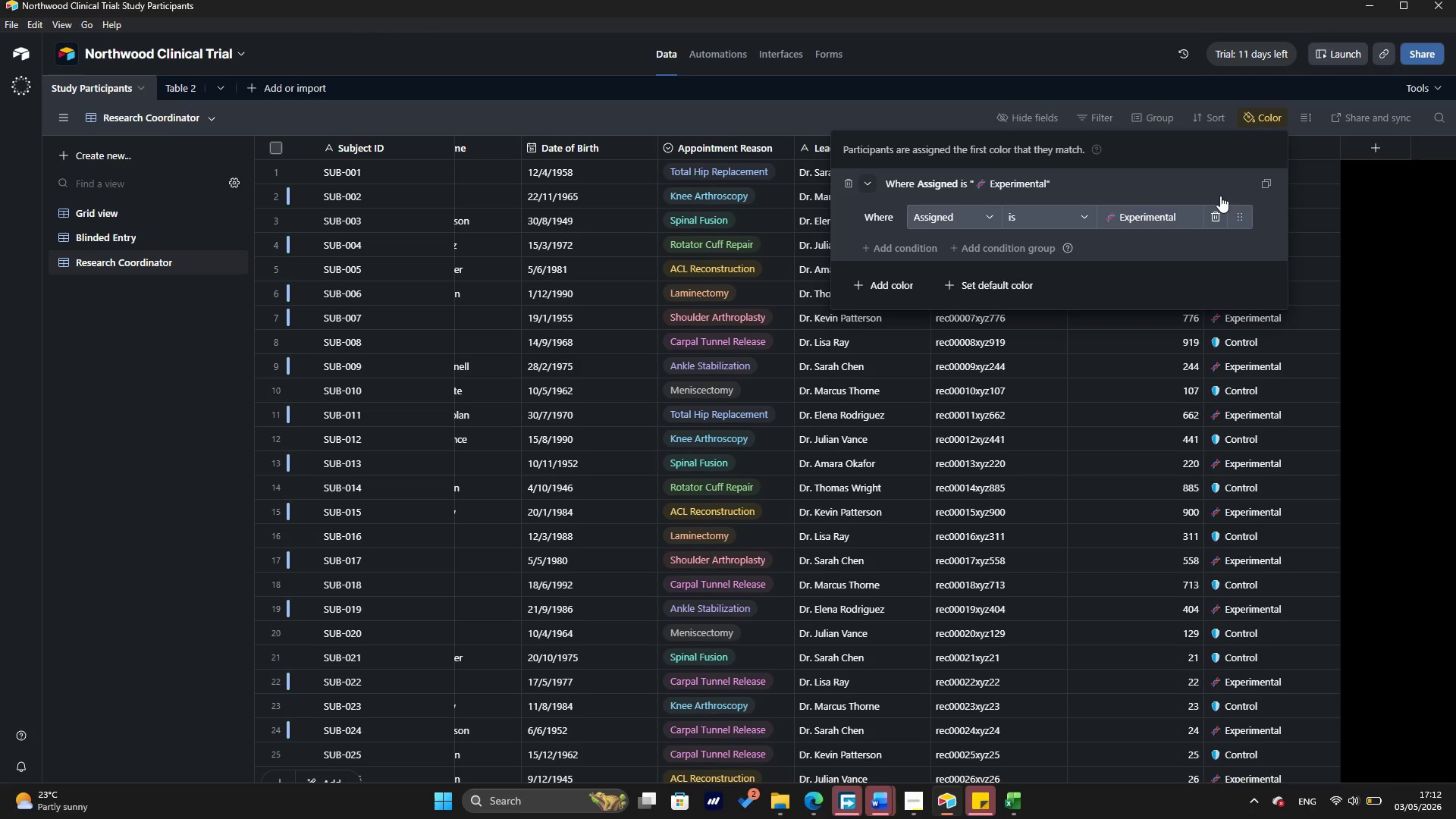 
wait(57.85)
 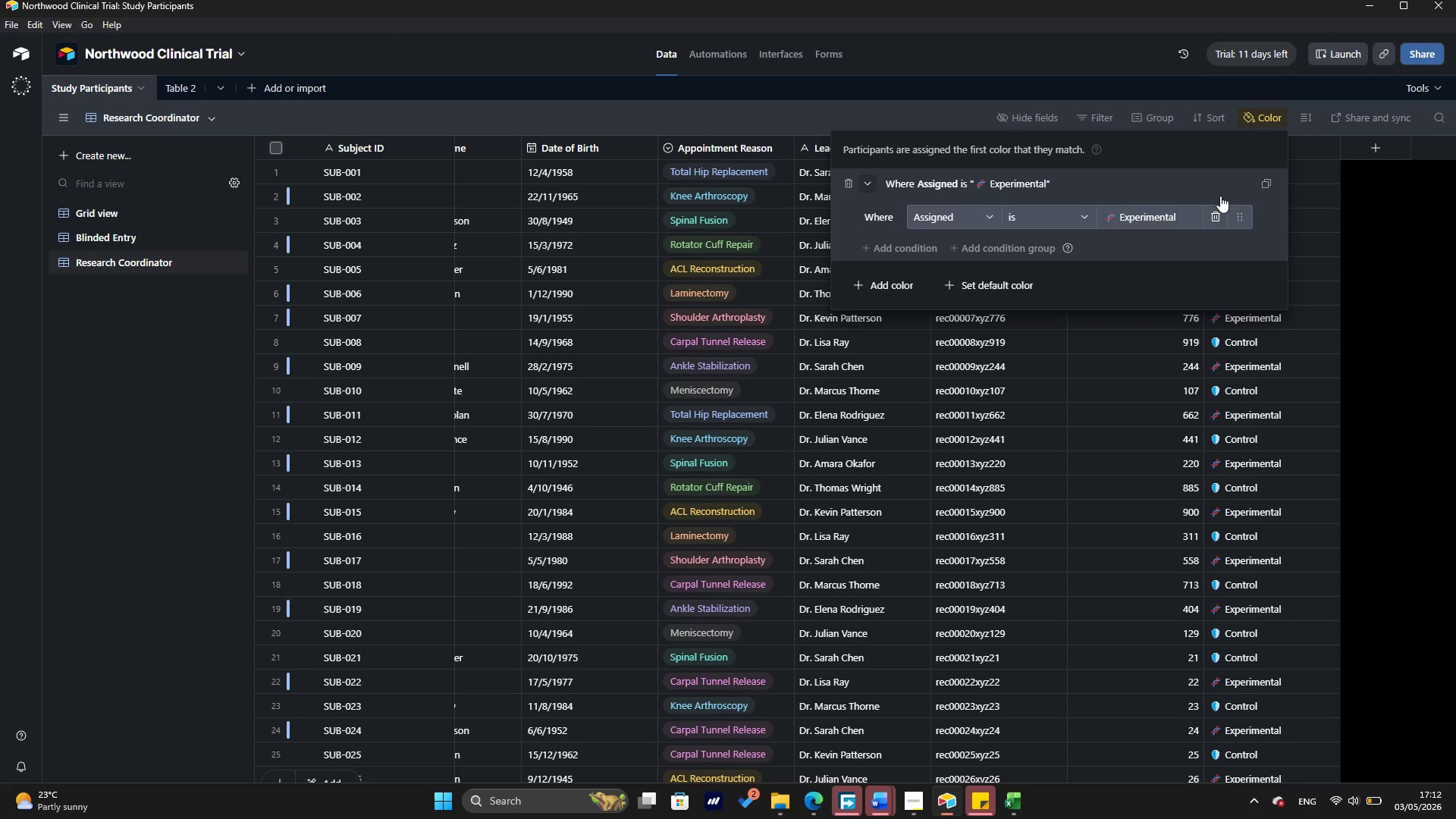 
mouse_move([1367, 806])
 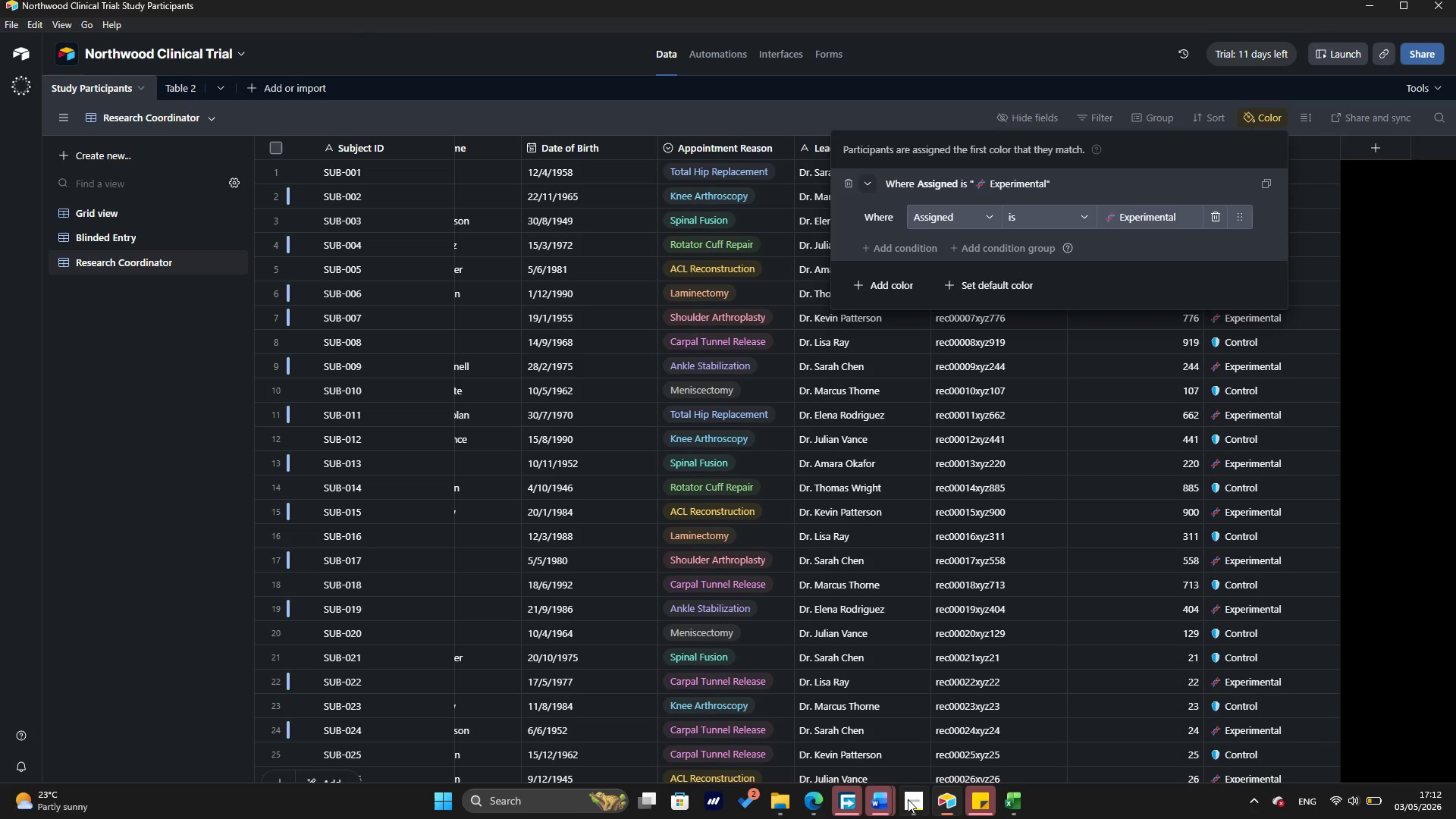 
left_click([914, 799])